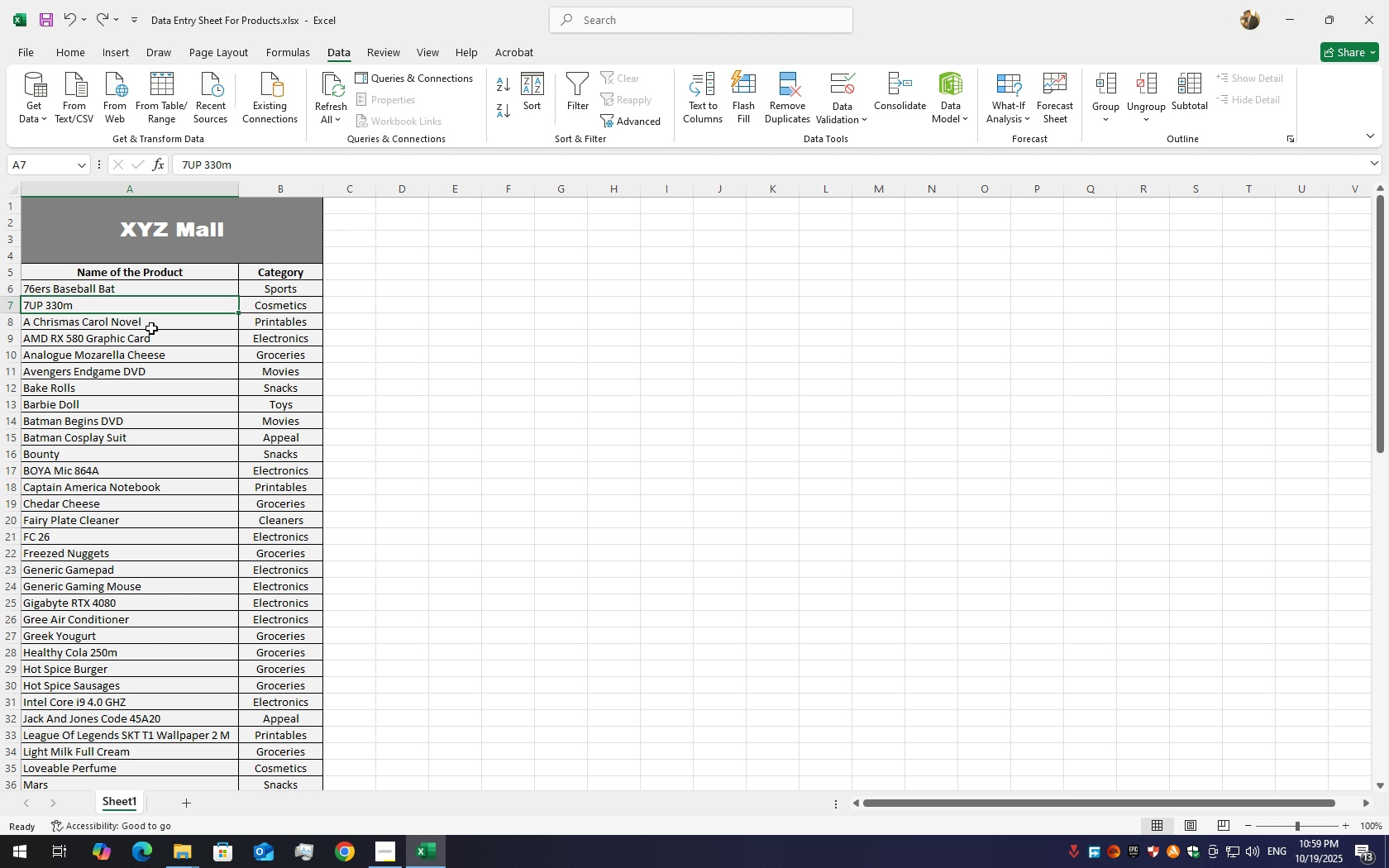 
left_click([167, 298])
 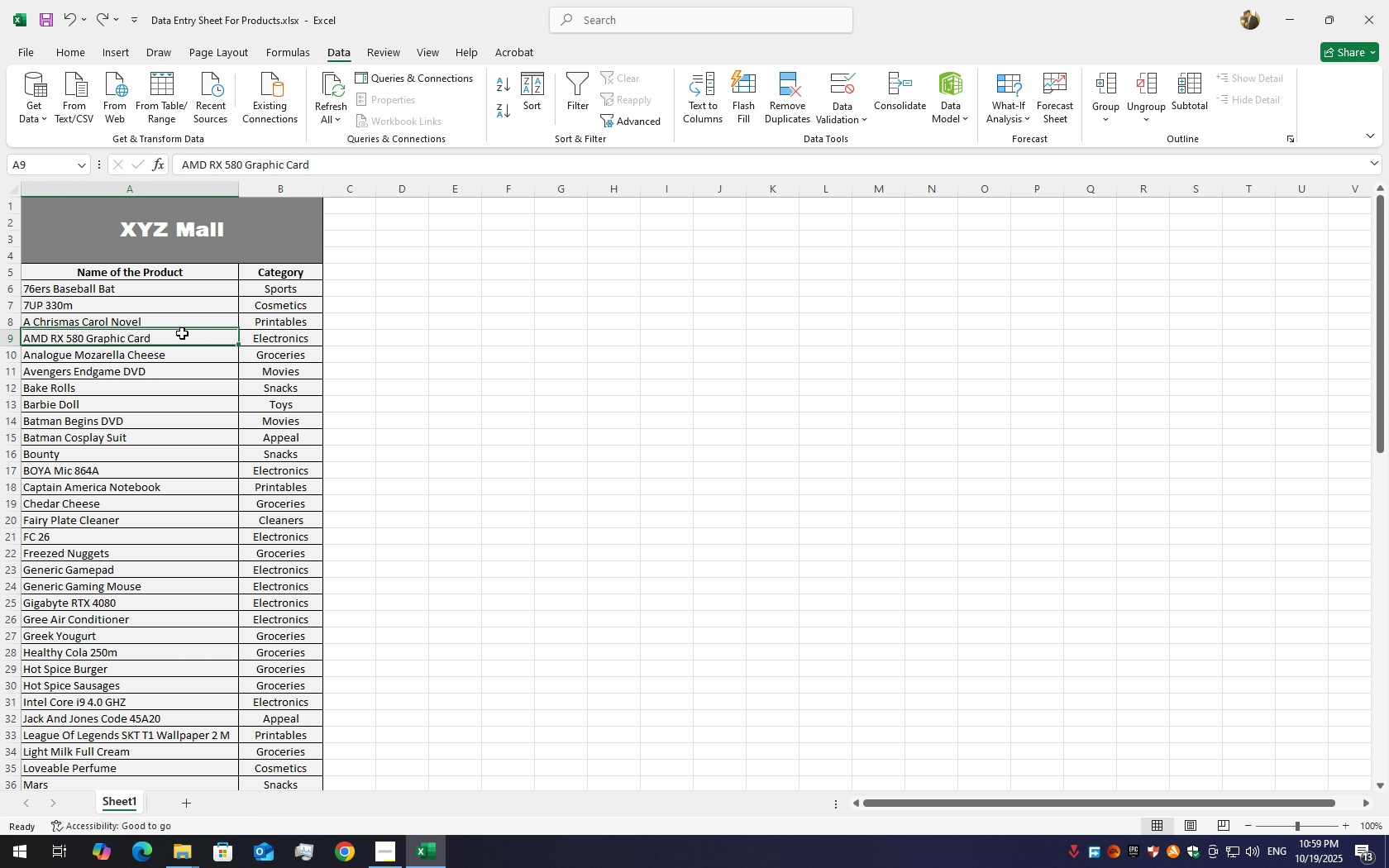 
double_click([182, 333])
 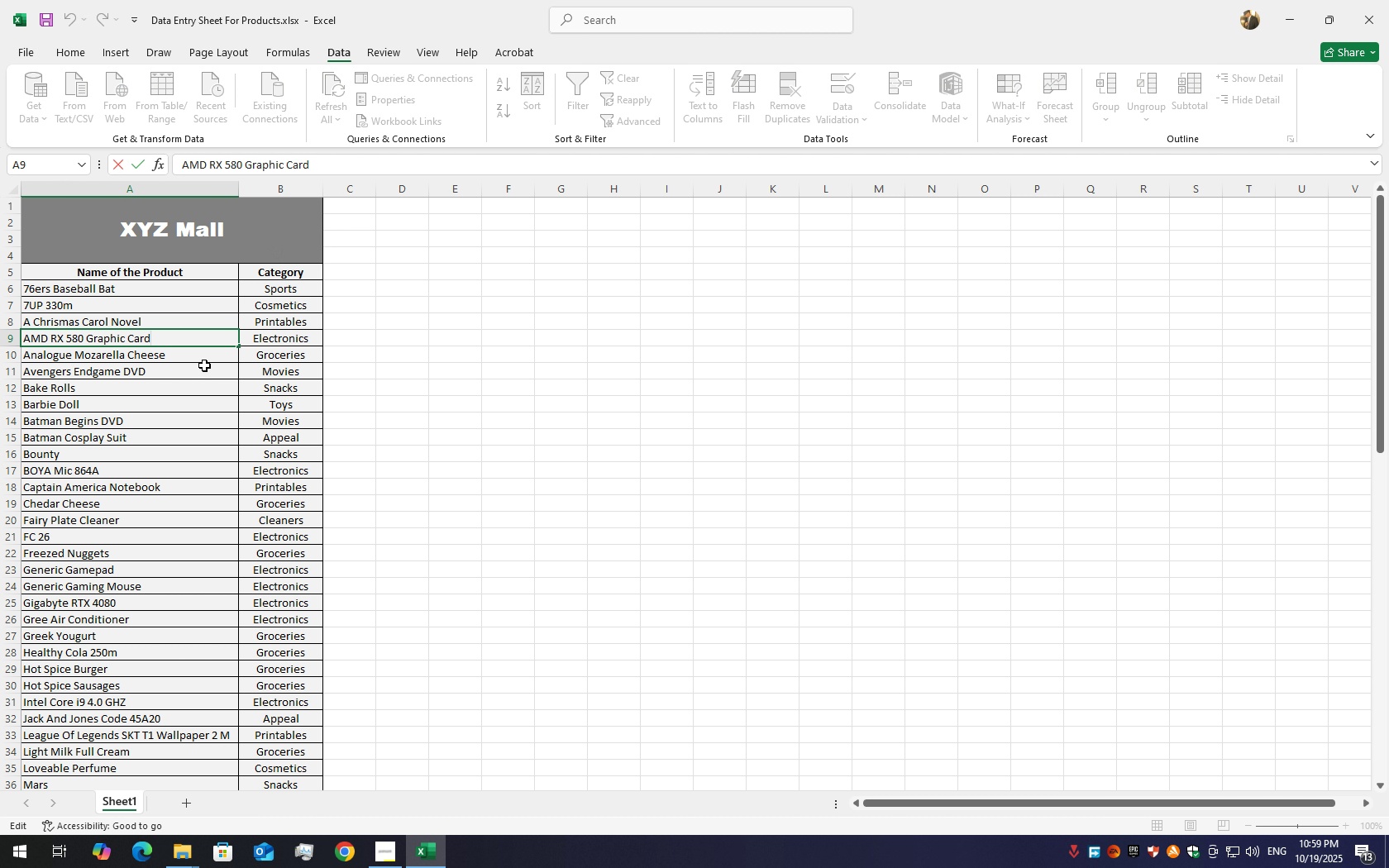 
scroll: coordinate [201, 368], scroll_direction: up, amount: 5.0
 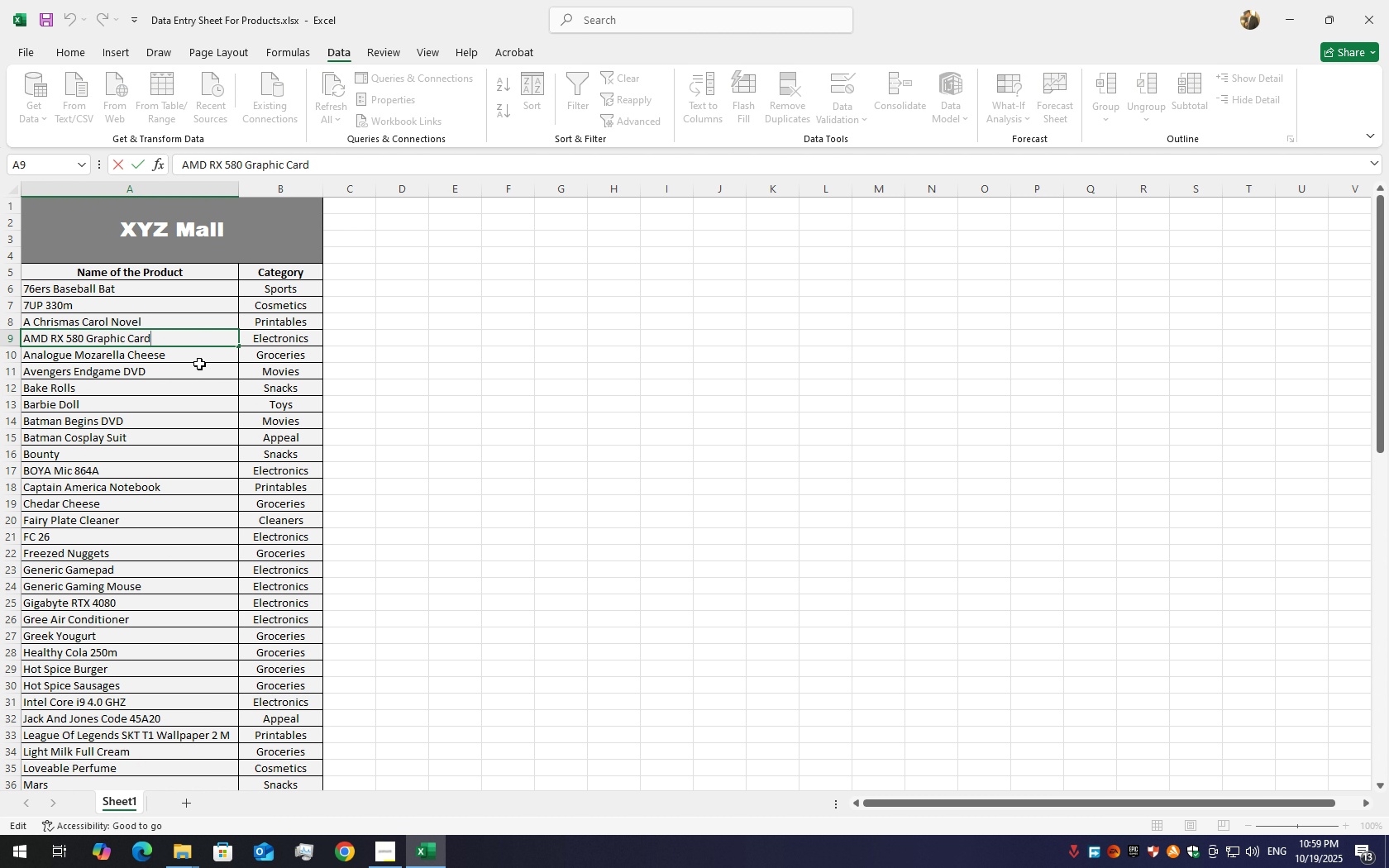 
key(Control+Z)
 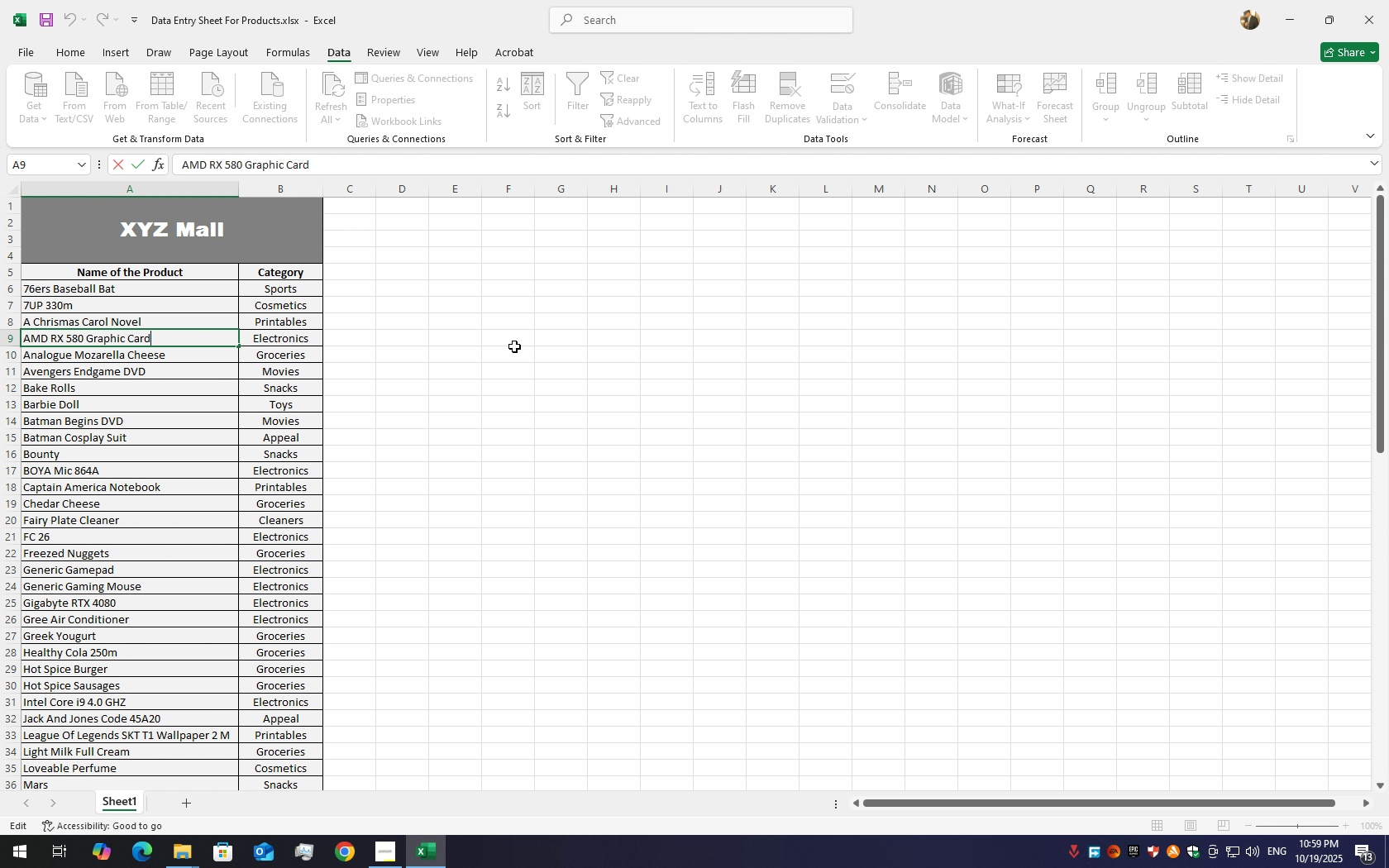 
left_click([513, 346])
 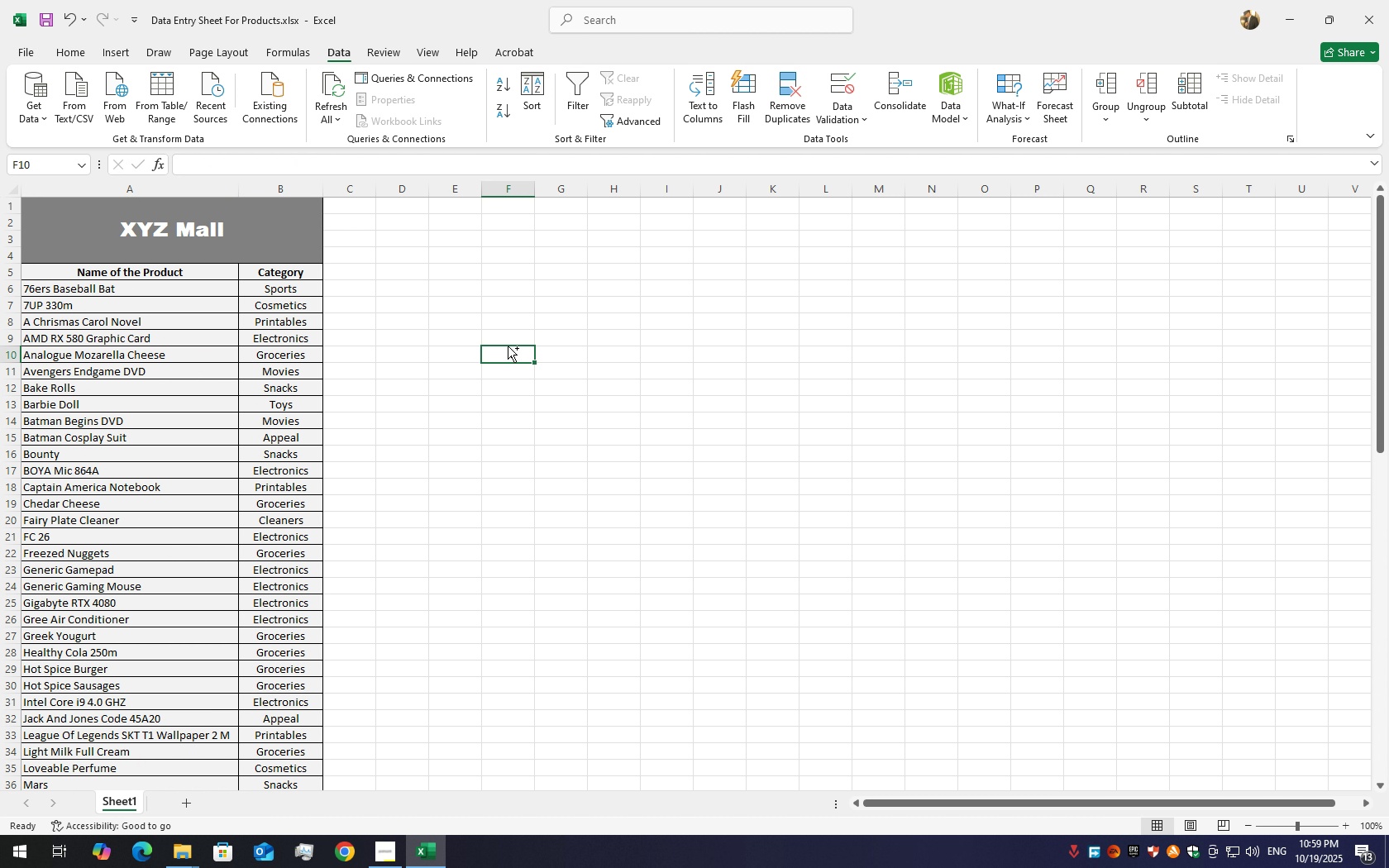 
key(Control+Z)
 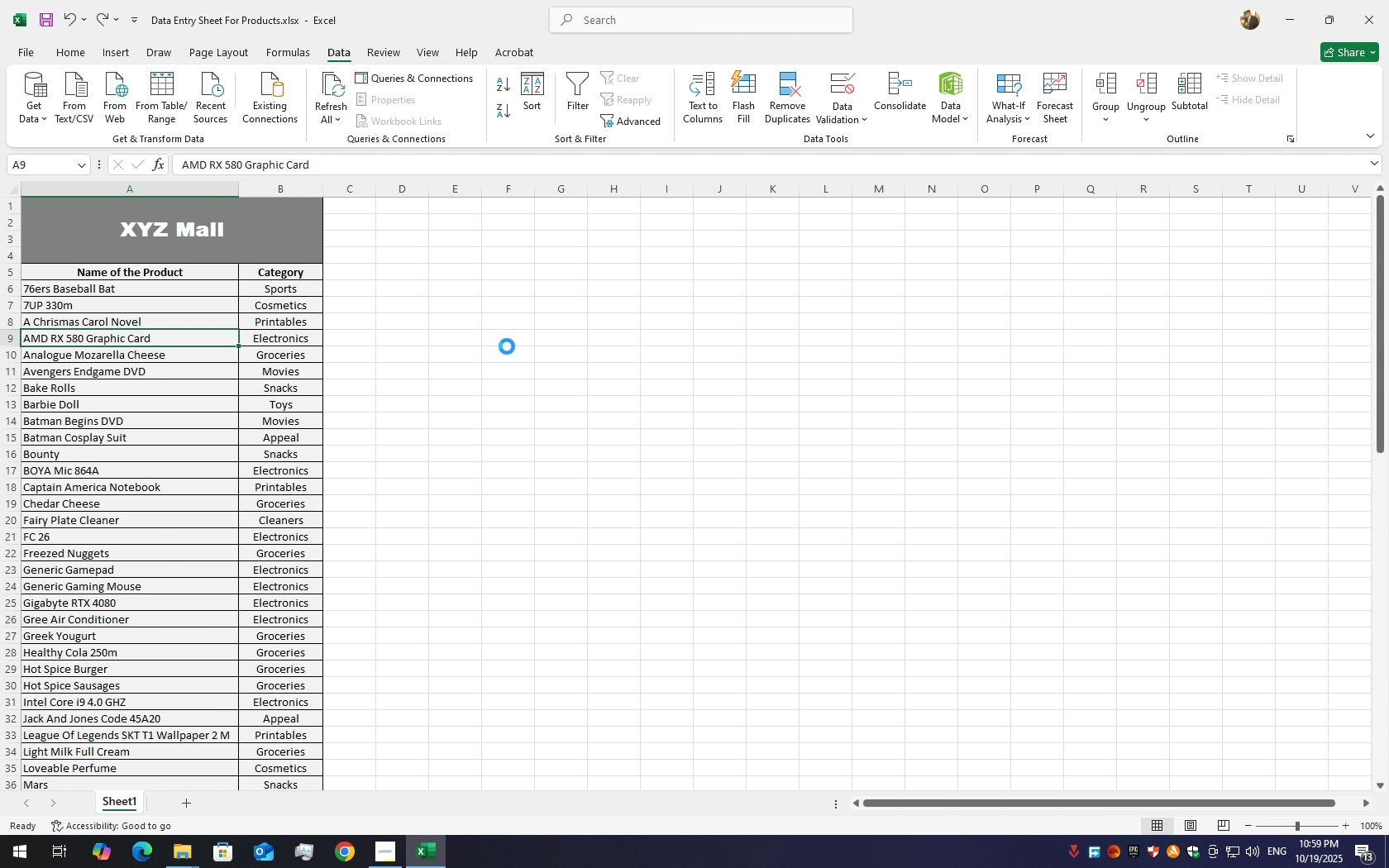 
key(Control+Z)
 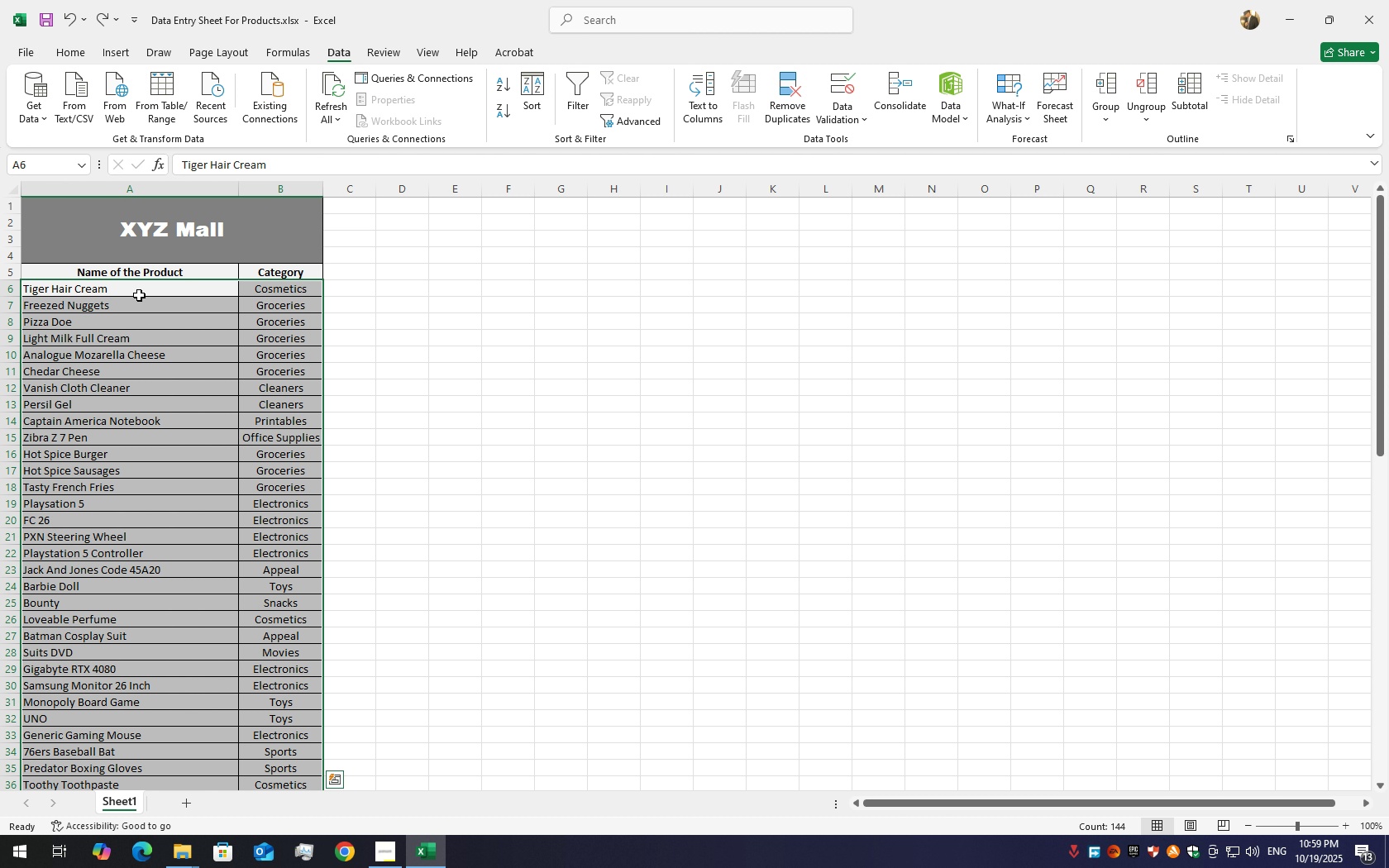 
left_click([143, 295])
 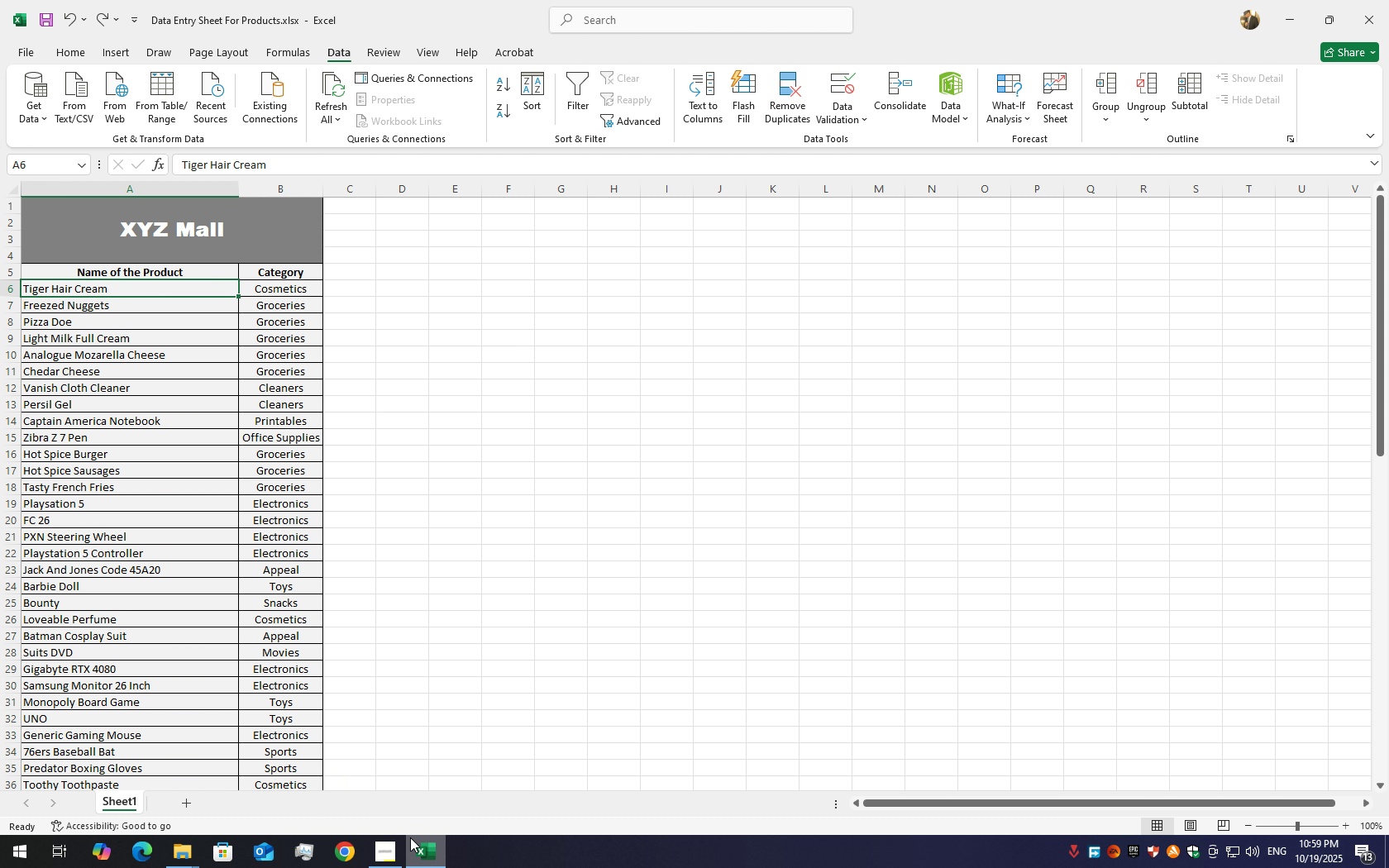 
wait(6.07)
 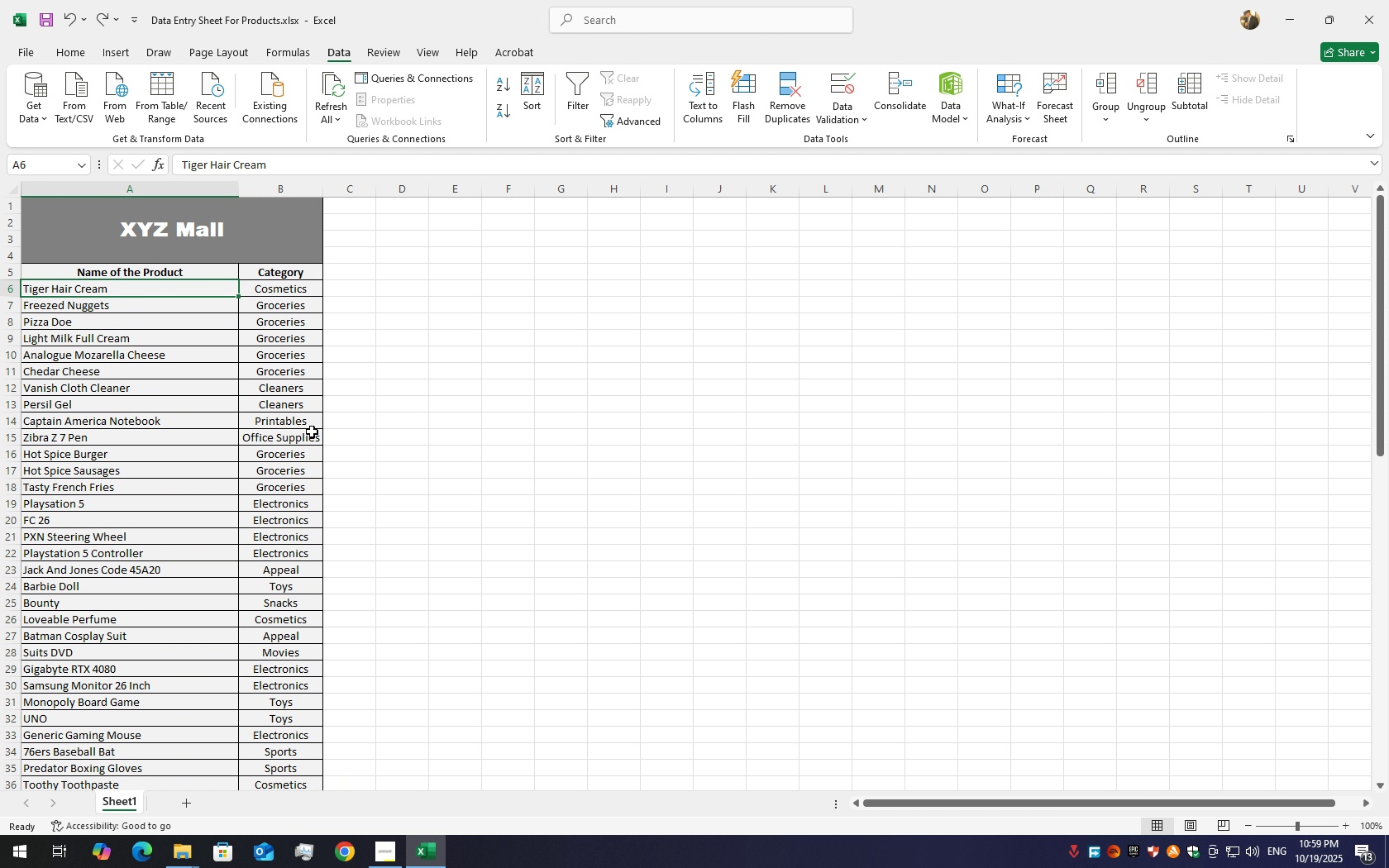 
double_click([112, 809])
 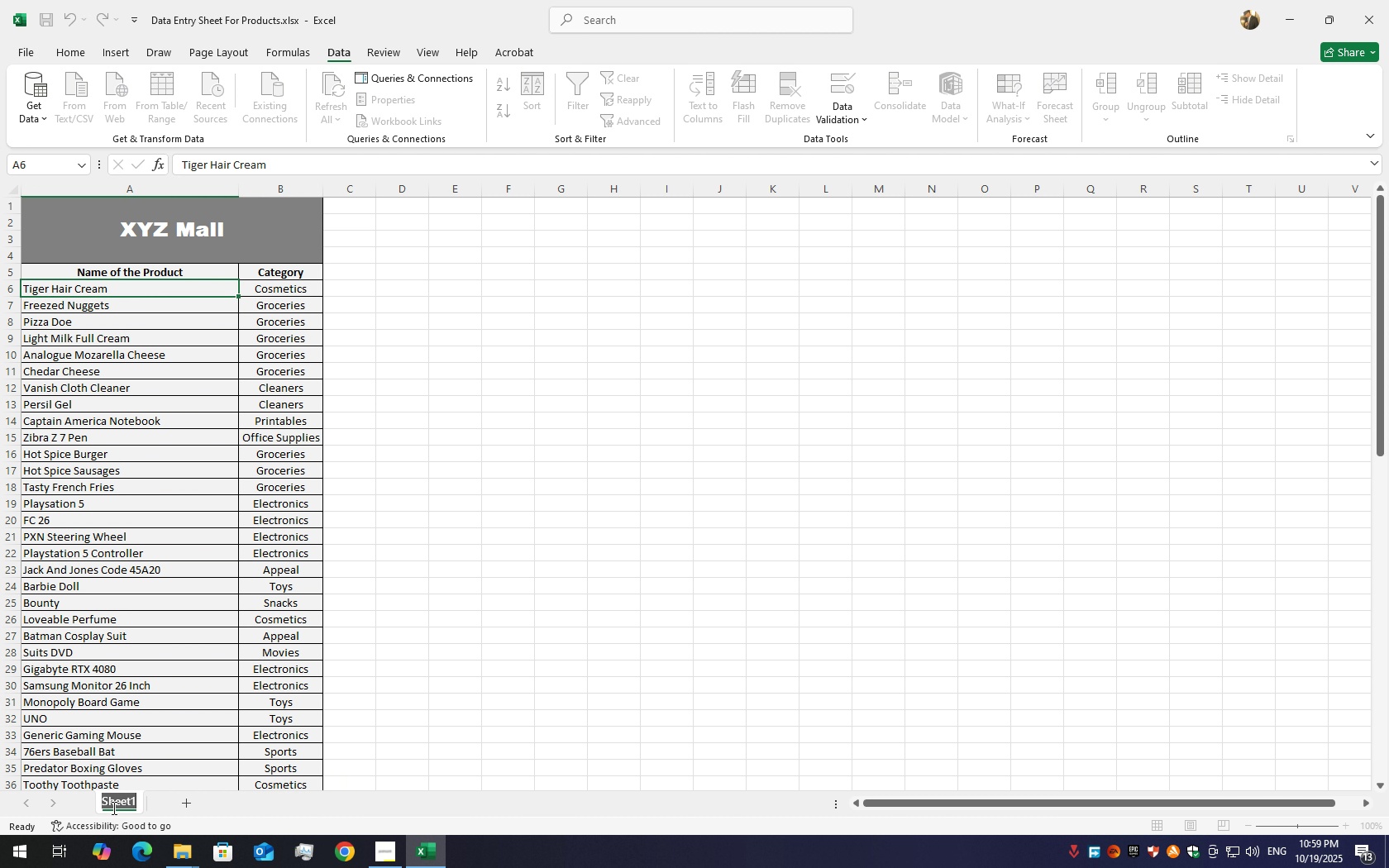 
type(Data Entry SWheet)
key(Backspace)
key(Backspace)
key(Backspace)
key(Backspace)
key(Backspace)
type(heet)
 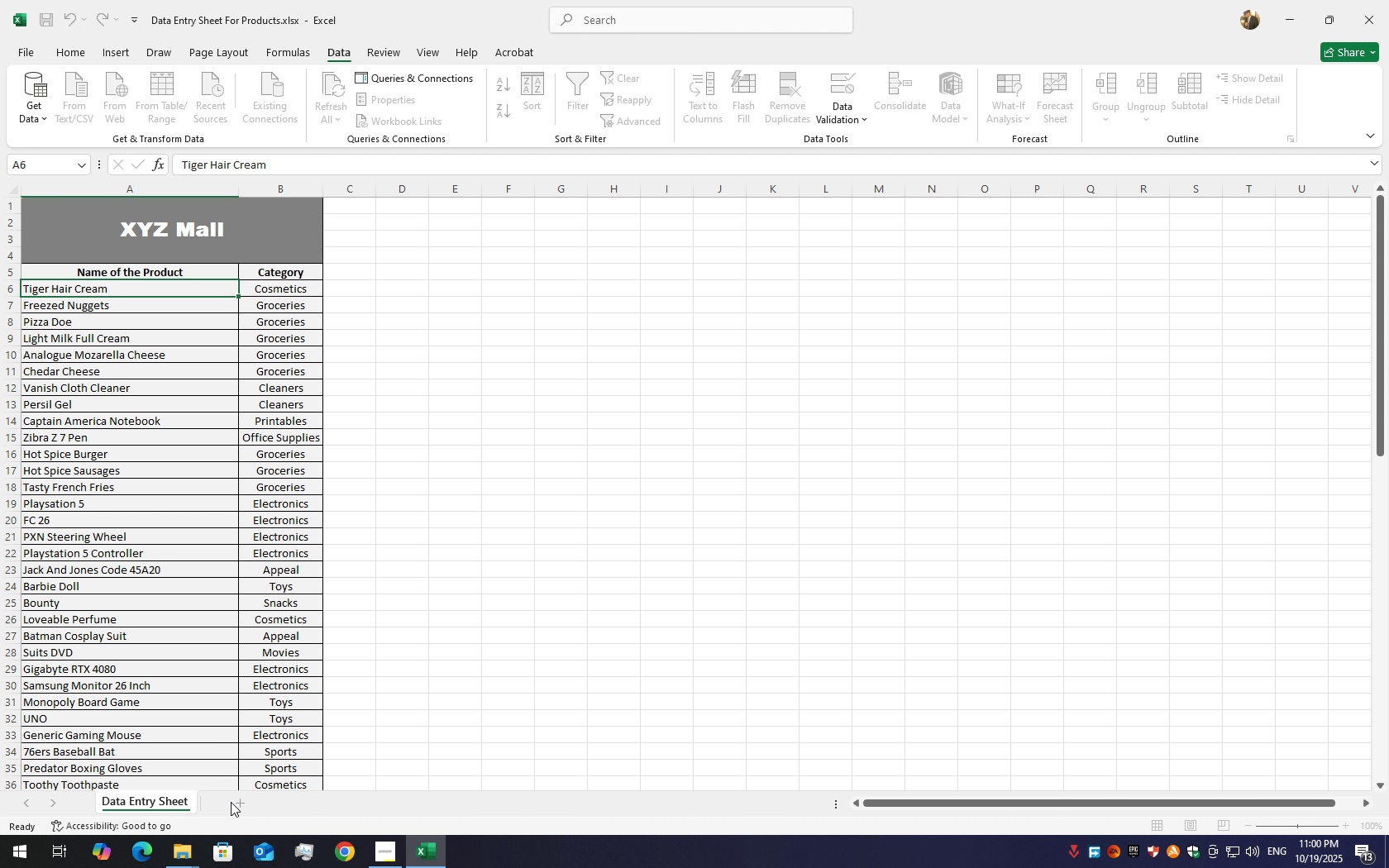 
left_click([315, 813])
 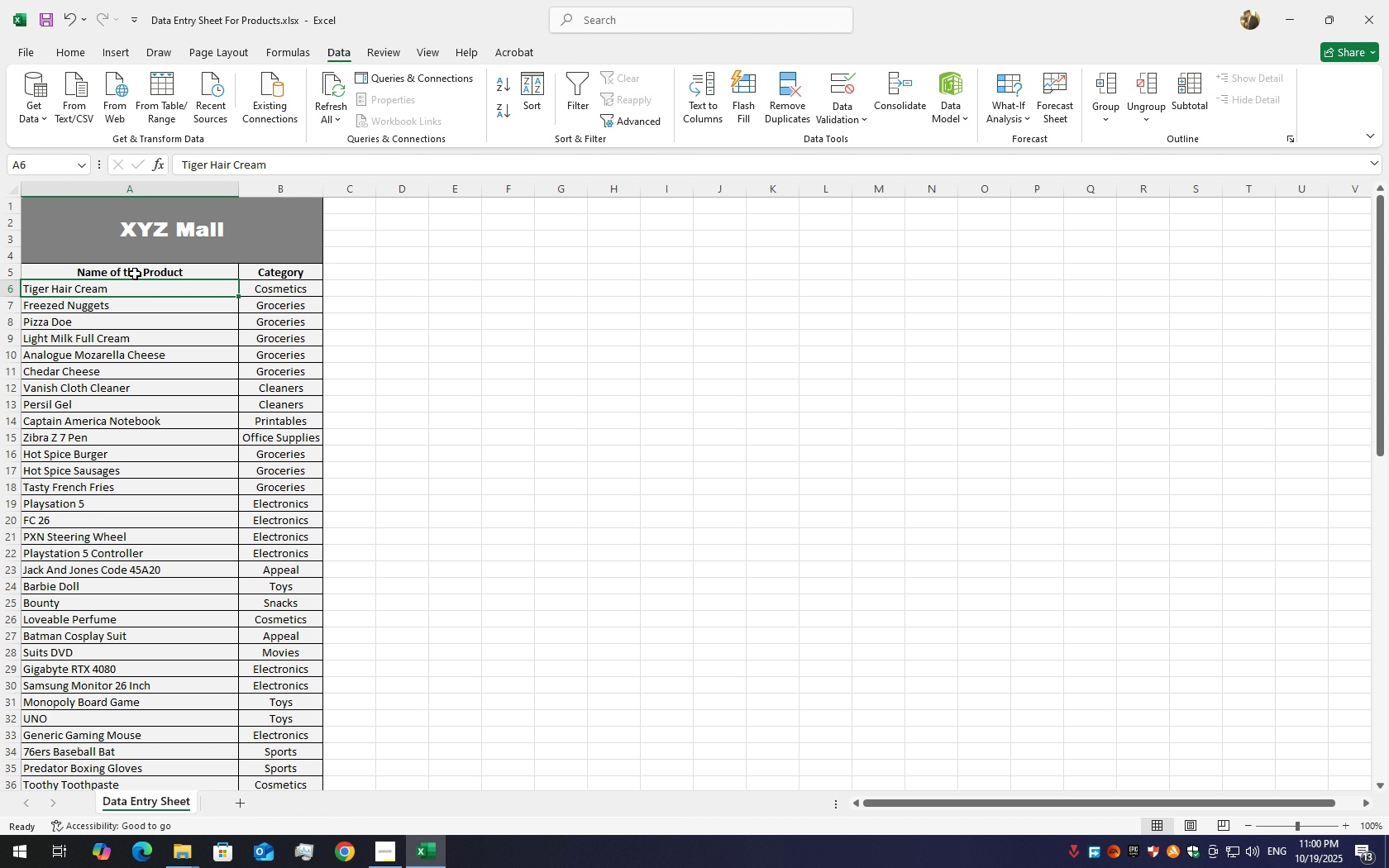 
left_click_drag(start_coordinate=[135, 273], to_coordinate=[159, 276])
 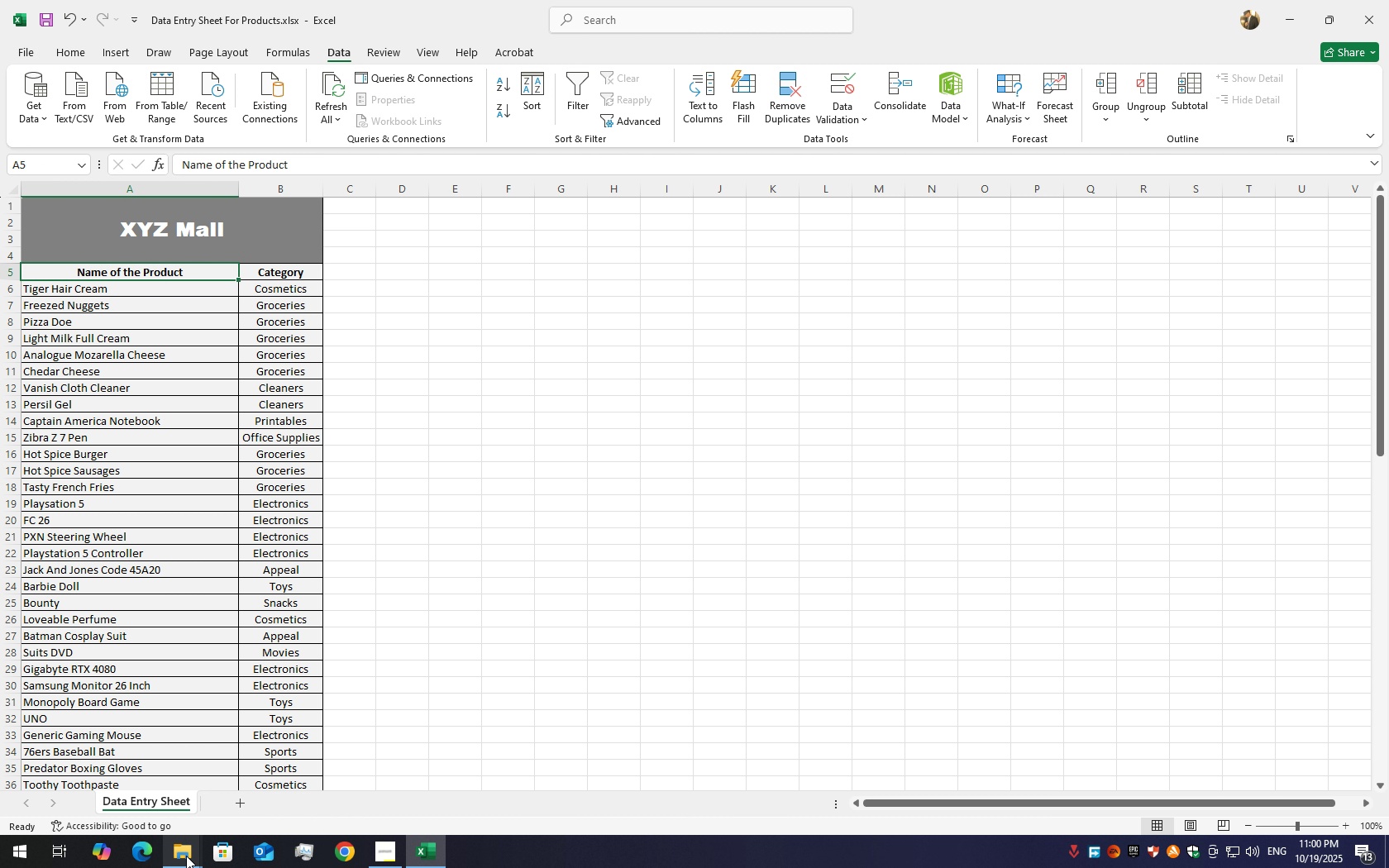 
double_click([222, 798])
 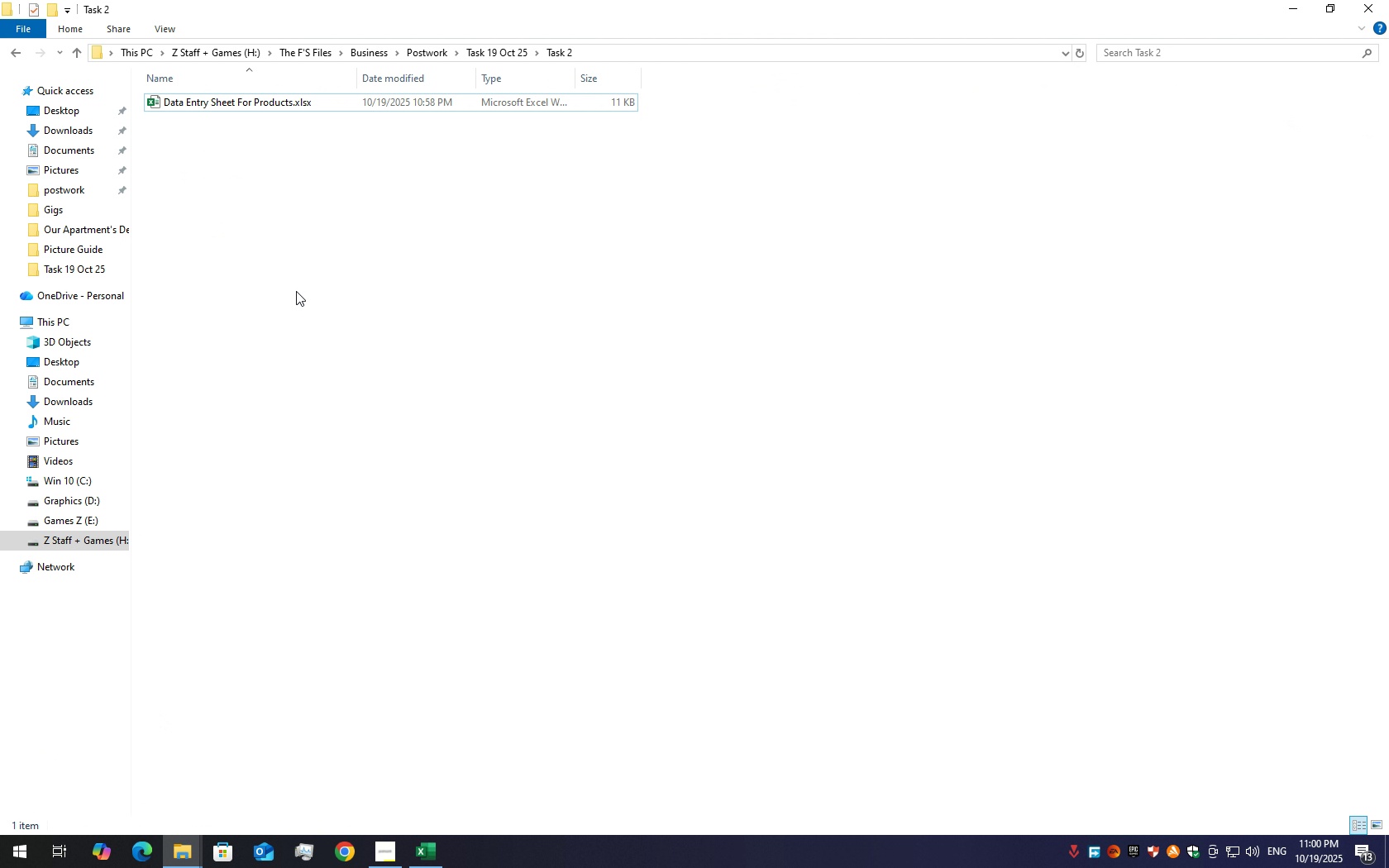 
right_click([297, 289])
 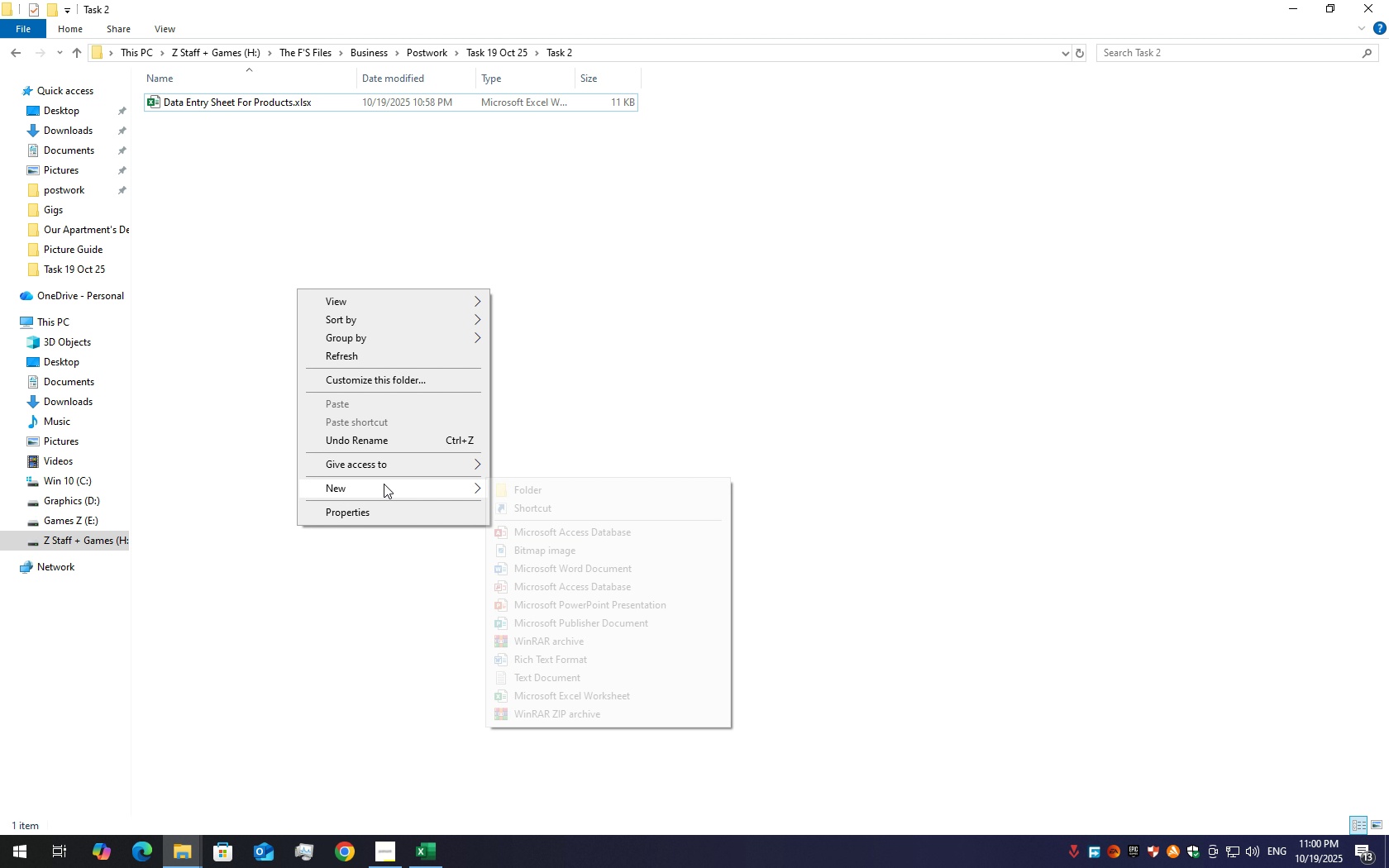 
left_click([384, 484])
 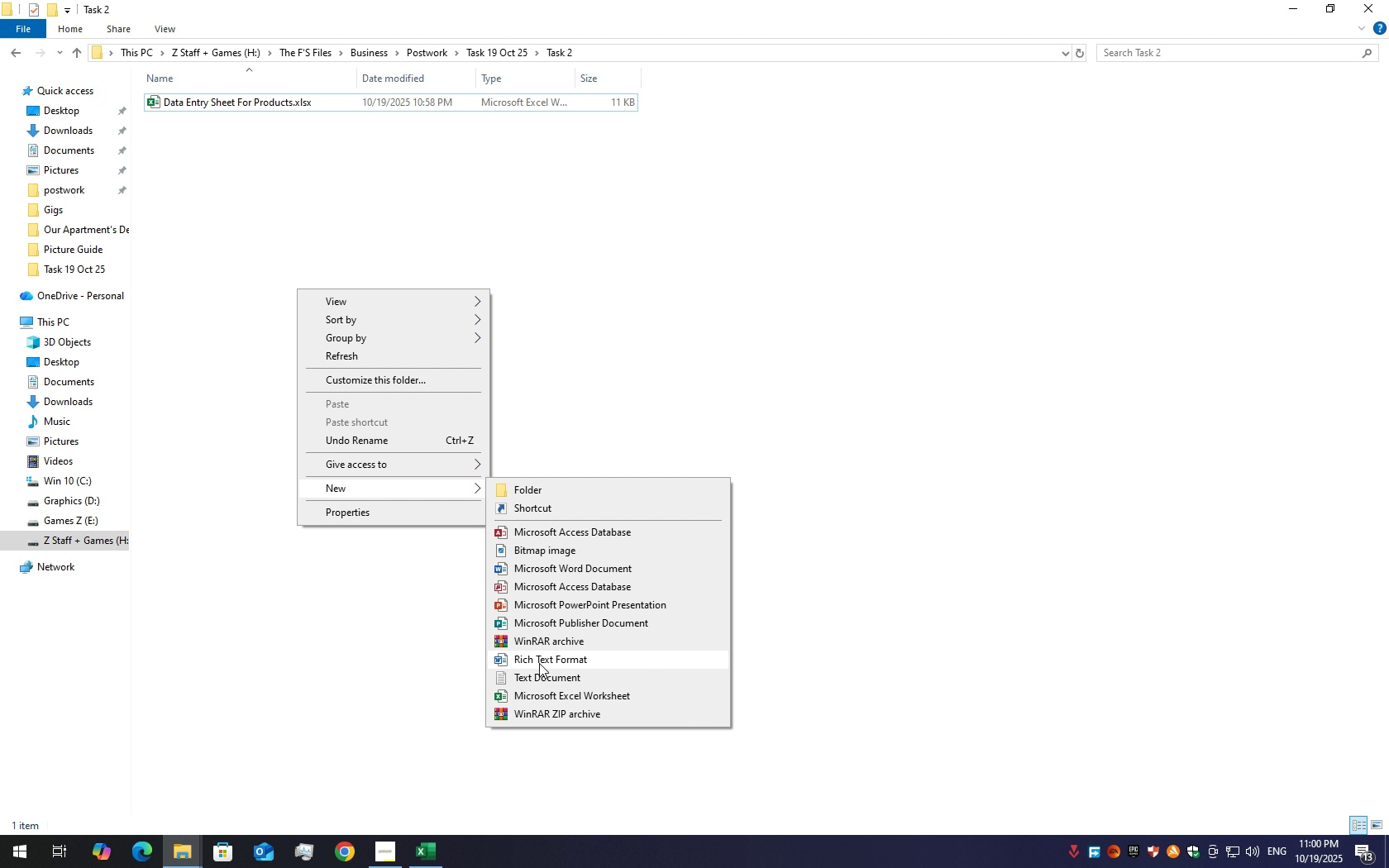 
left_click([539, 663])
 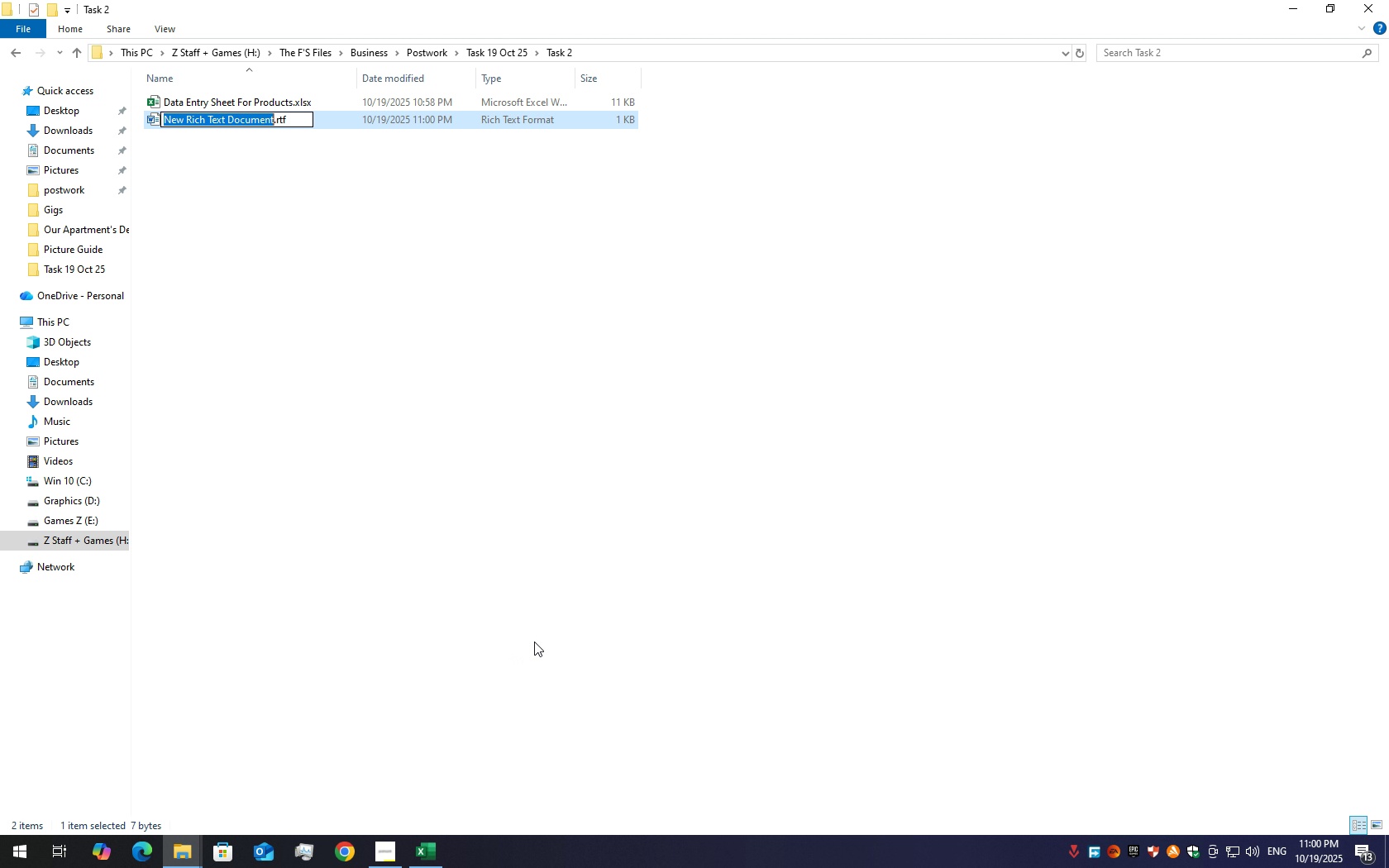 
type(Data Entry Guide)
 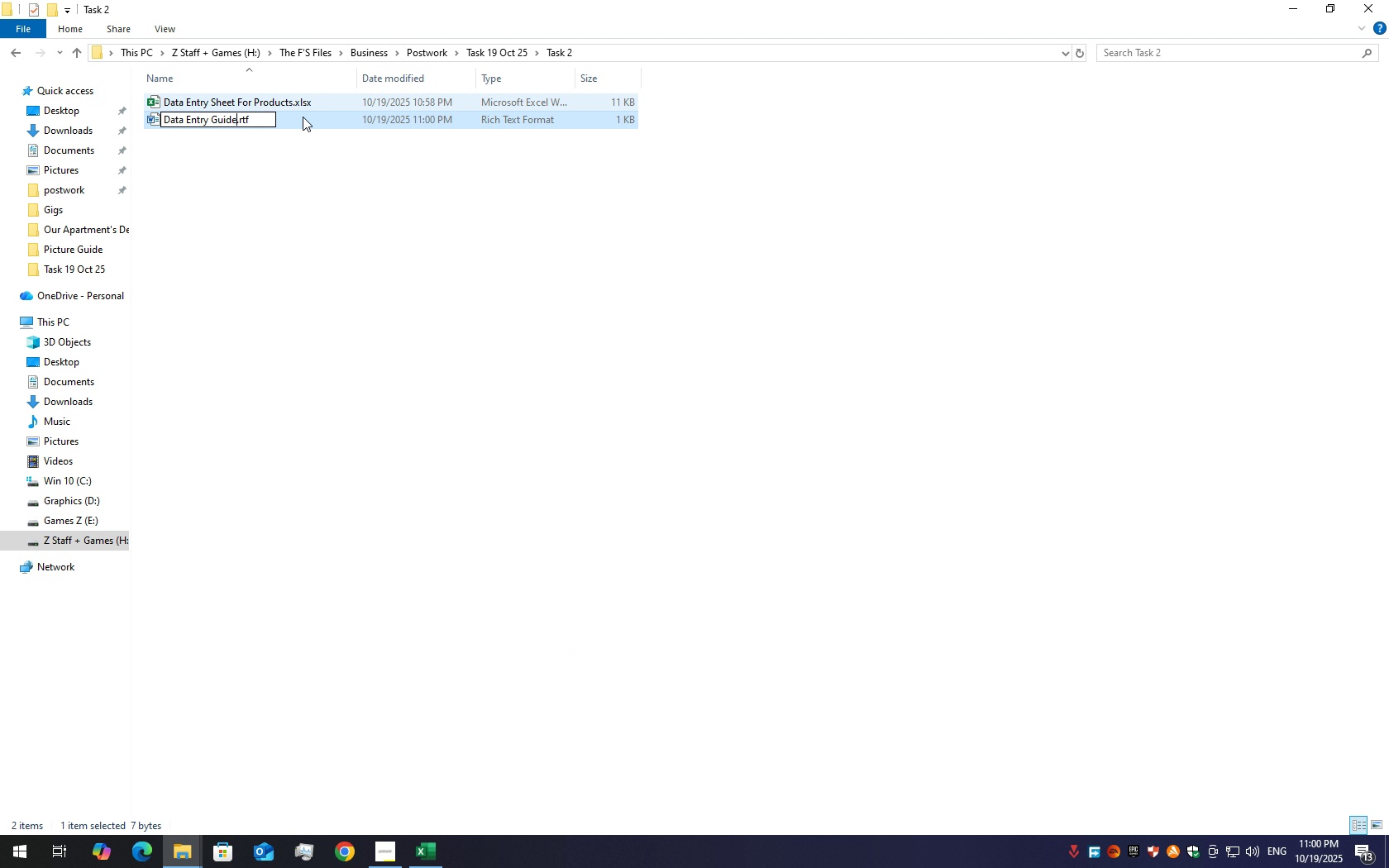 
double_click([303, 128])
 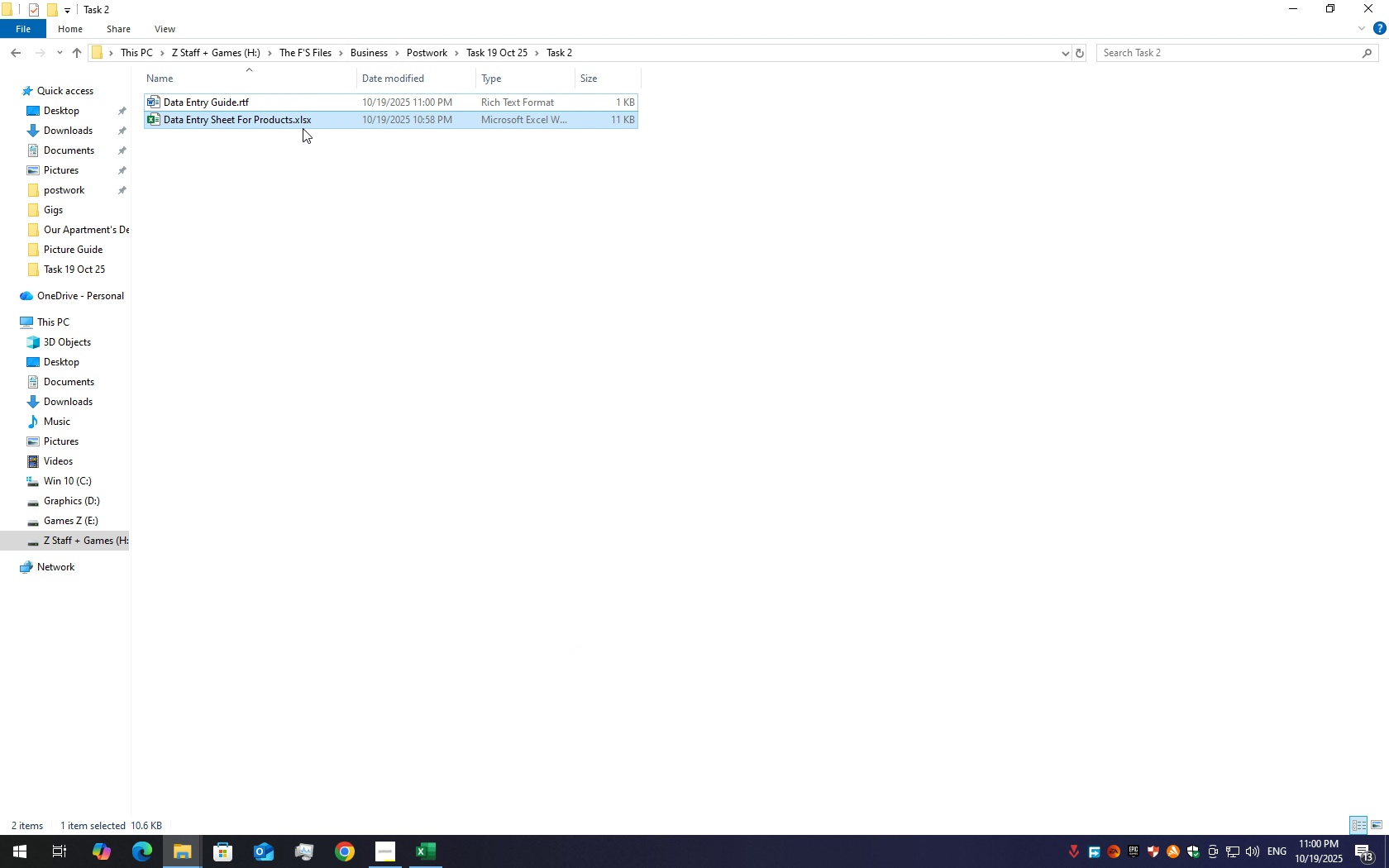 
triple_click([303, 128])
 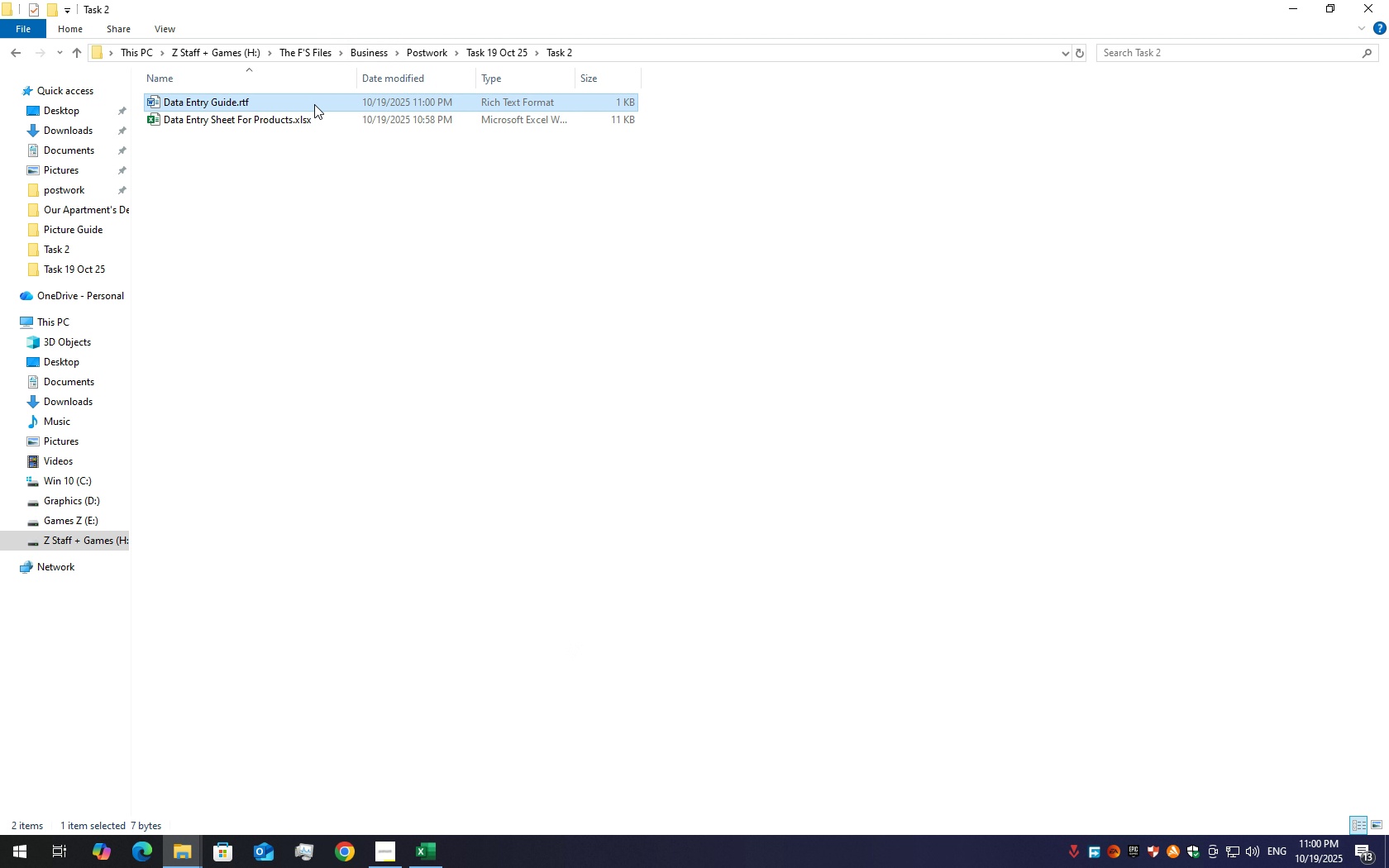 
double_click([314, 104])
 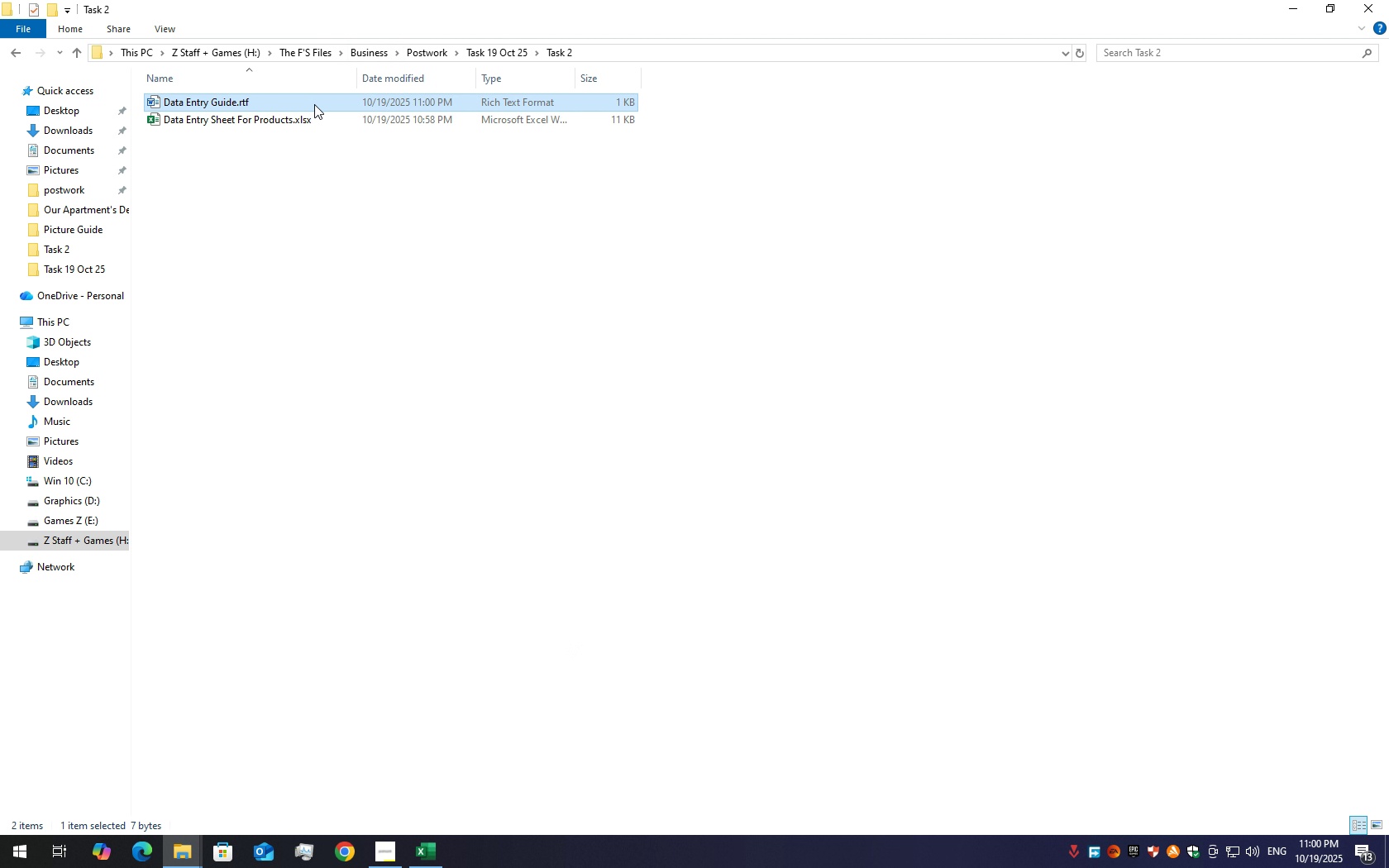 
triple_click([314, 104])
 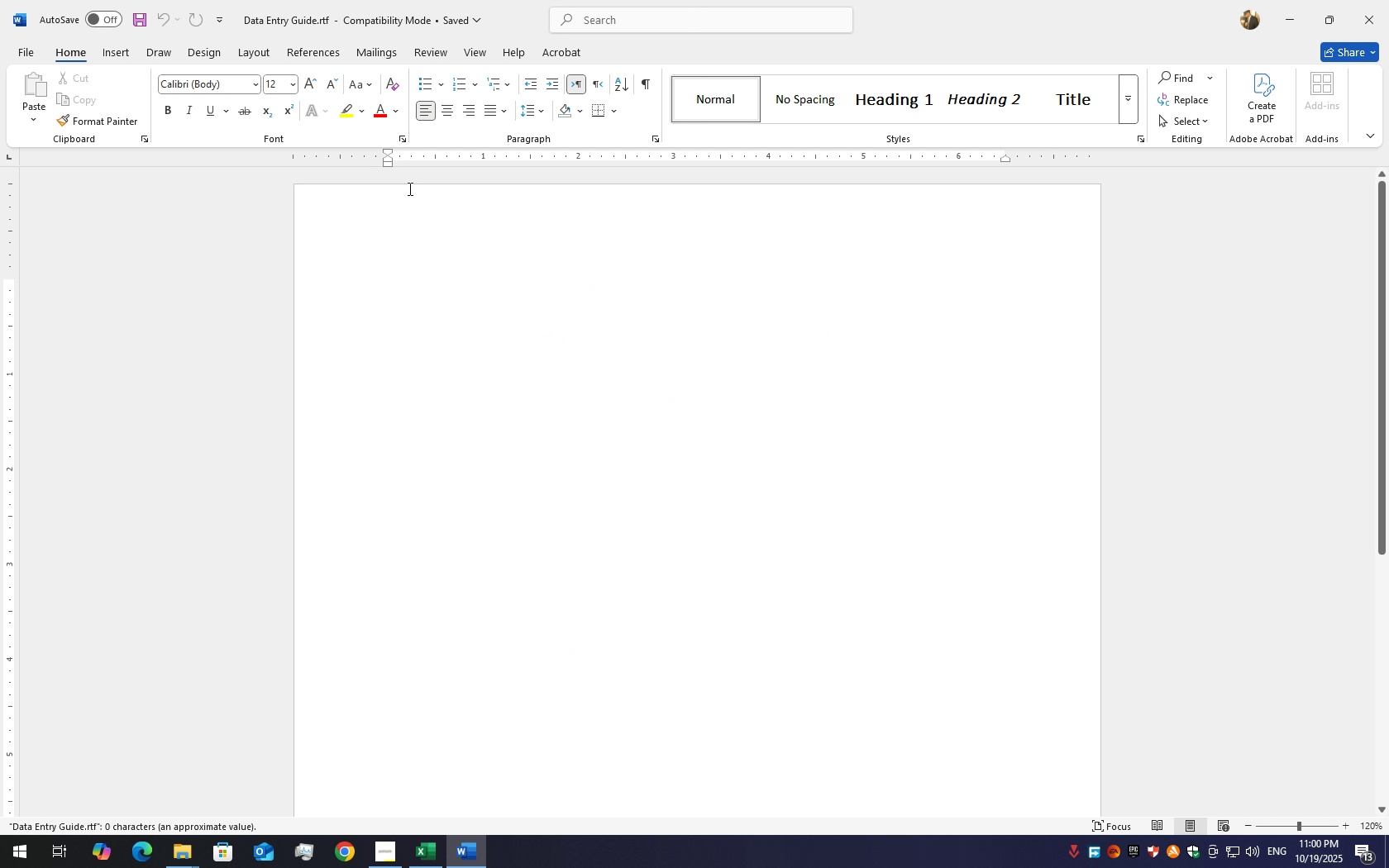 
wait(6.51)
 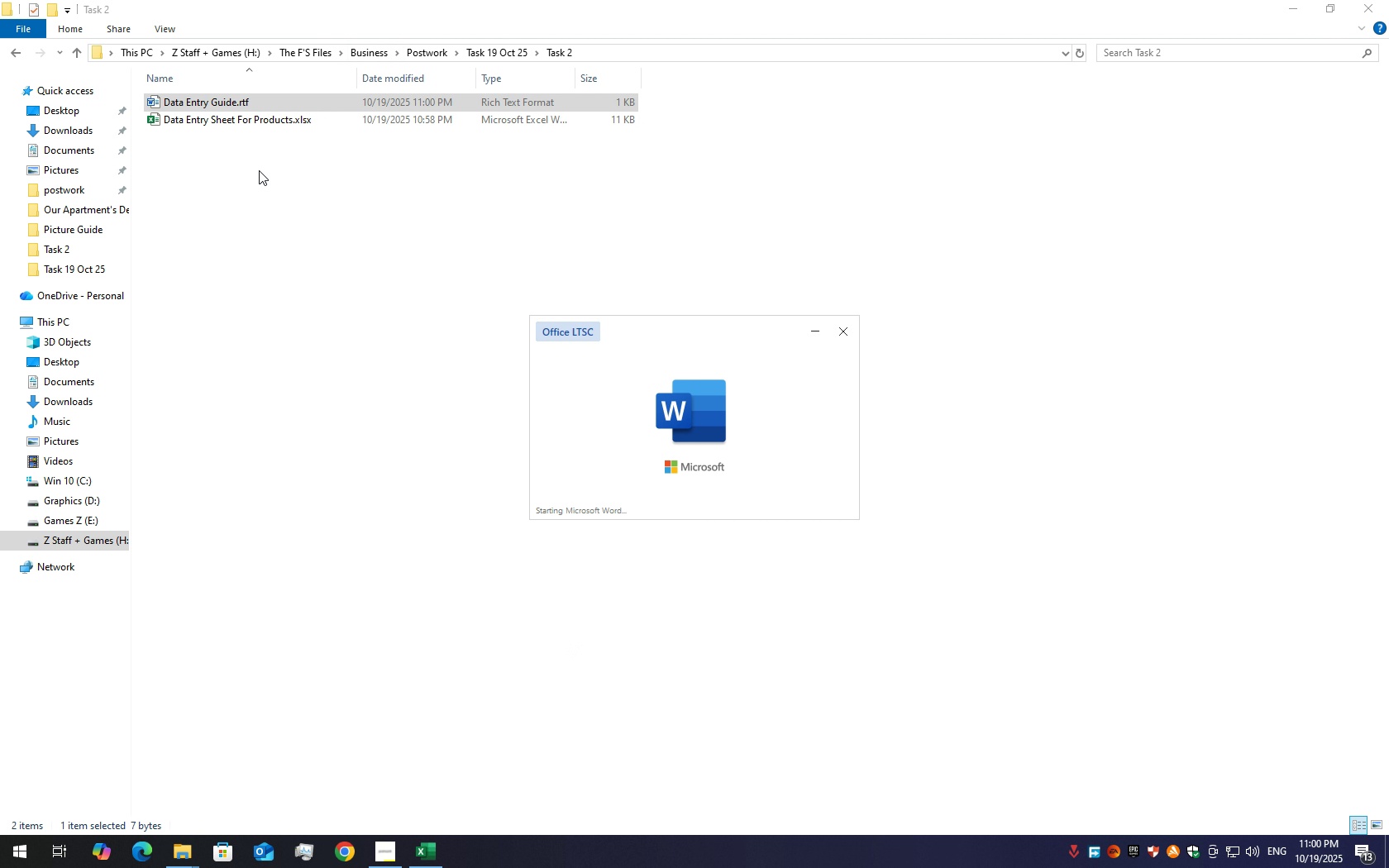 
type(Data Ehn)
key(Backspace)
key(Backspace)
type(ntry Guide)
 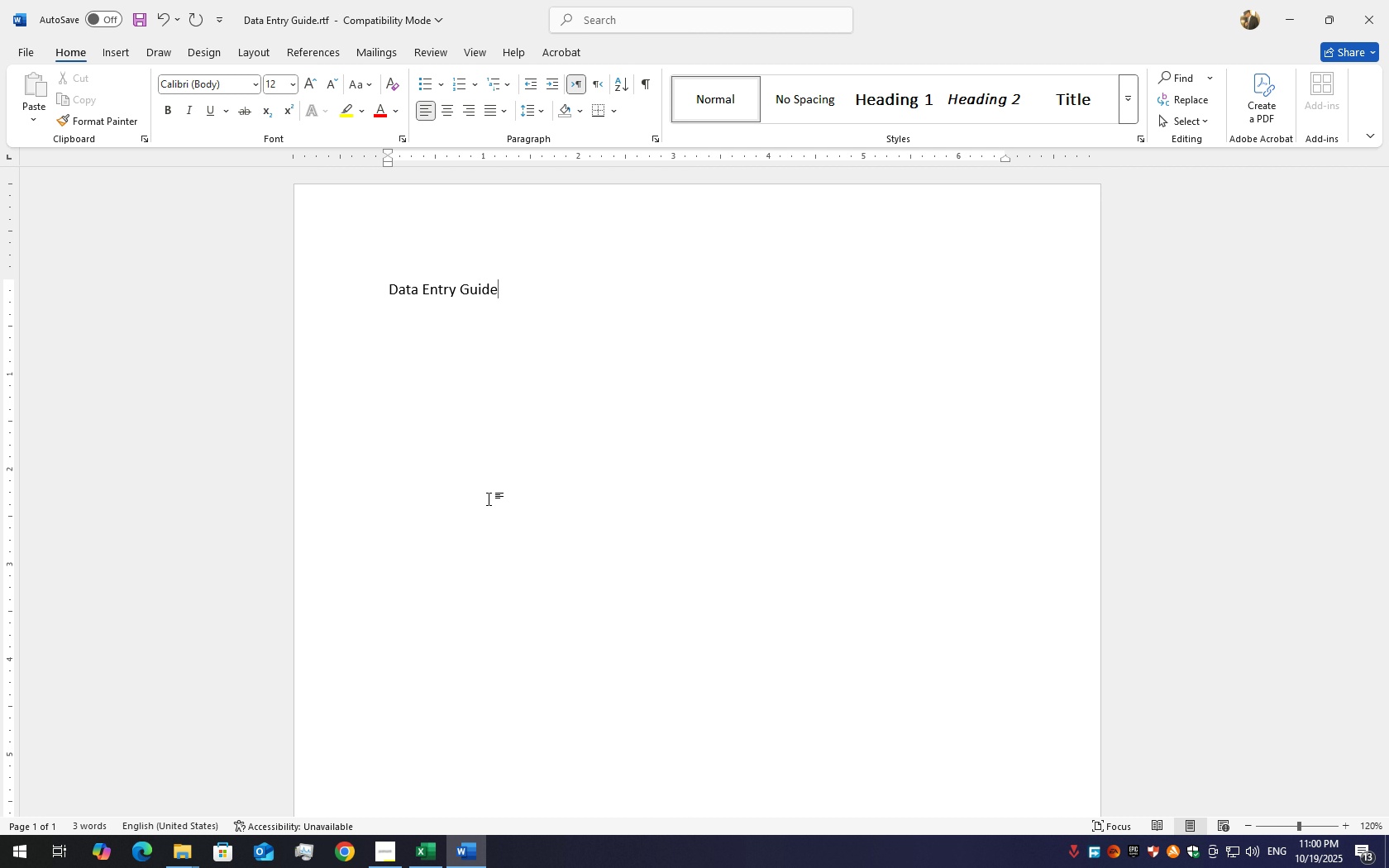 
double_click([464, 285])
 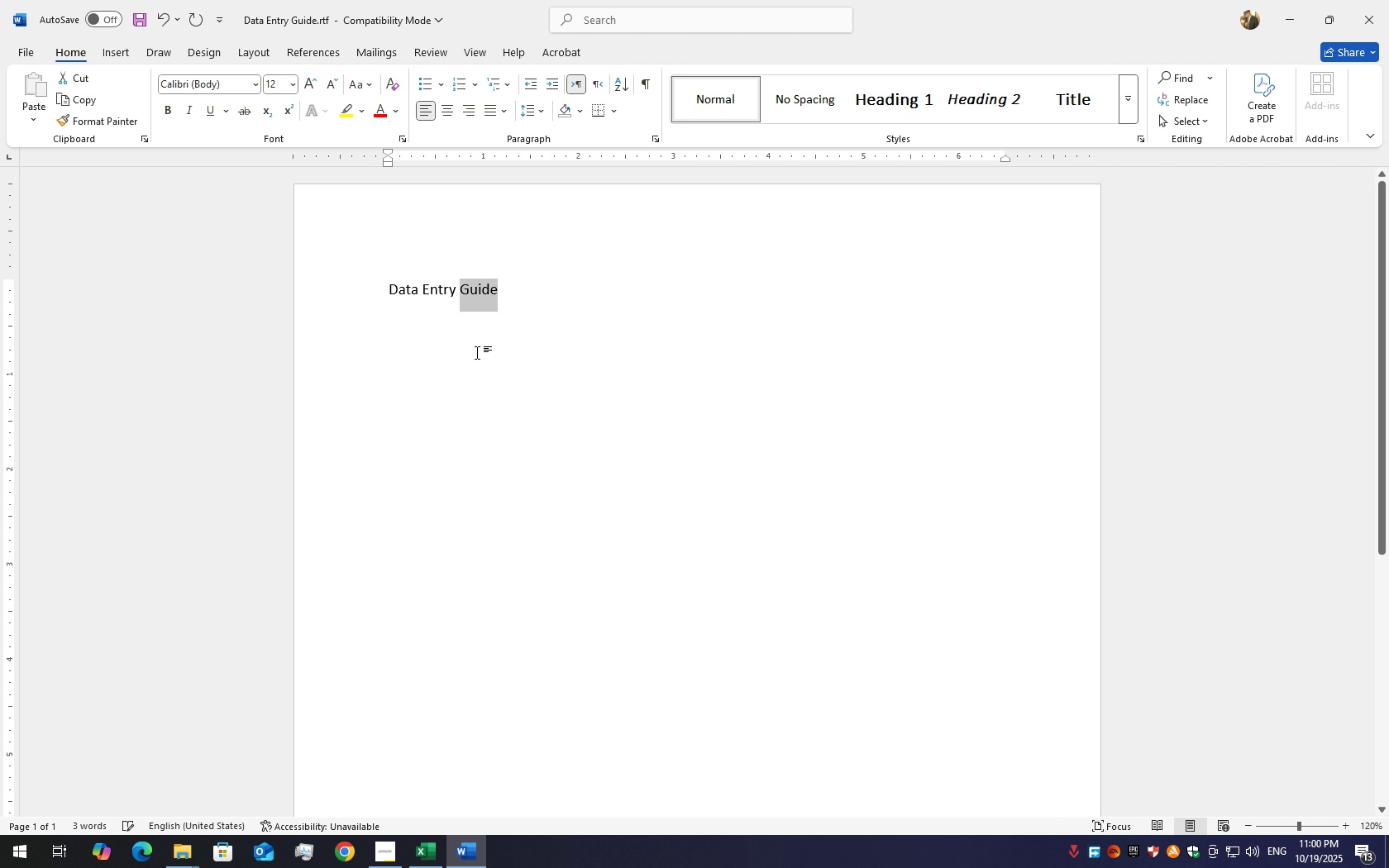 
key(Control+A)
 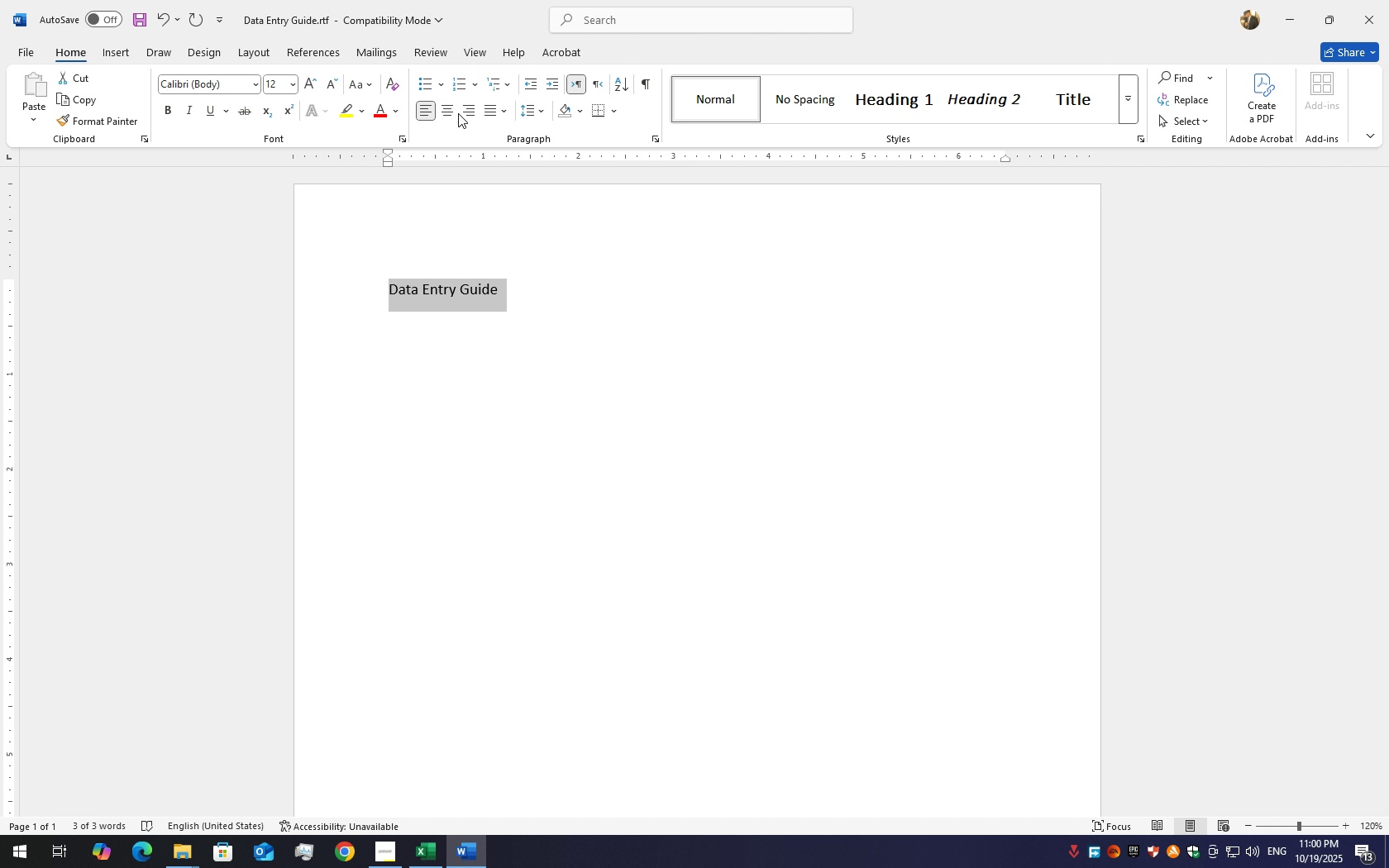 
left_click([450, 111])
 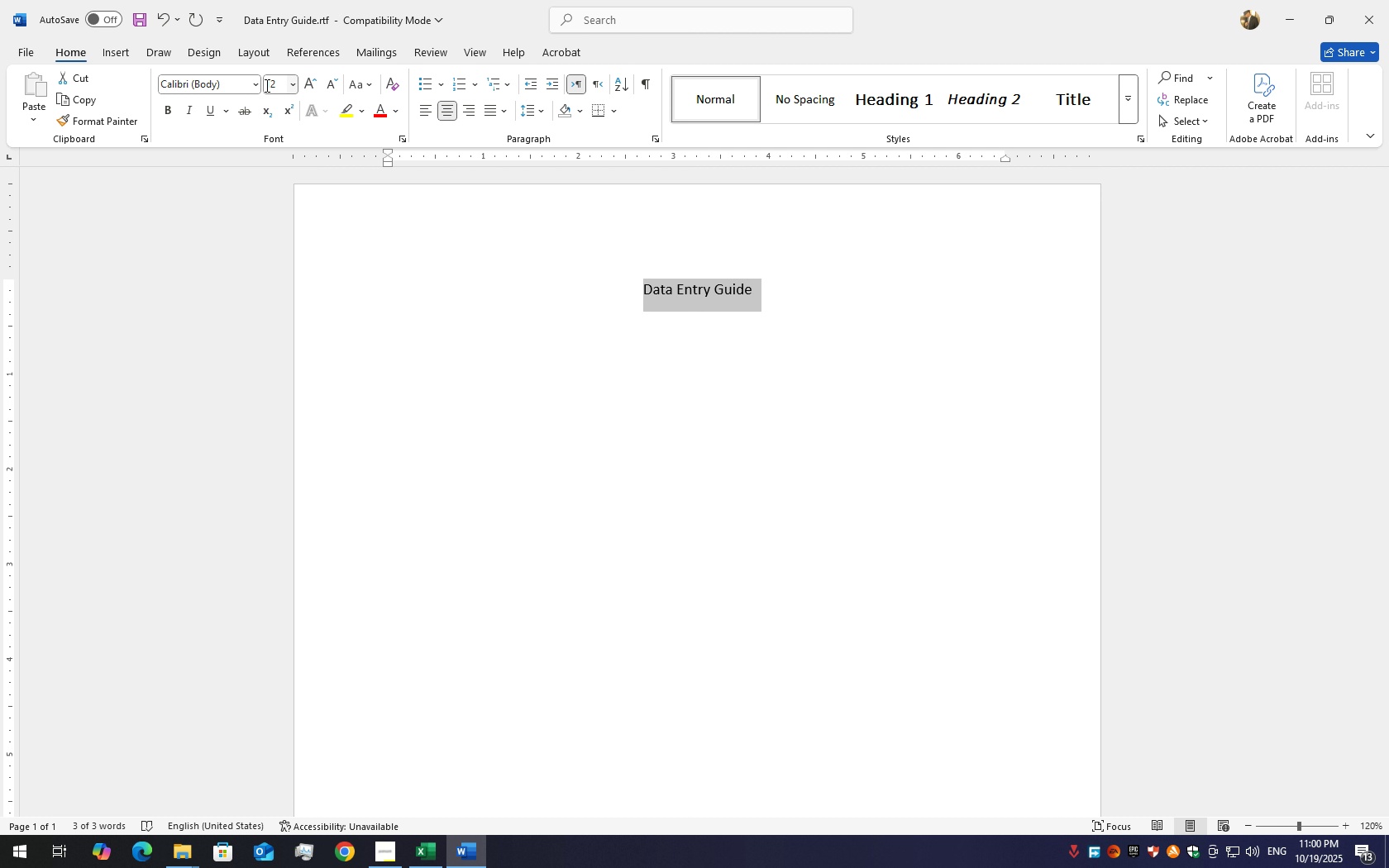 
left_click([265, 83])
 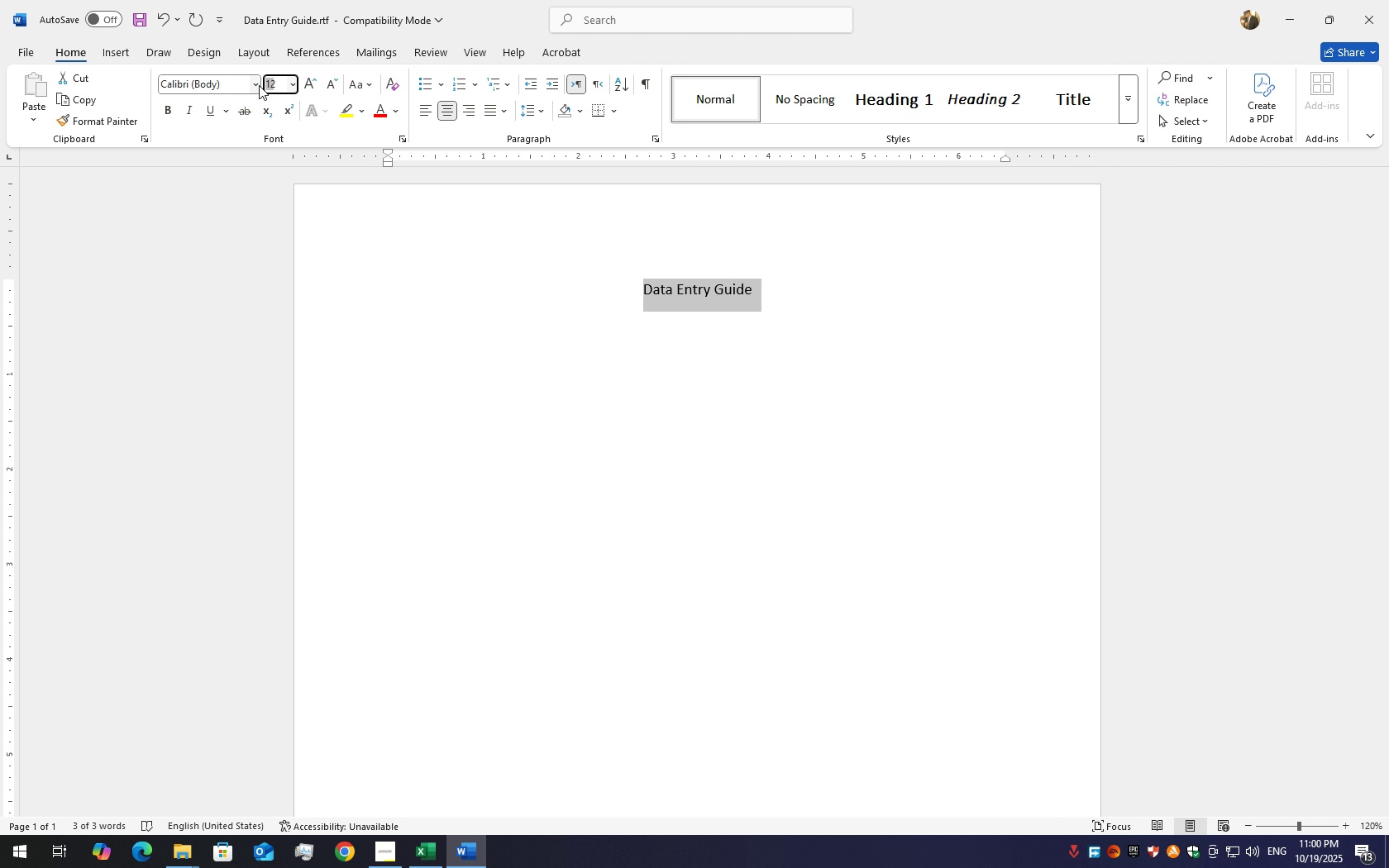 
left_click([259, 85])
 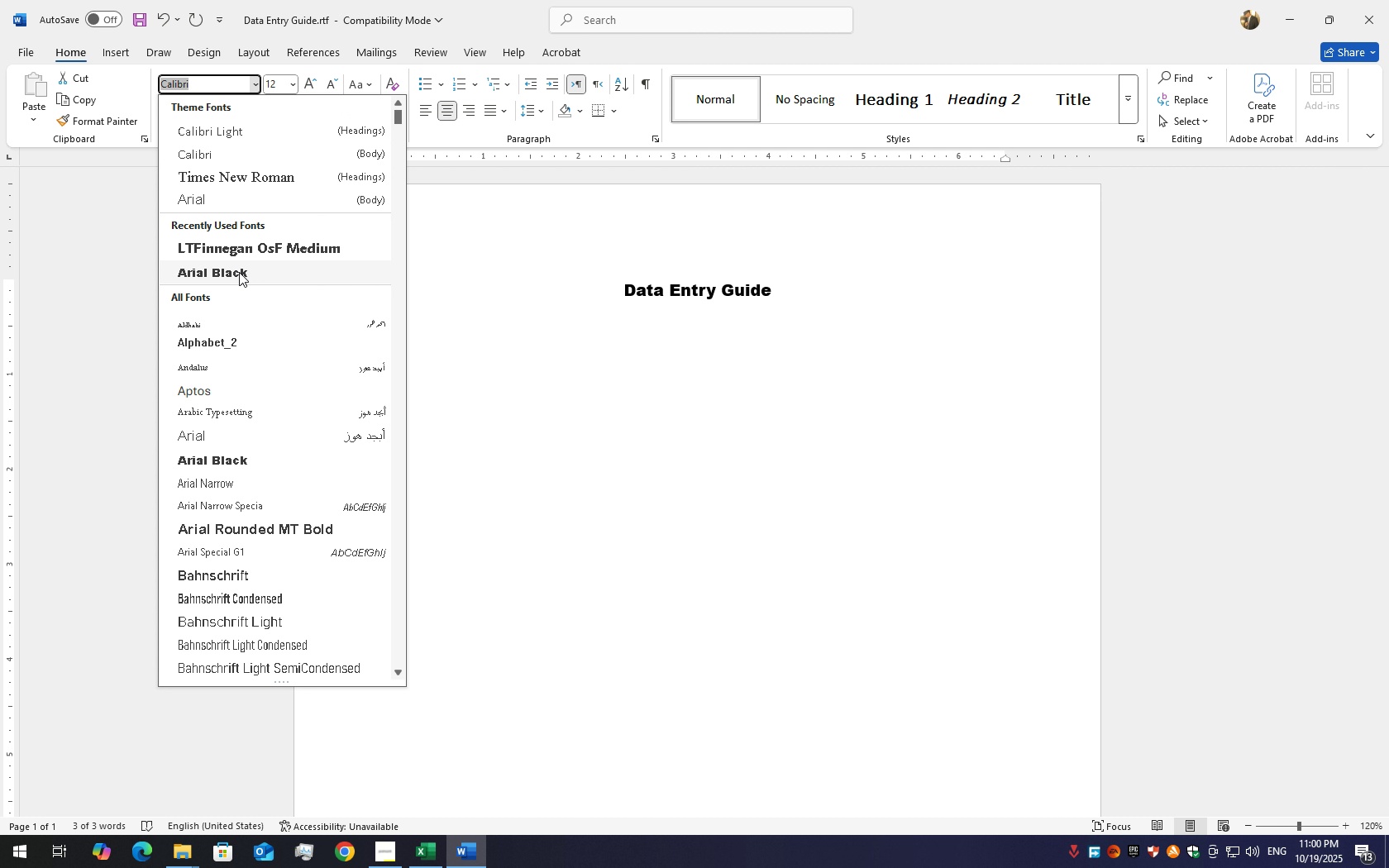 
left_click([239, 274])
 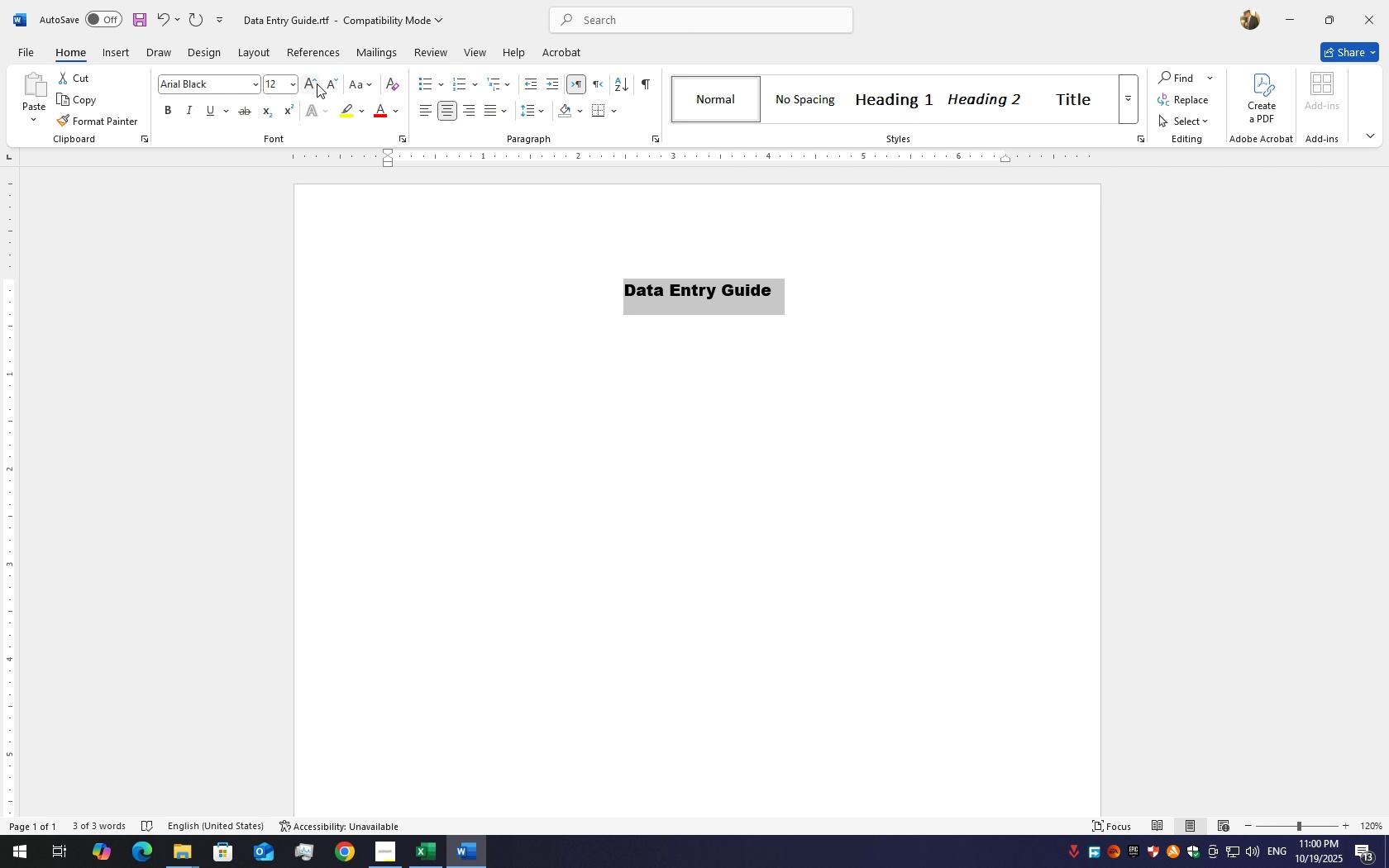 
double_click([314, 83])
 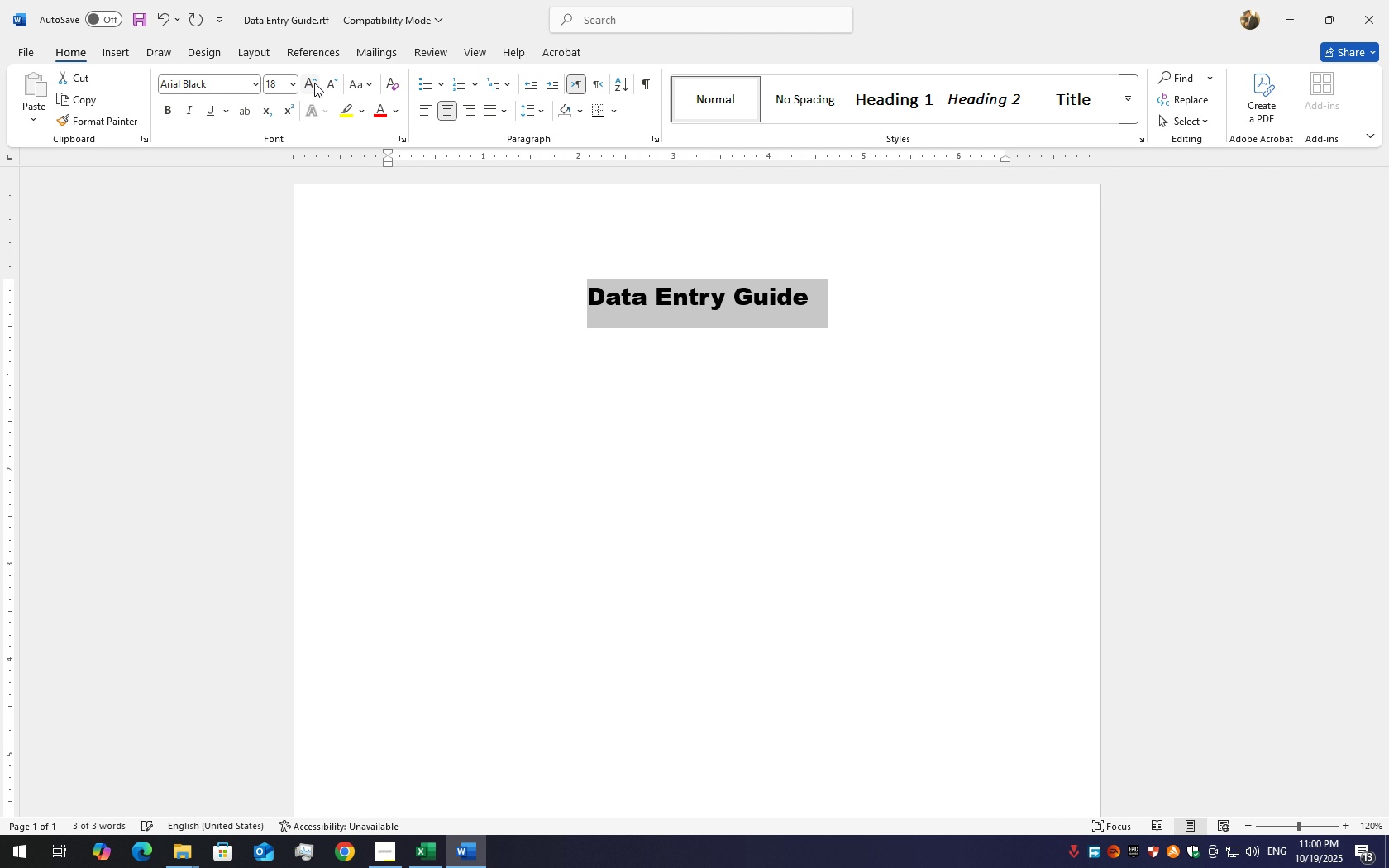 
triple_click([314, 83])
 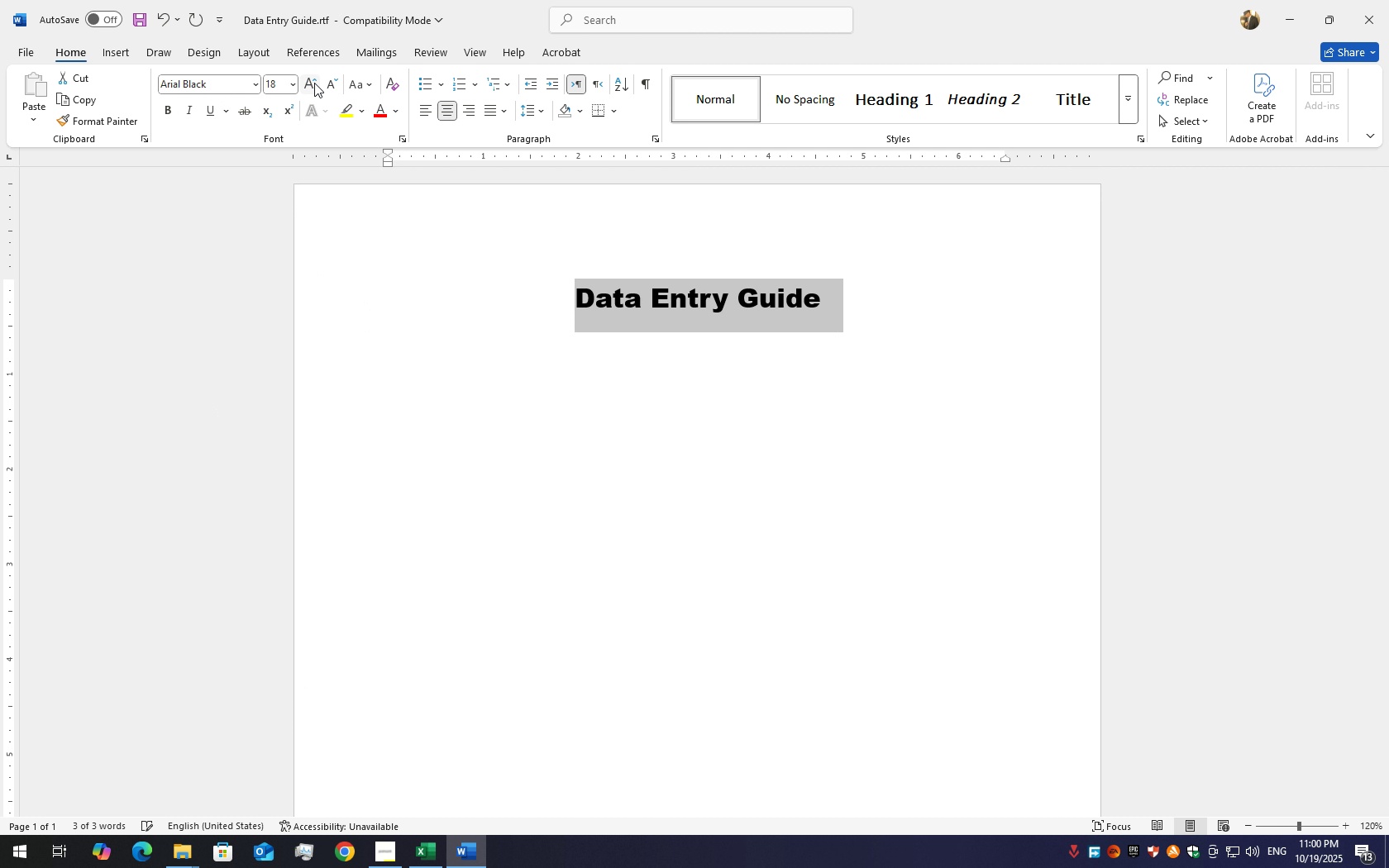 
triple_click([314, 83])
 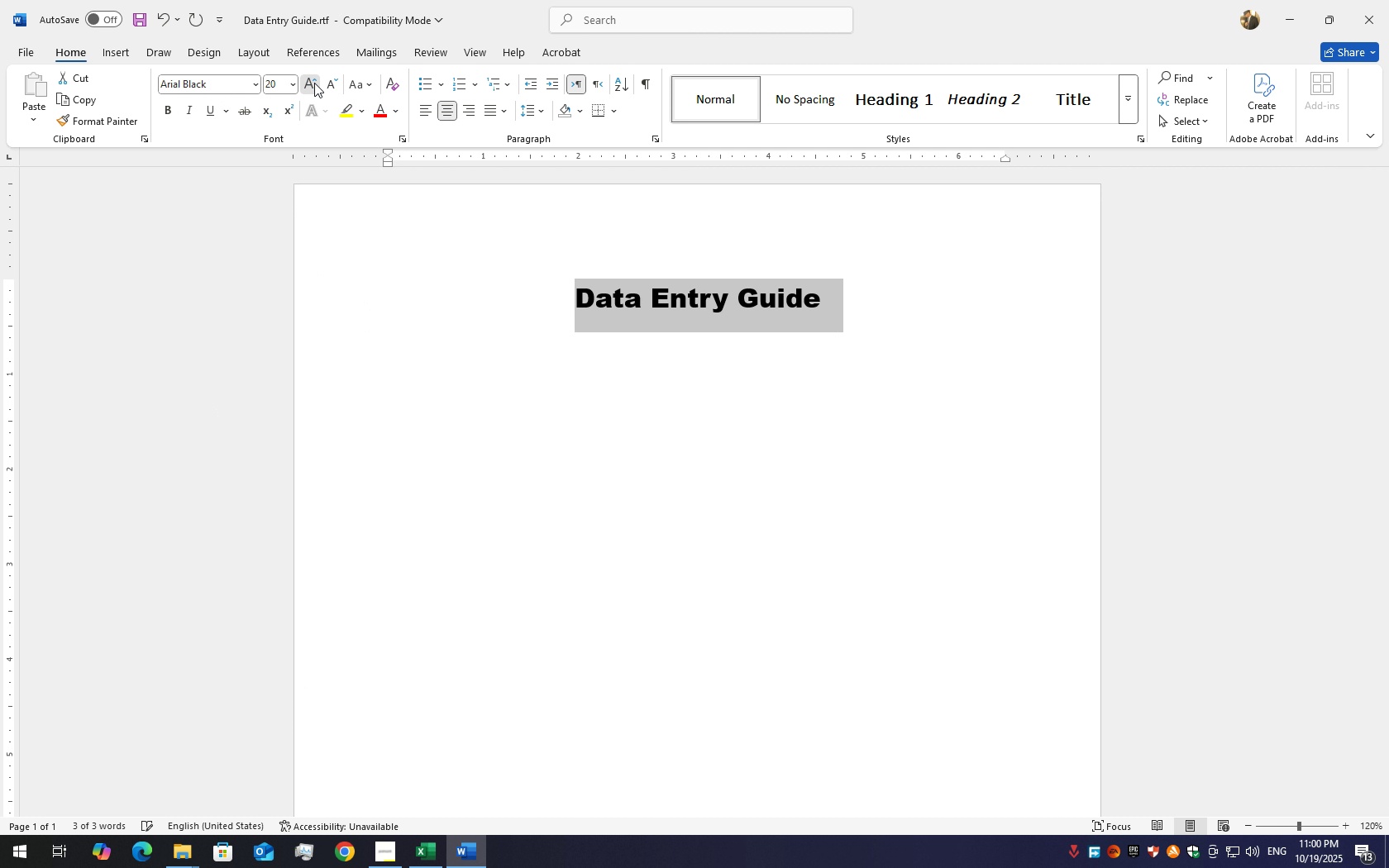 
triple_click([314, 83])
 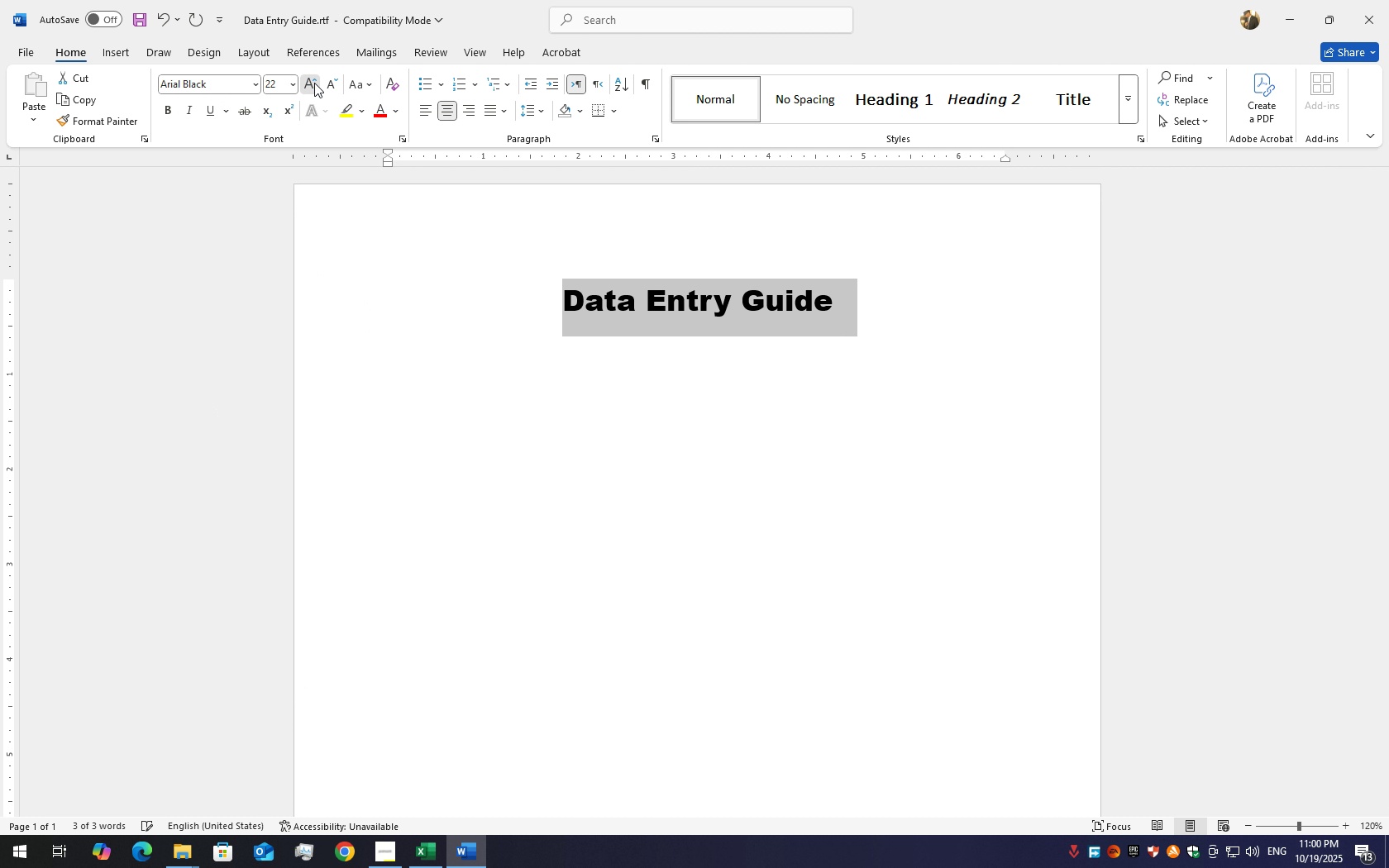 
triple_click([314, 83])
 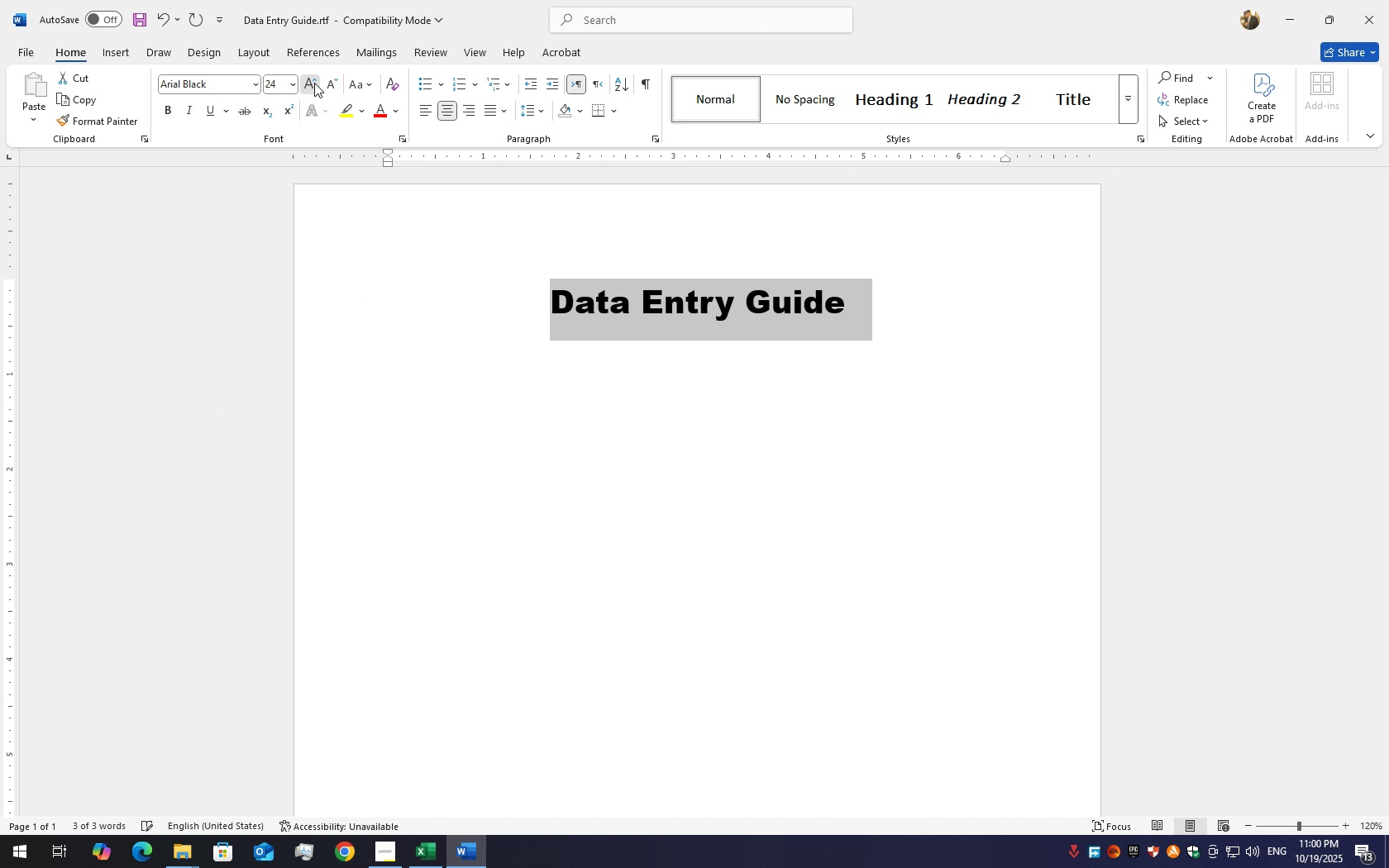 
triple_click([314, 83])
 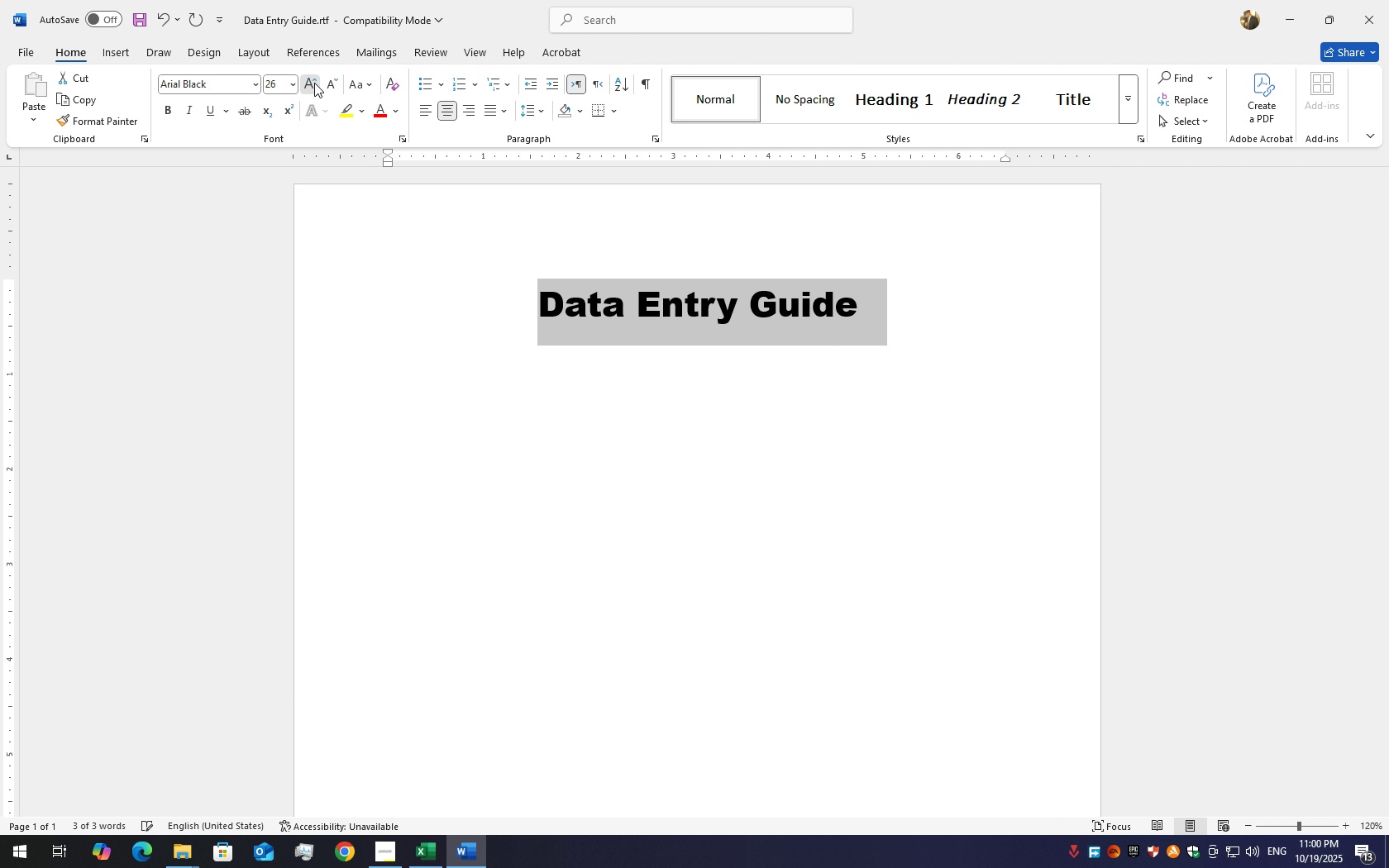 
triple_click([314, 83])
 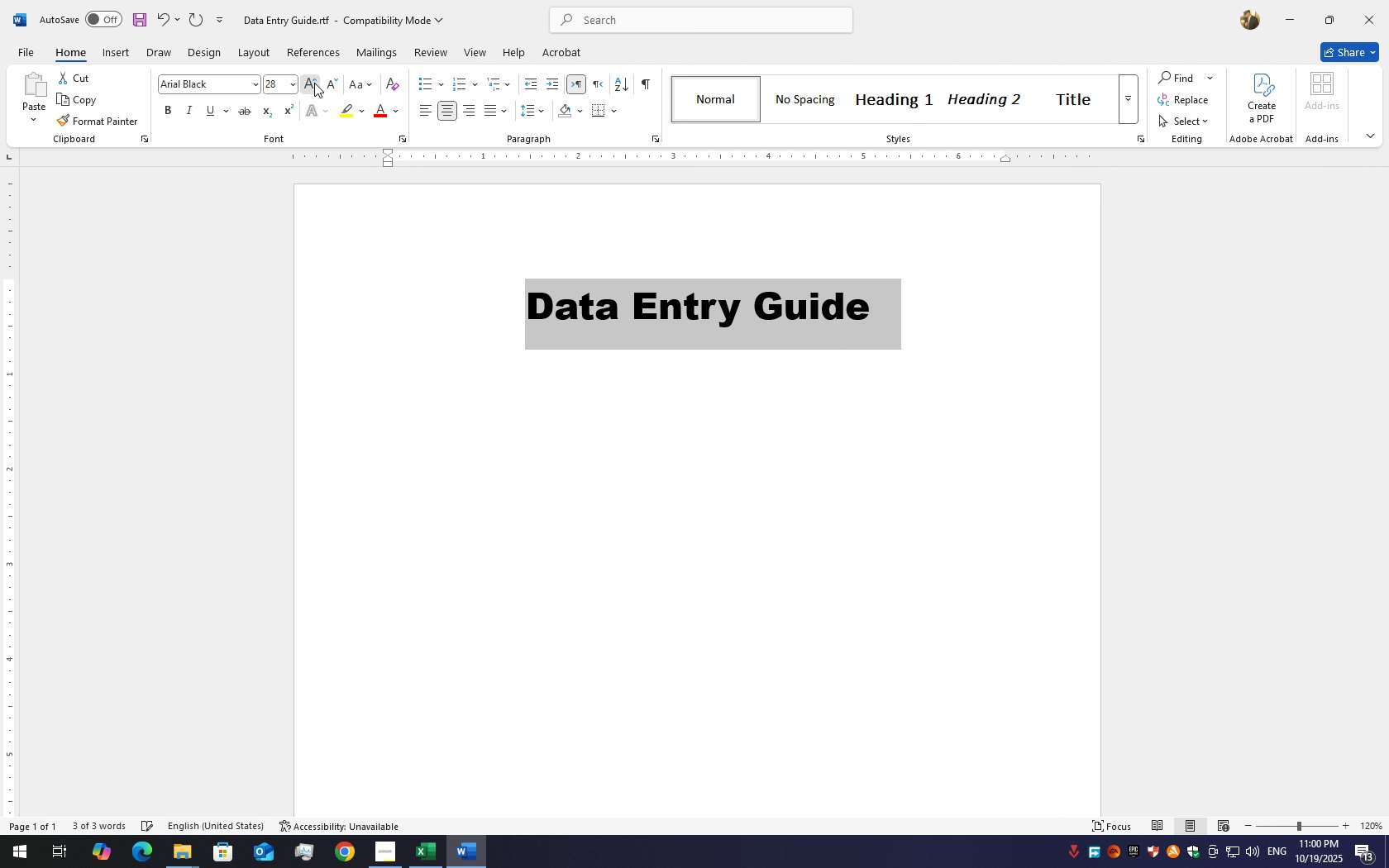 
triple_click([314, 83])
 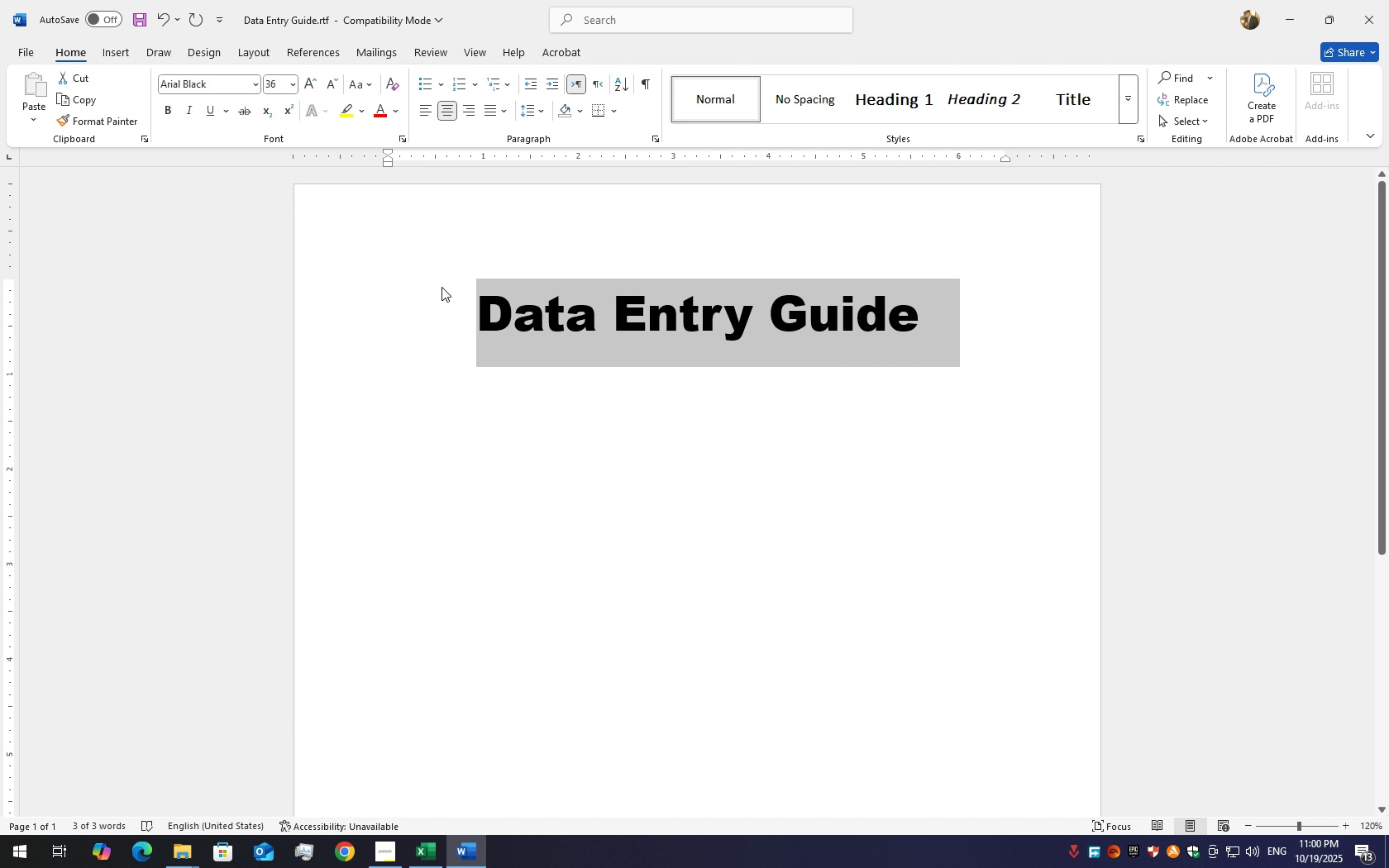 
left_click([442, 291])
 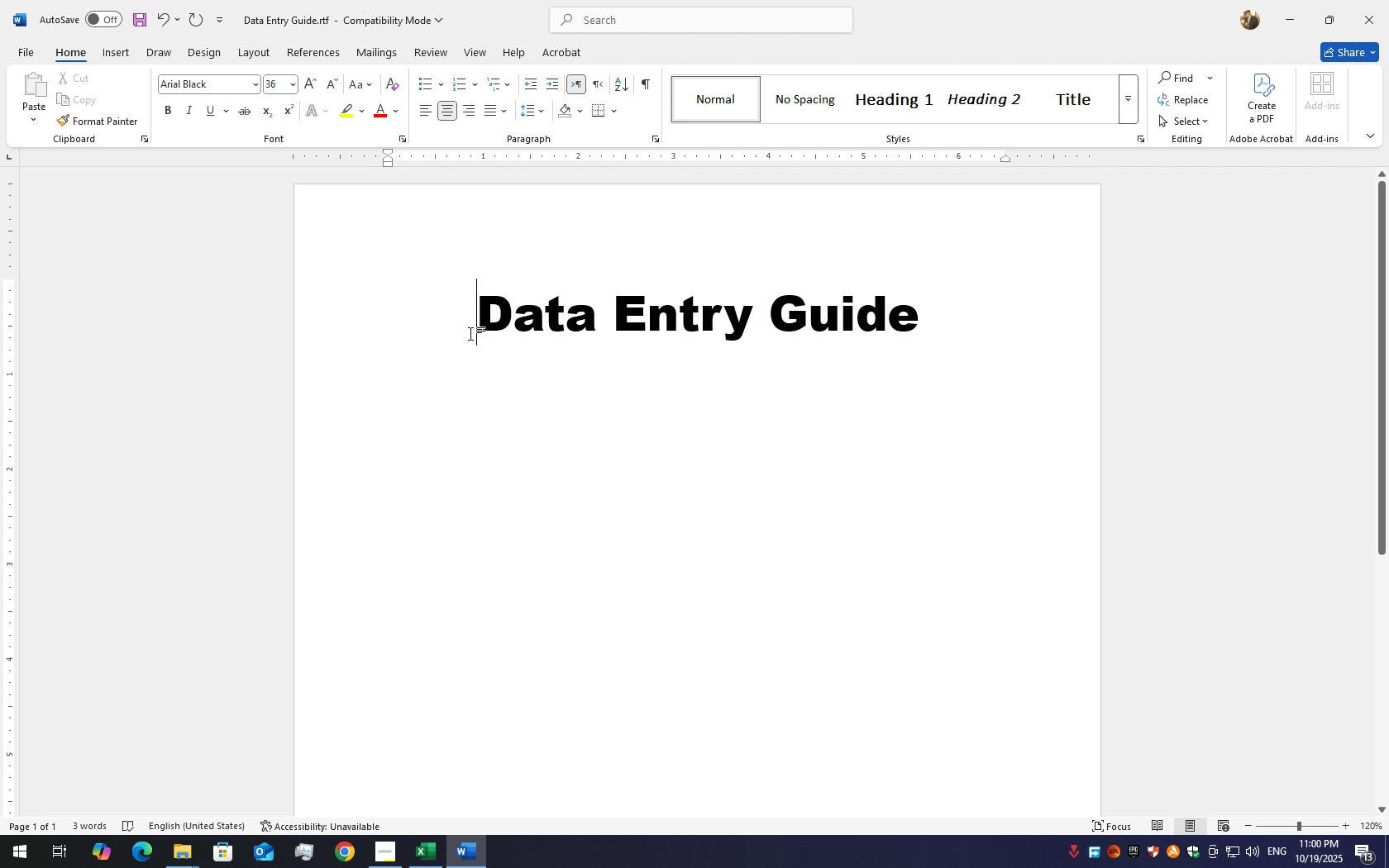 
key(Enter)
 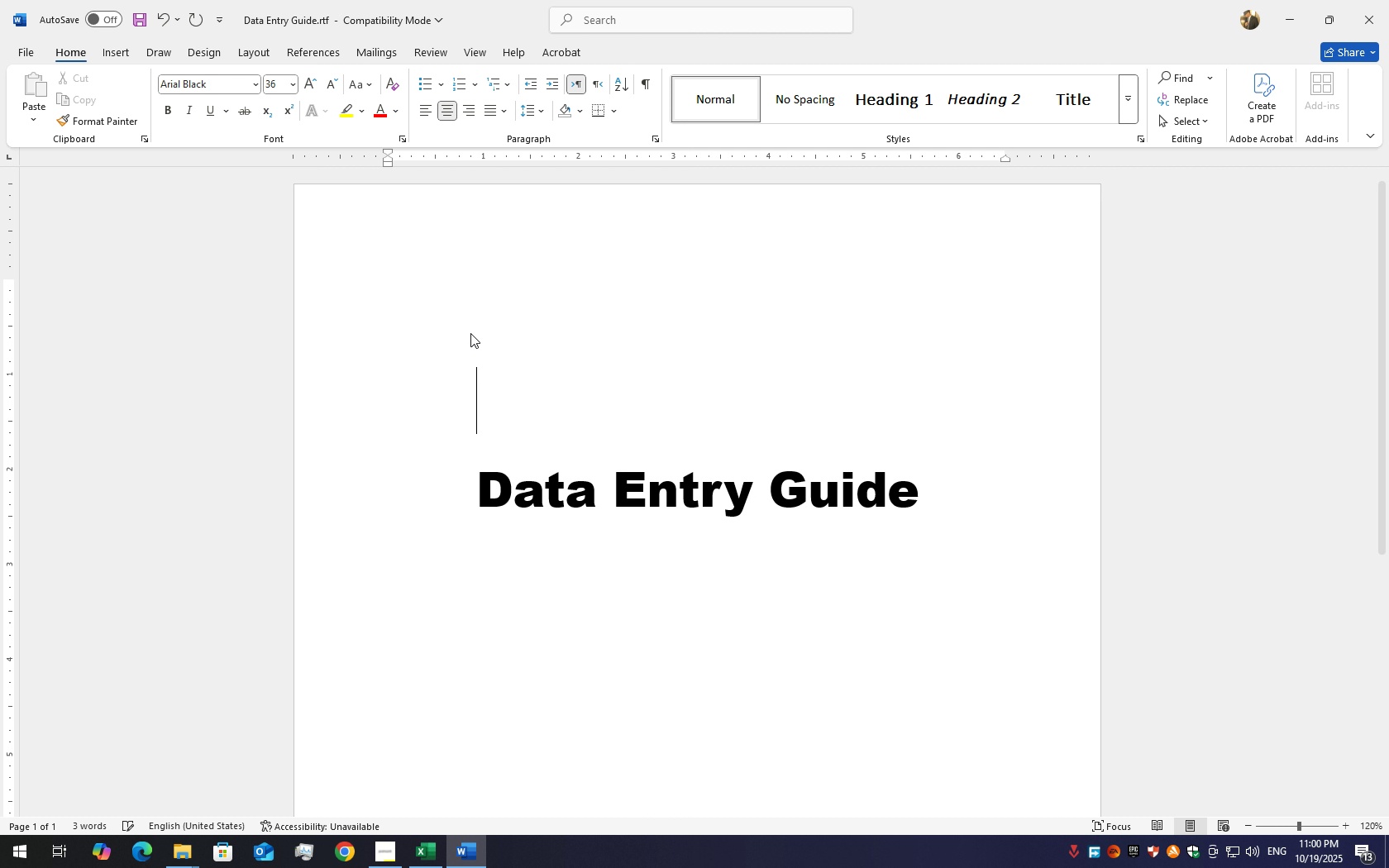 
key(Enter)
 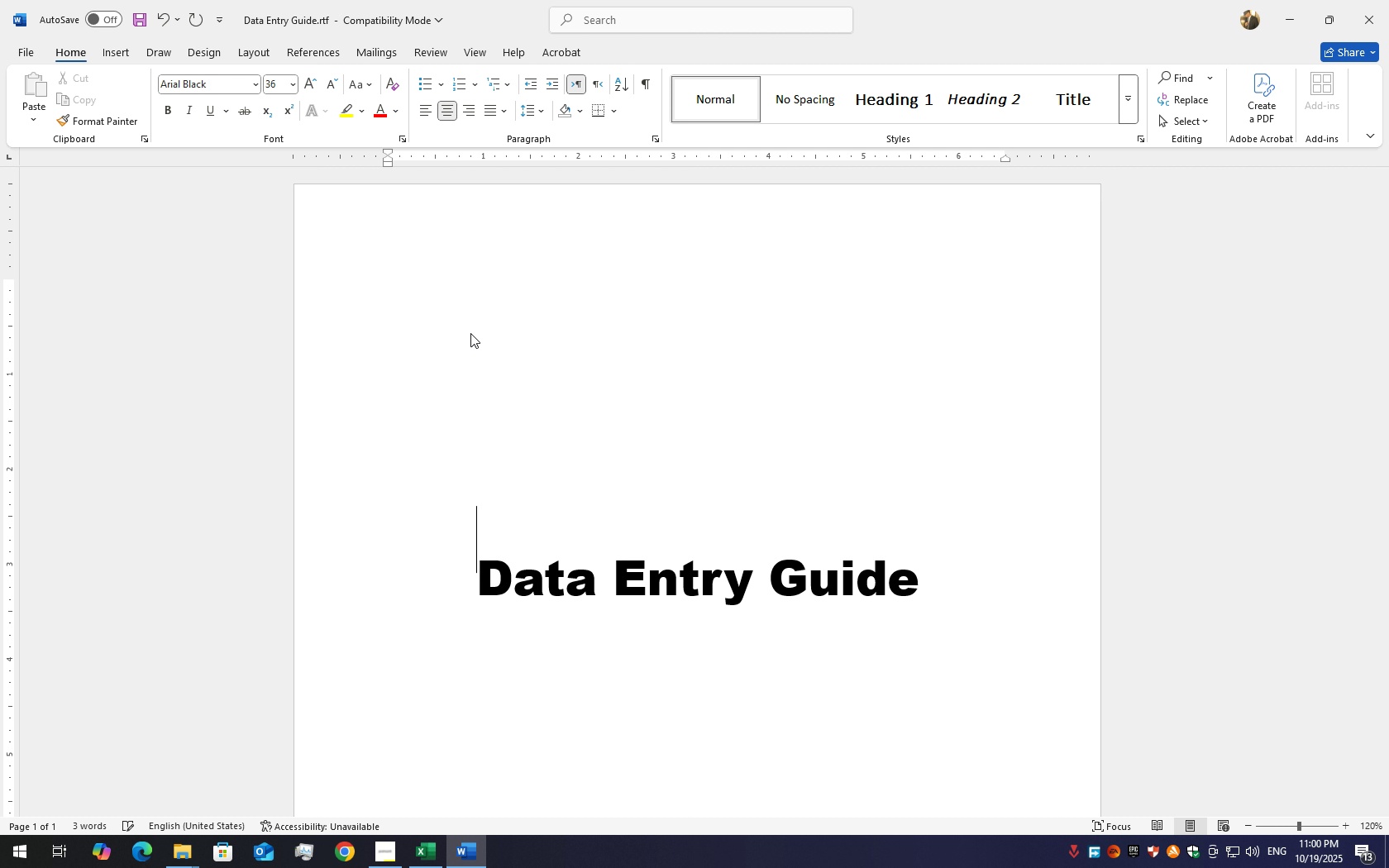 
key(Enter)
 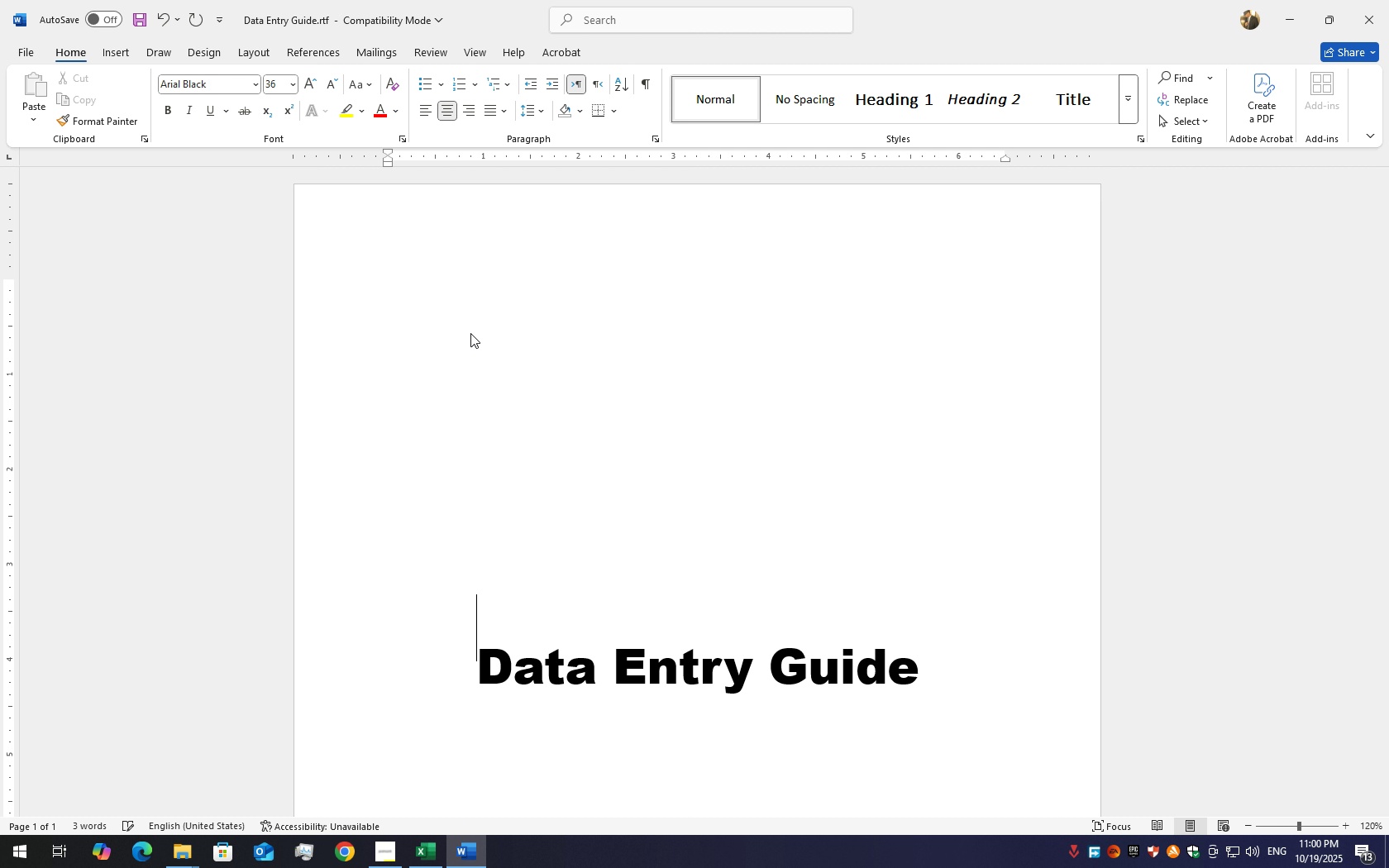 
key(Enter)
 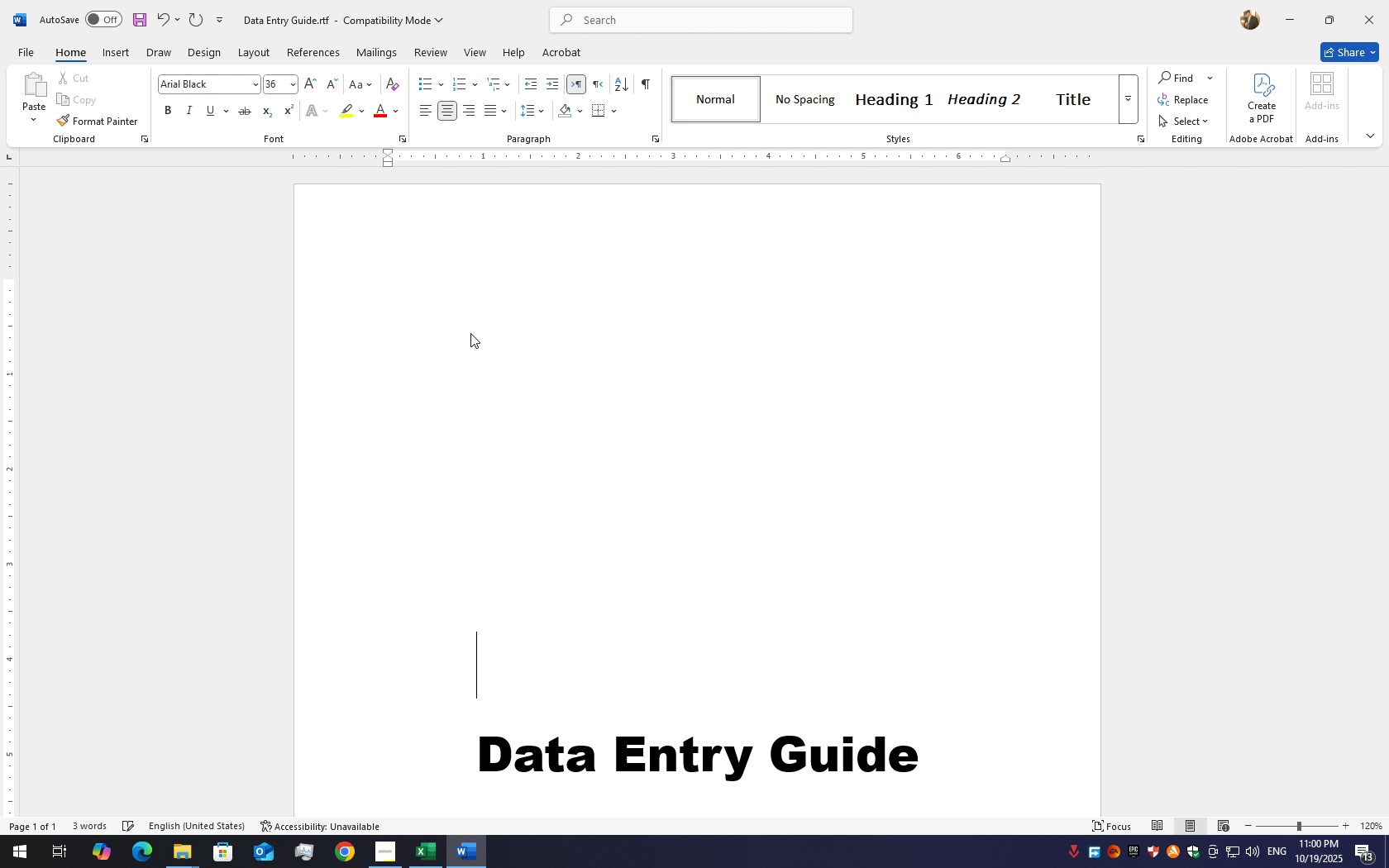 
key(Enter)
 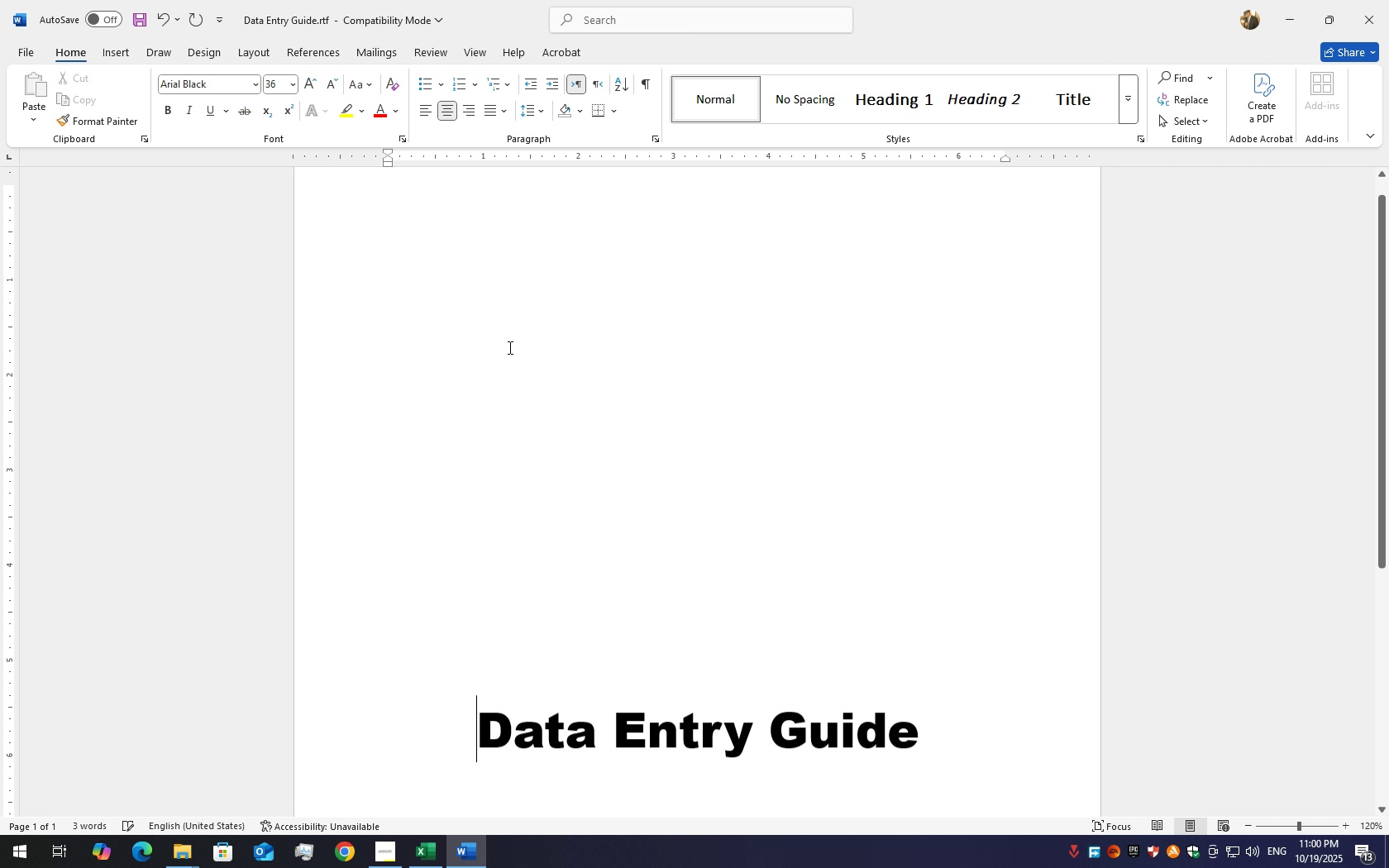 
scroll: coordinate [620, 408], scroll_direction: down, amount: 9.0
 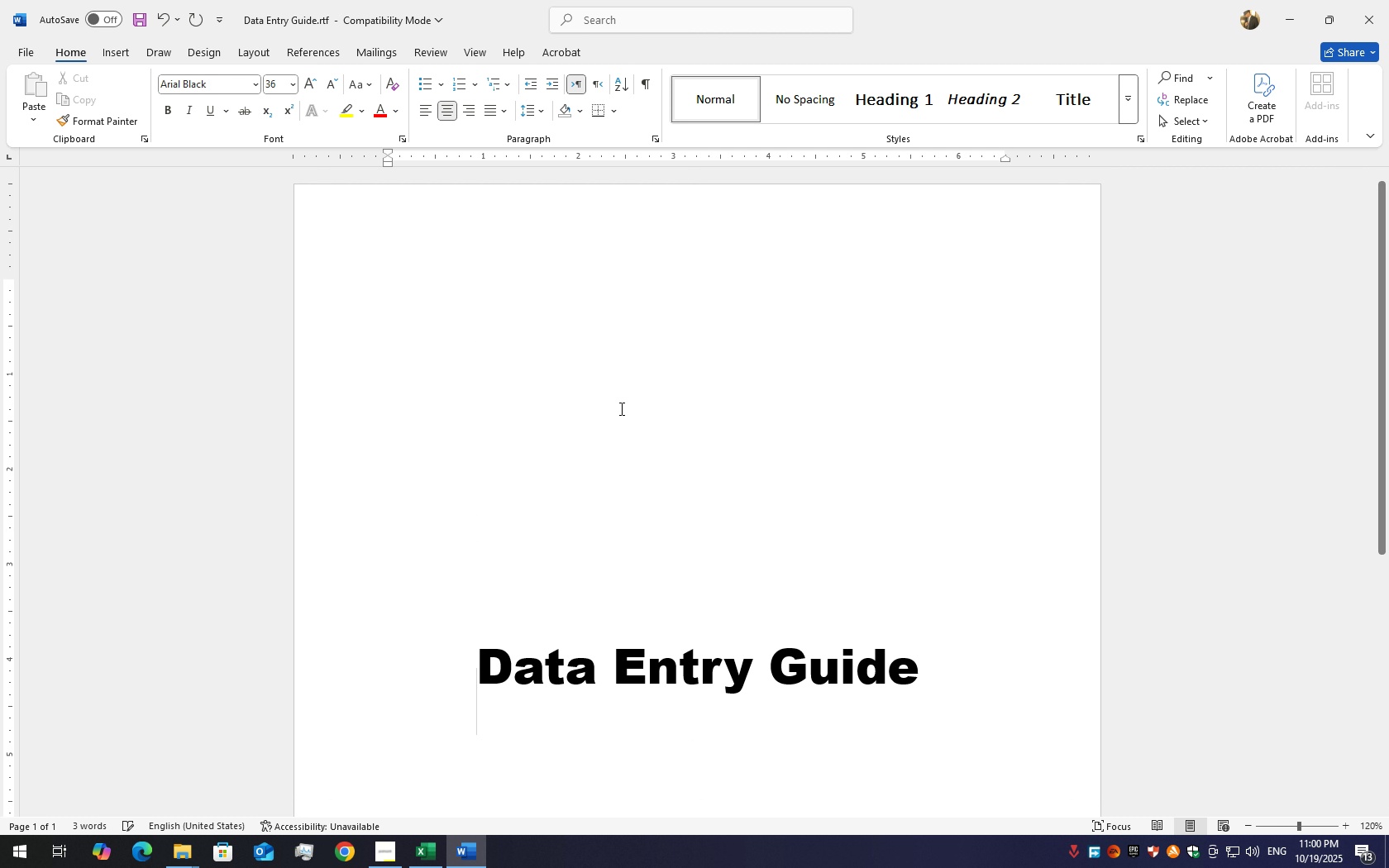 
key(Backspace)
 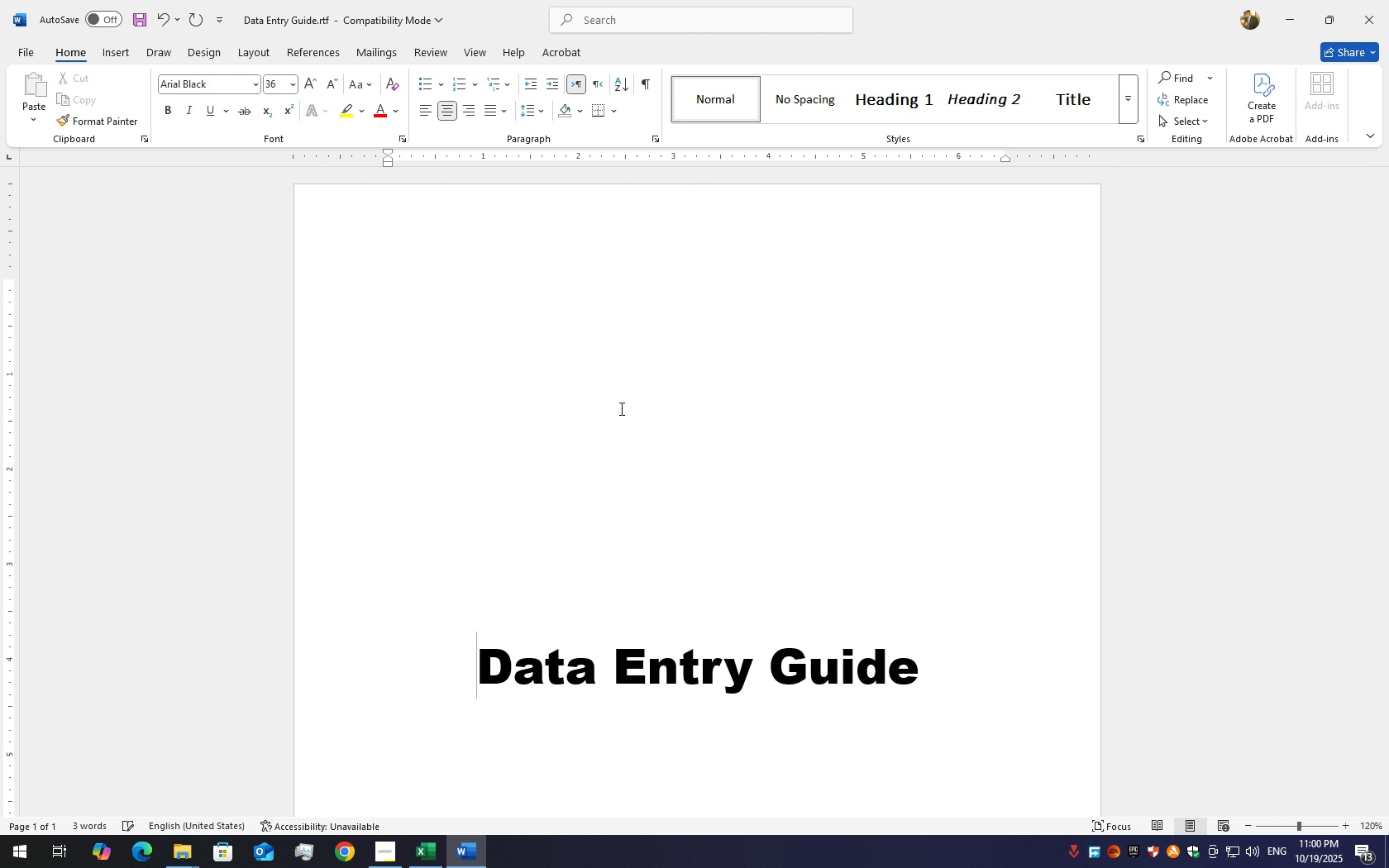 
scroll: coordinate [619, 406], scroll_direction: down, amount: 23.0
 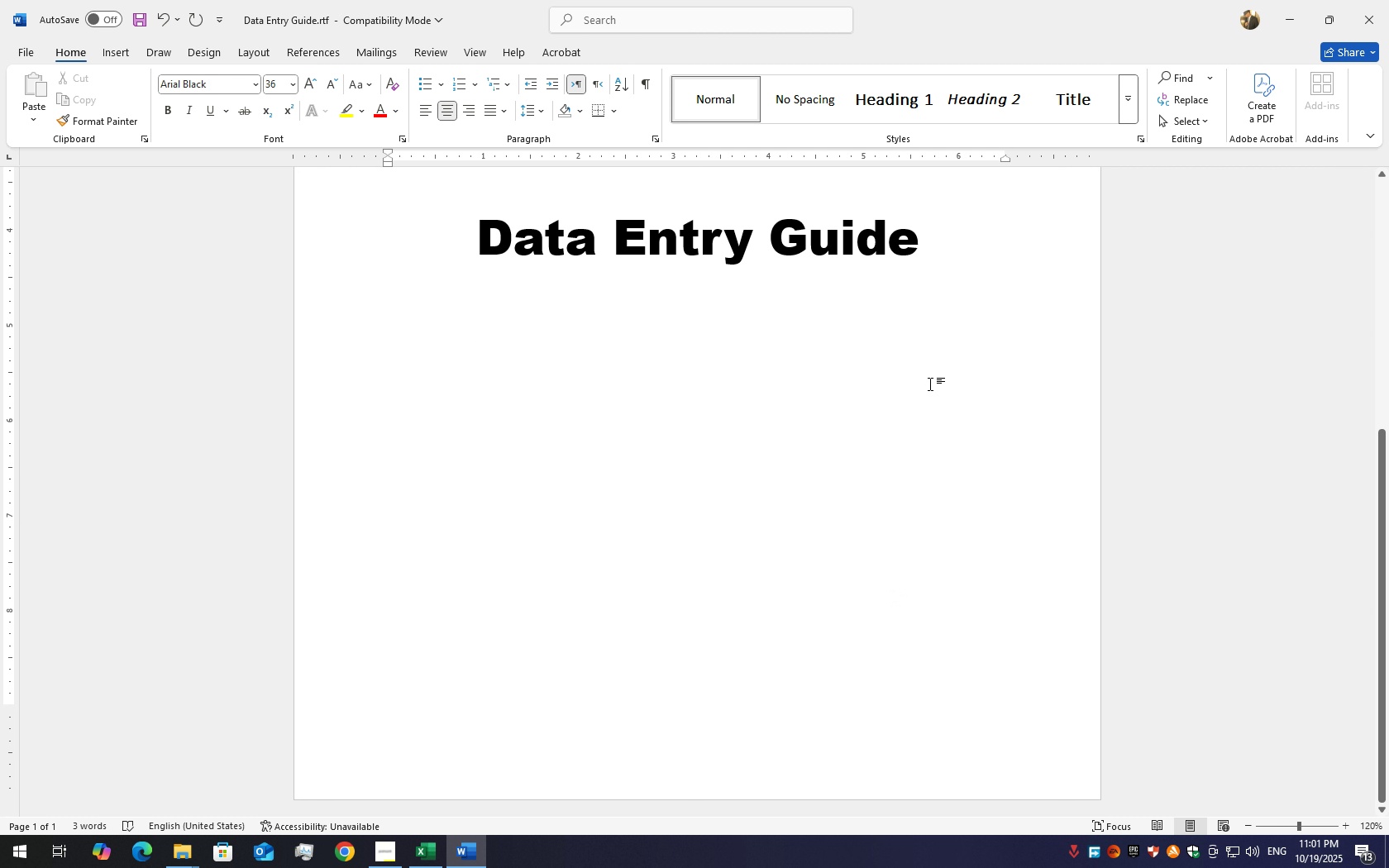 
left_click([965, 265])
 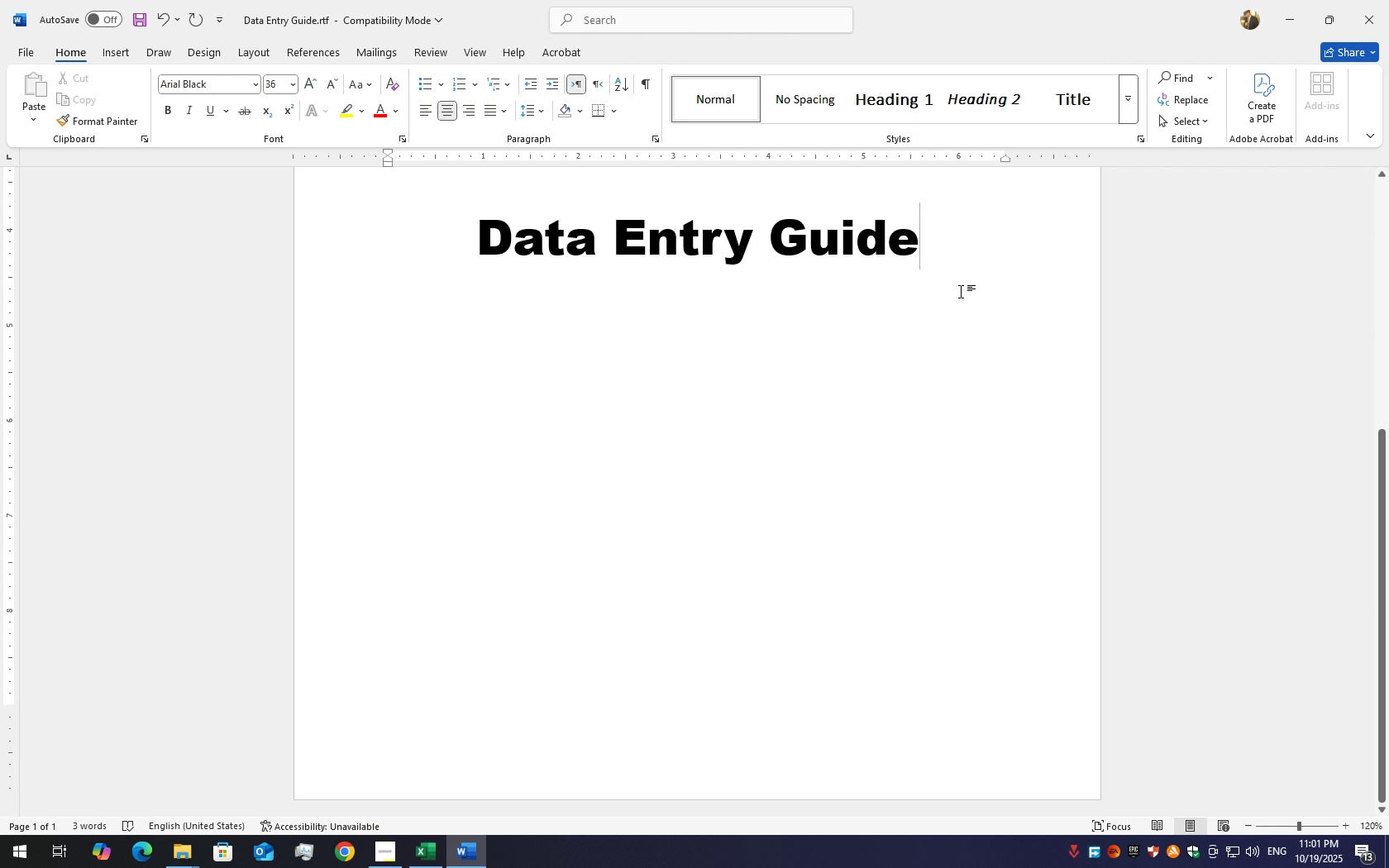 
key(Enter)
 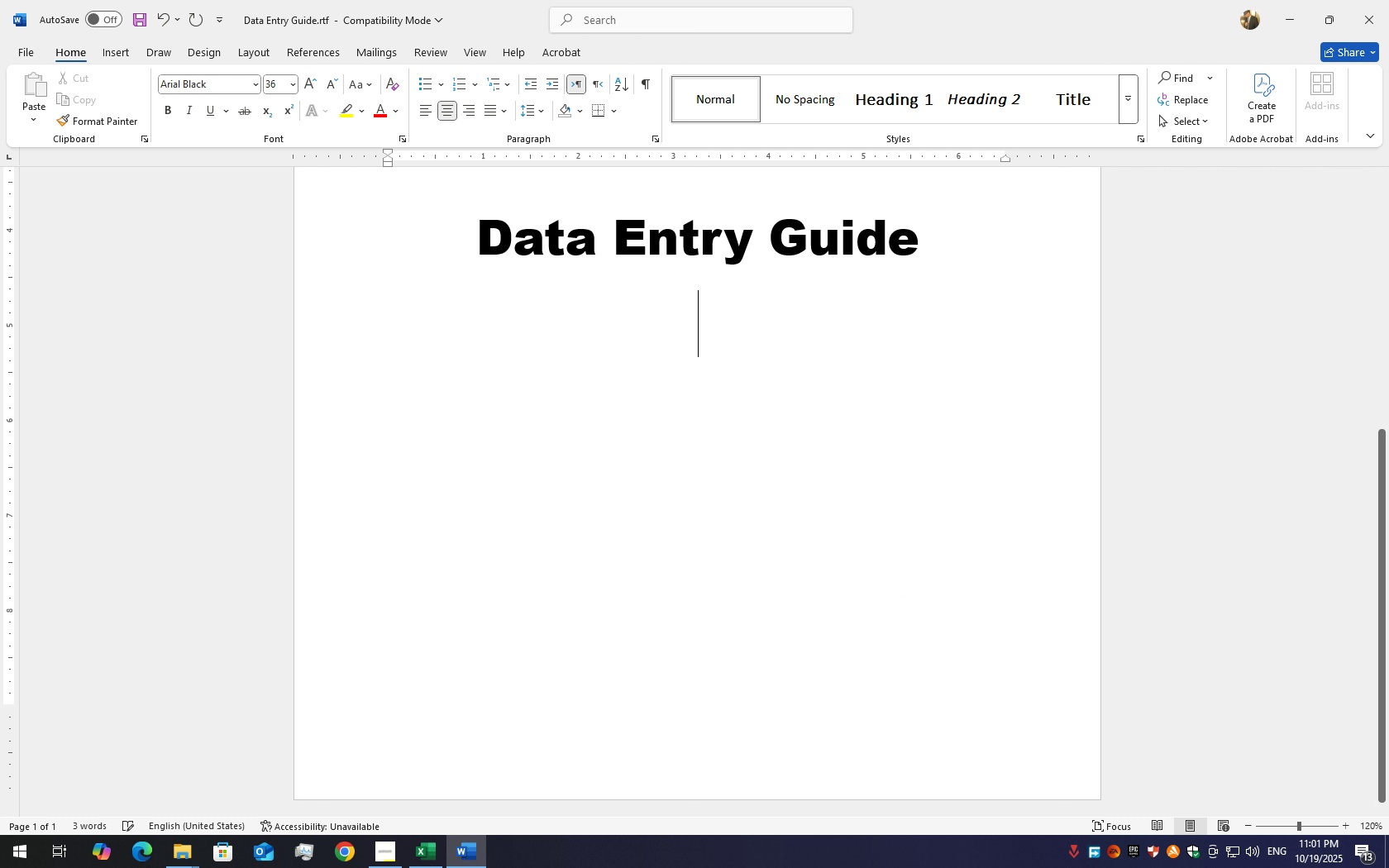 
key(Enter)
 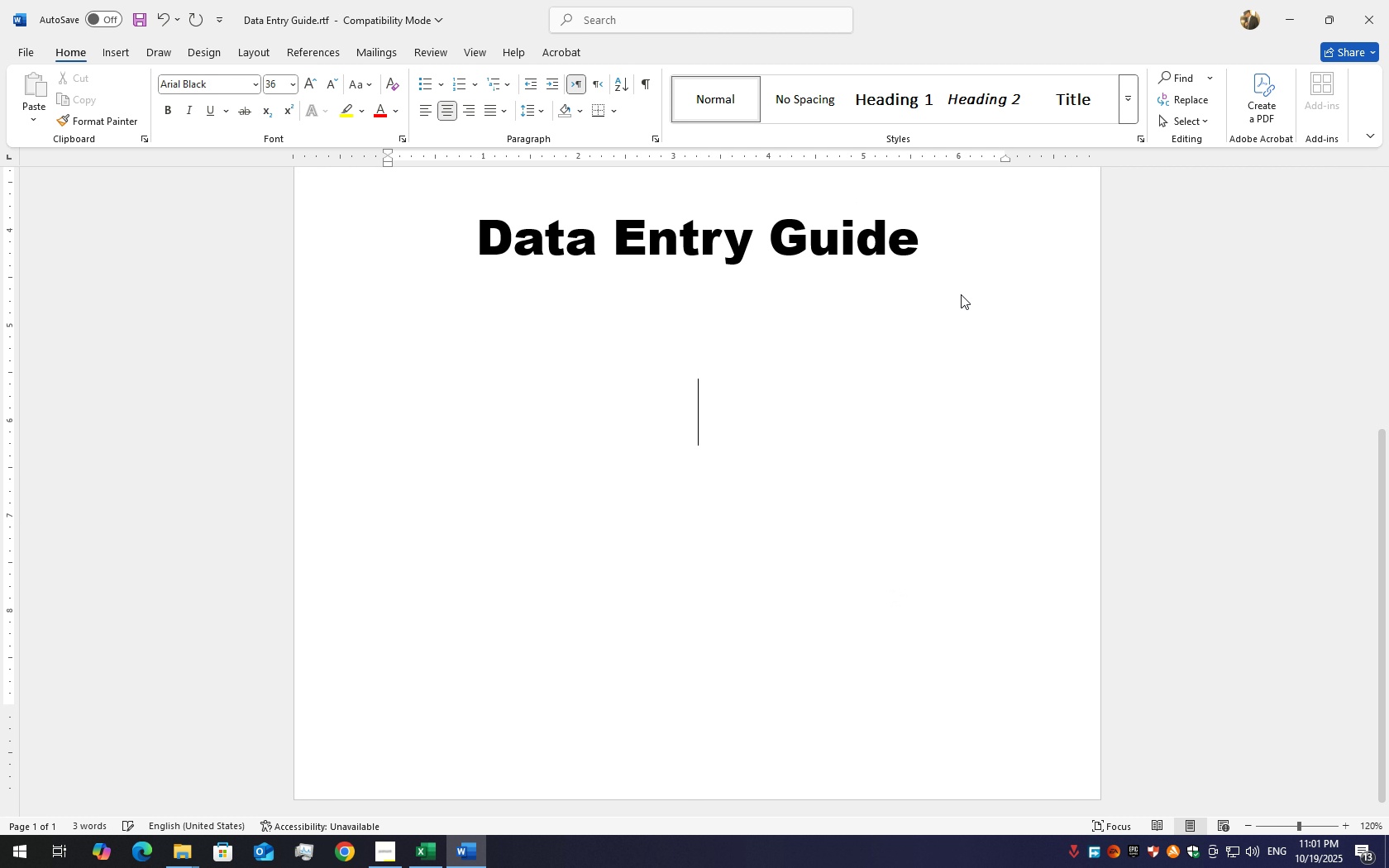 
key(Enter)
 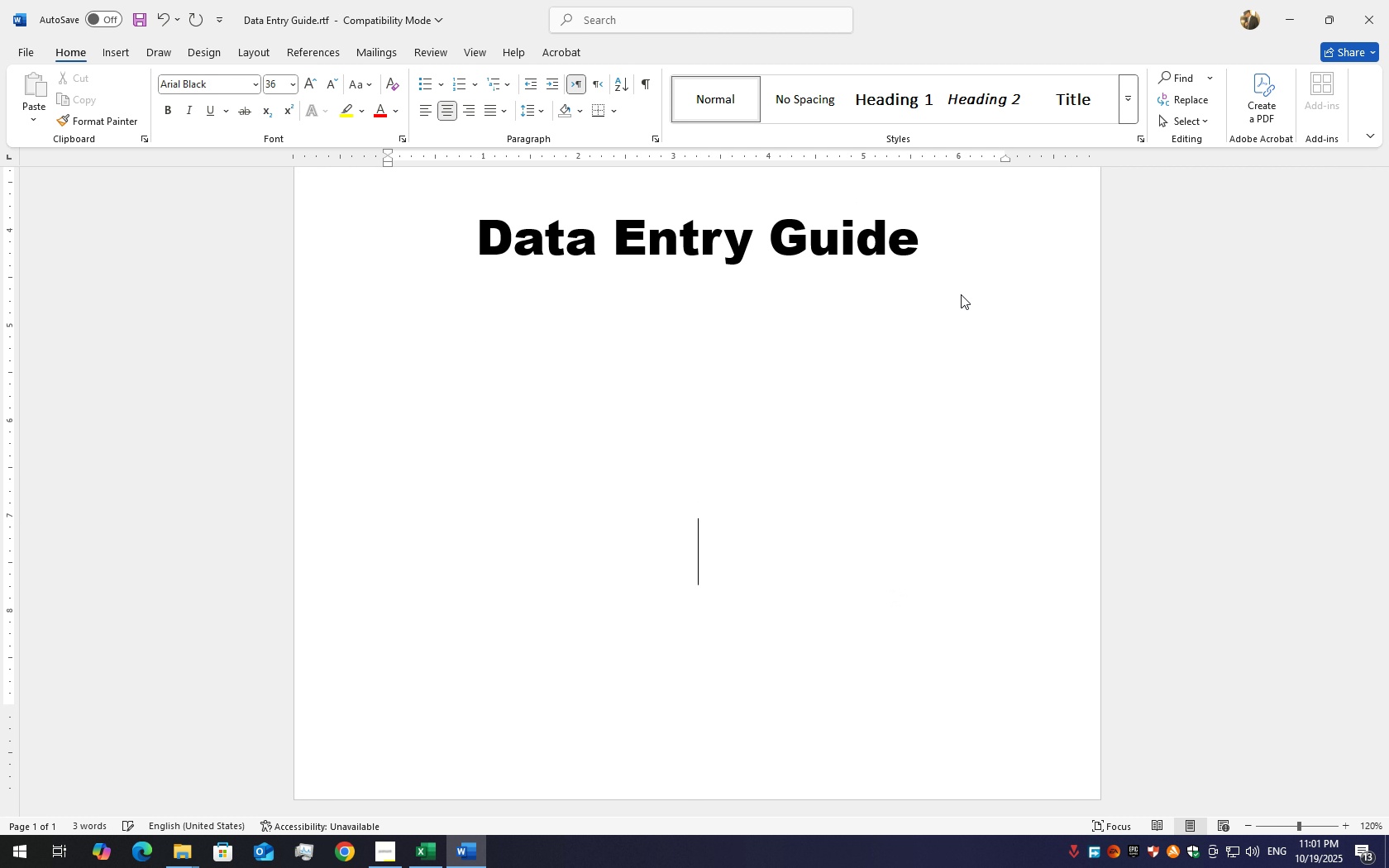 
key(Enter)
 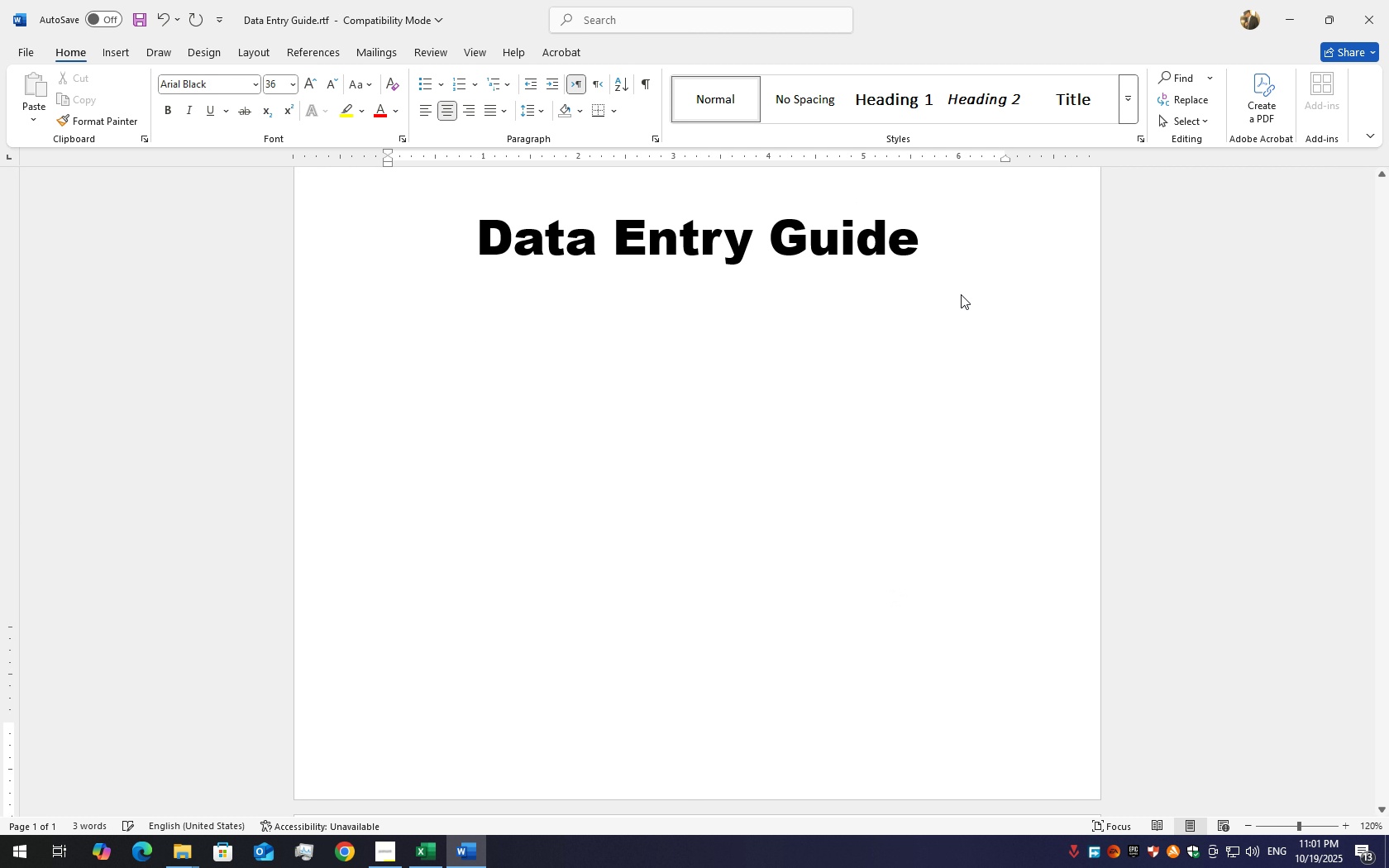 
key(Enter)
 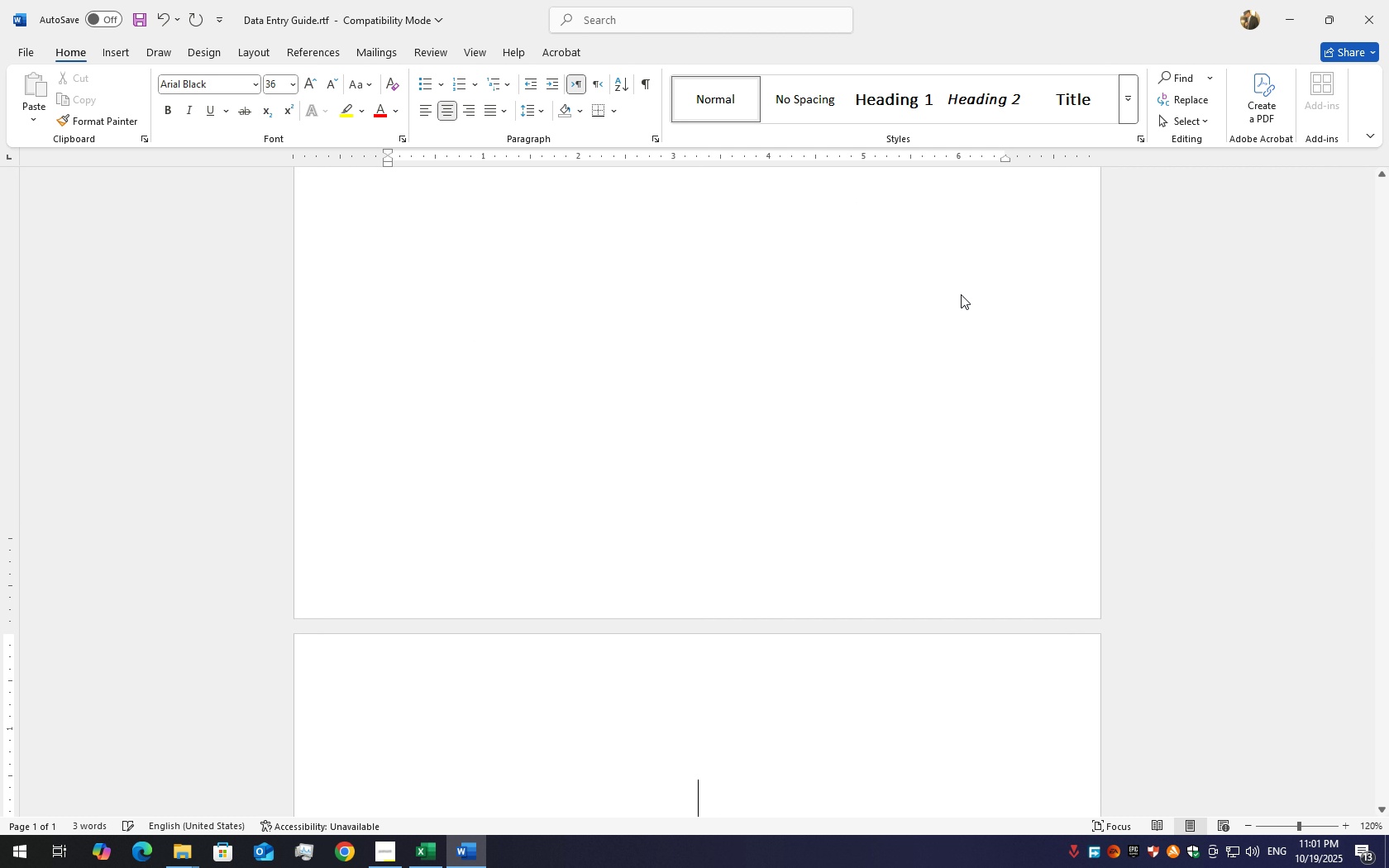 
key(Enter)
 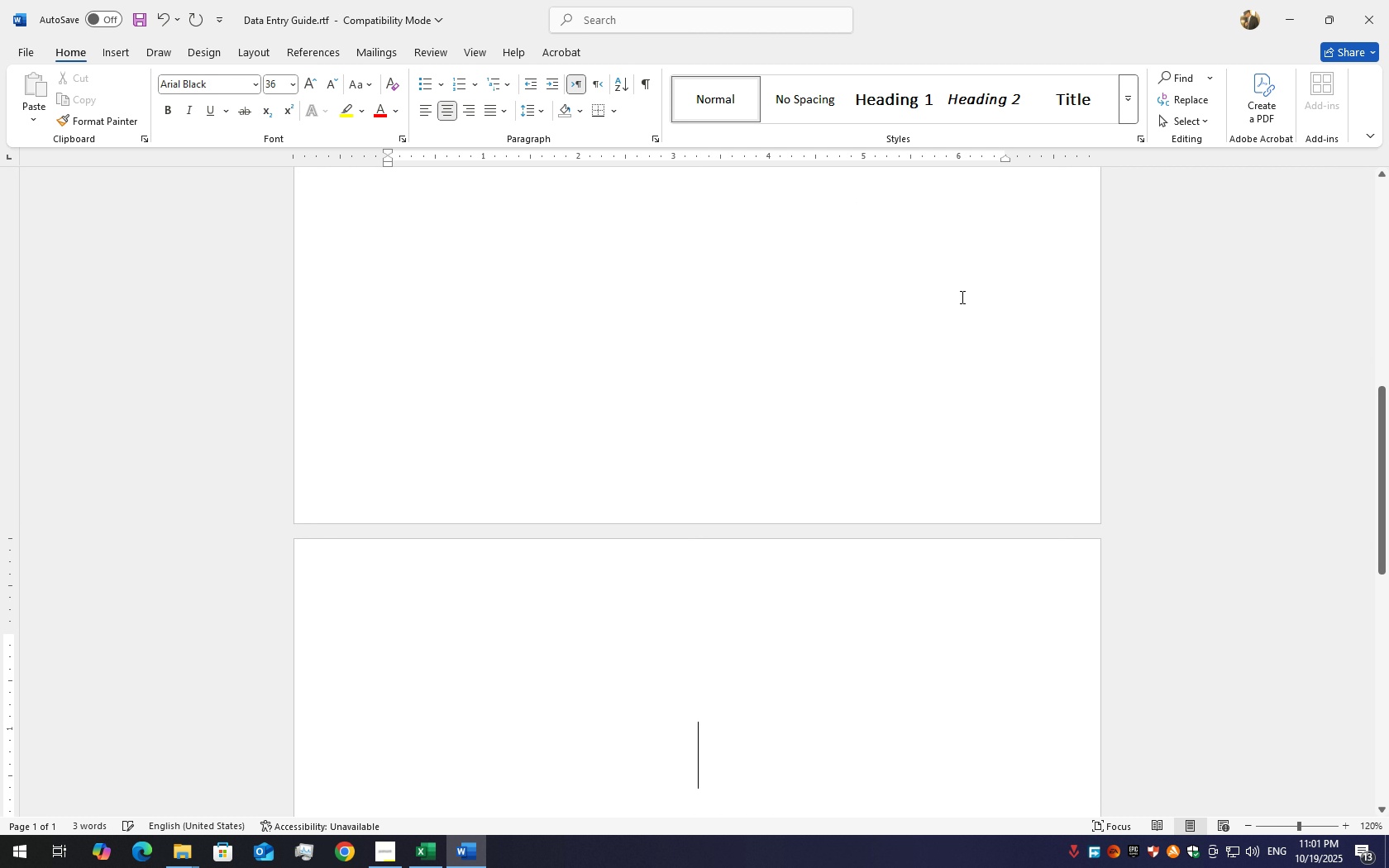 
key(Backspace)
 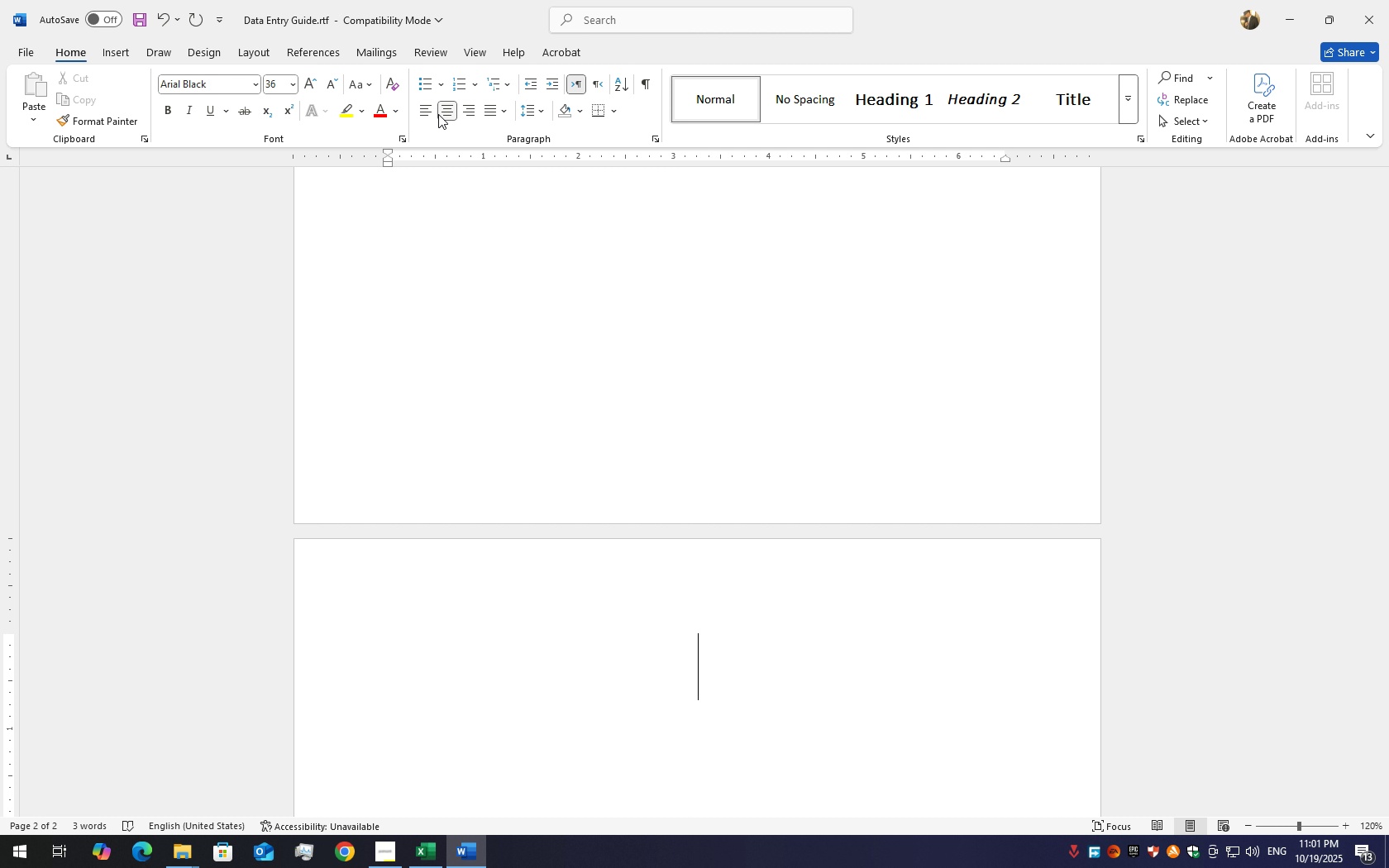 
double_click([432, 107])
 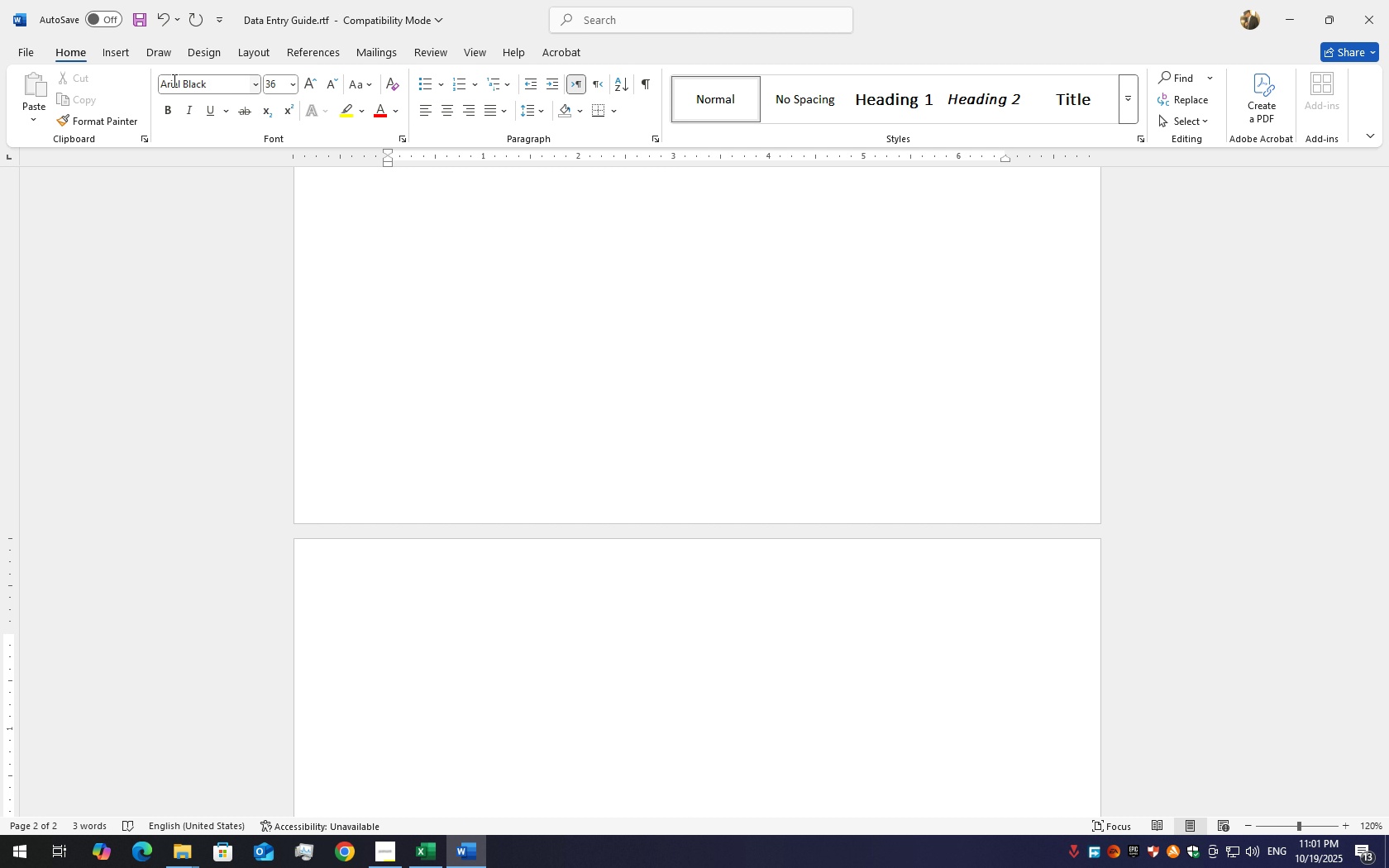 
left_click([173, 80])
 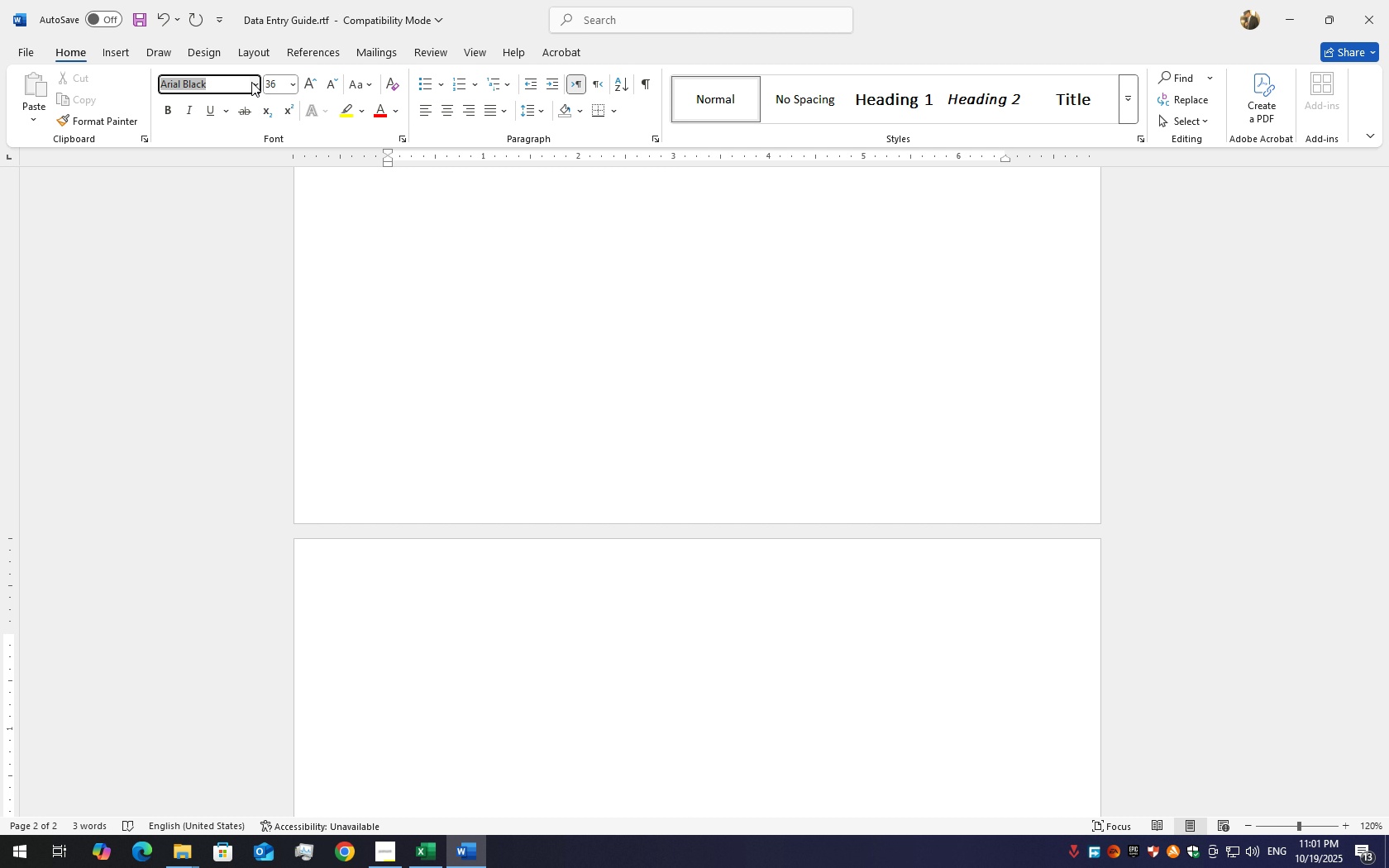 
left_click([251, 82])
 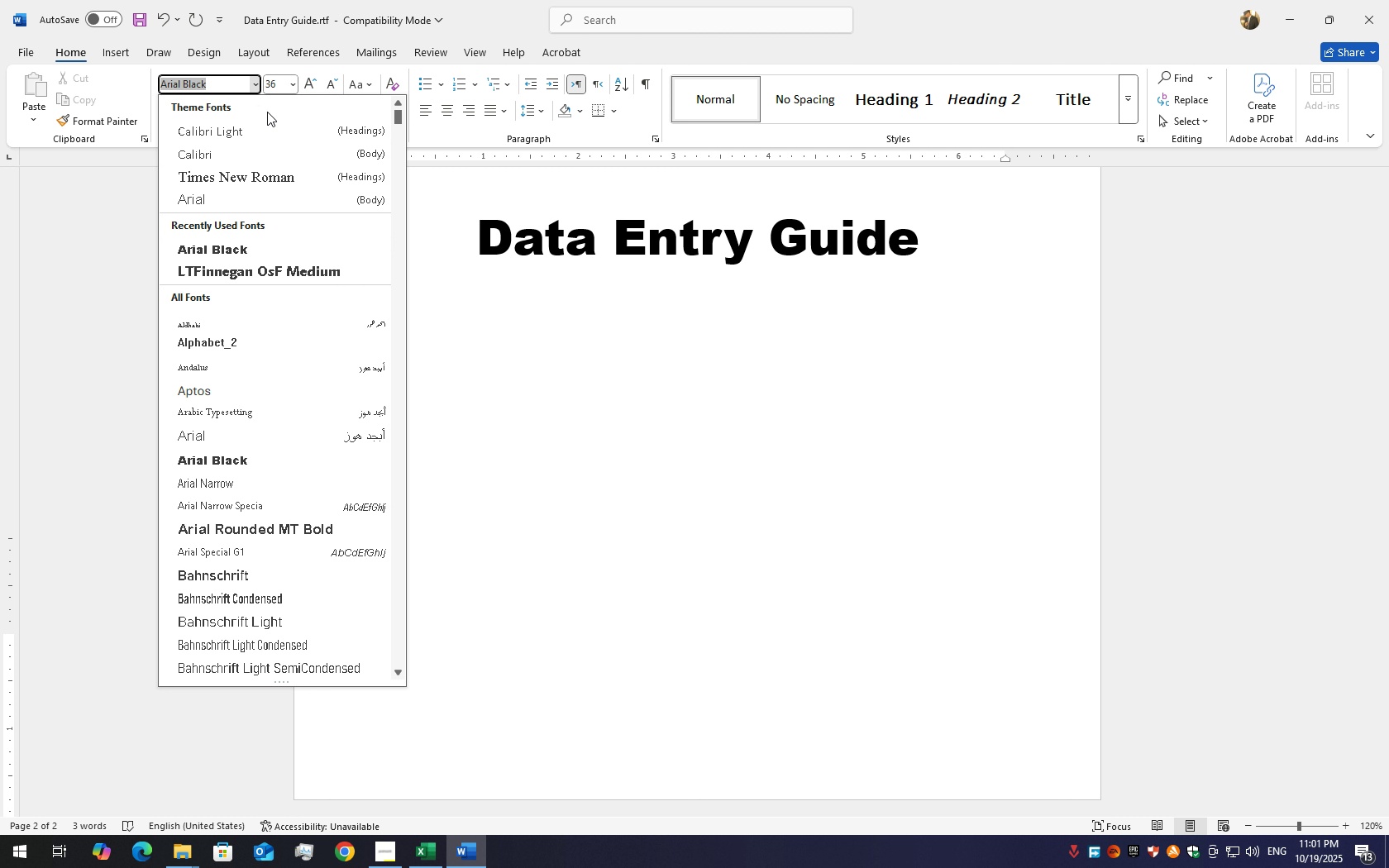 
scroll: coordinate [299, 408], scroll_direction: down, amount: 40.0
 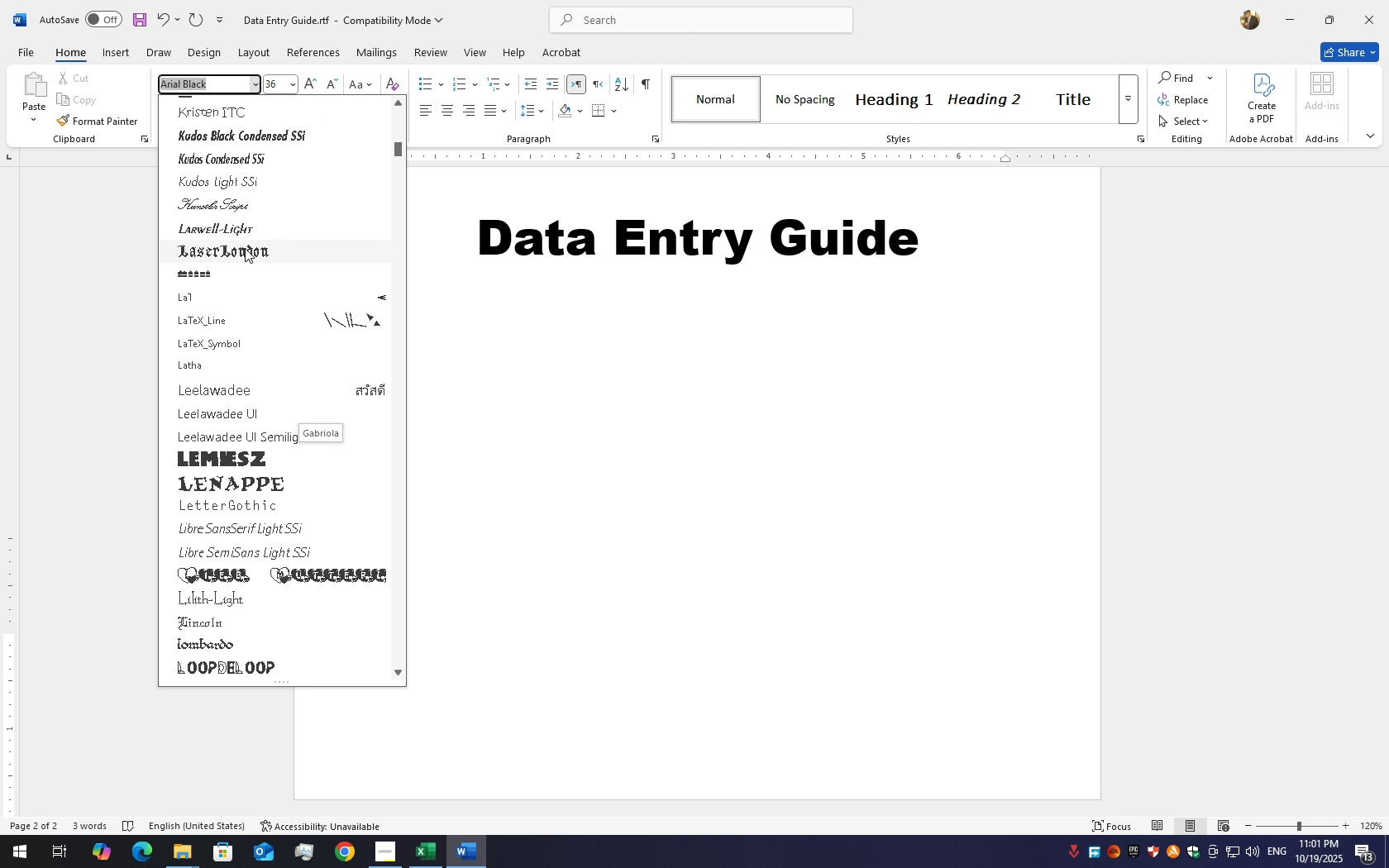 
scroll: coordinate [246, 259], scroll_direction: up, amount: 3.0
 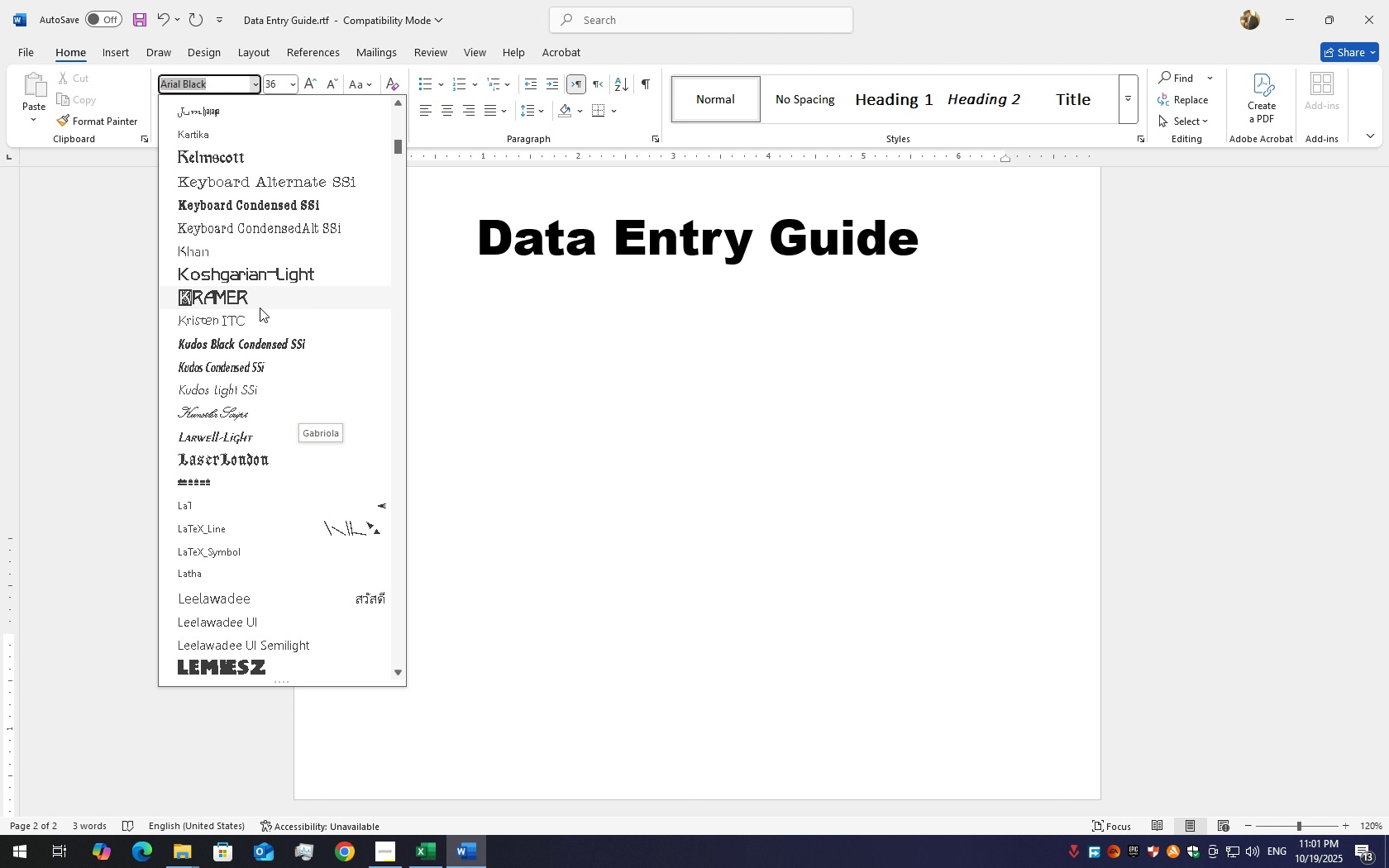 
scroll: coordinate [257, 335], scroll_direction: down, amount: 5.0
 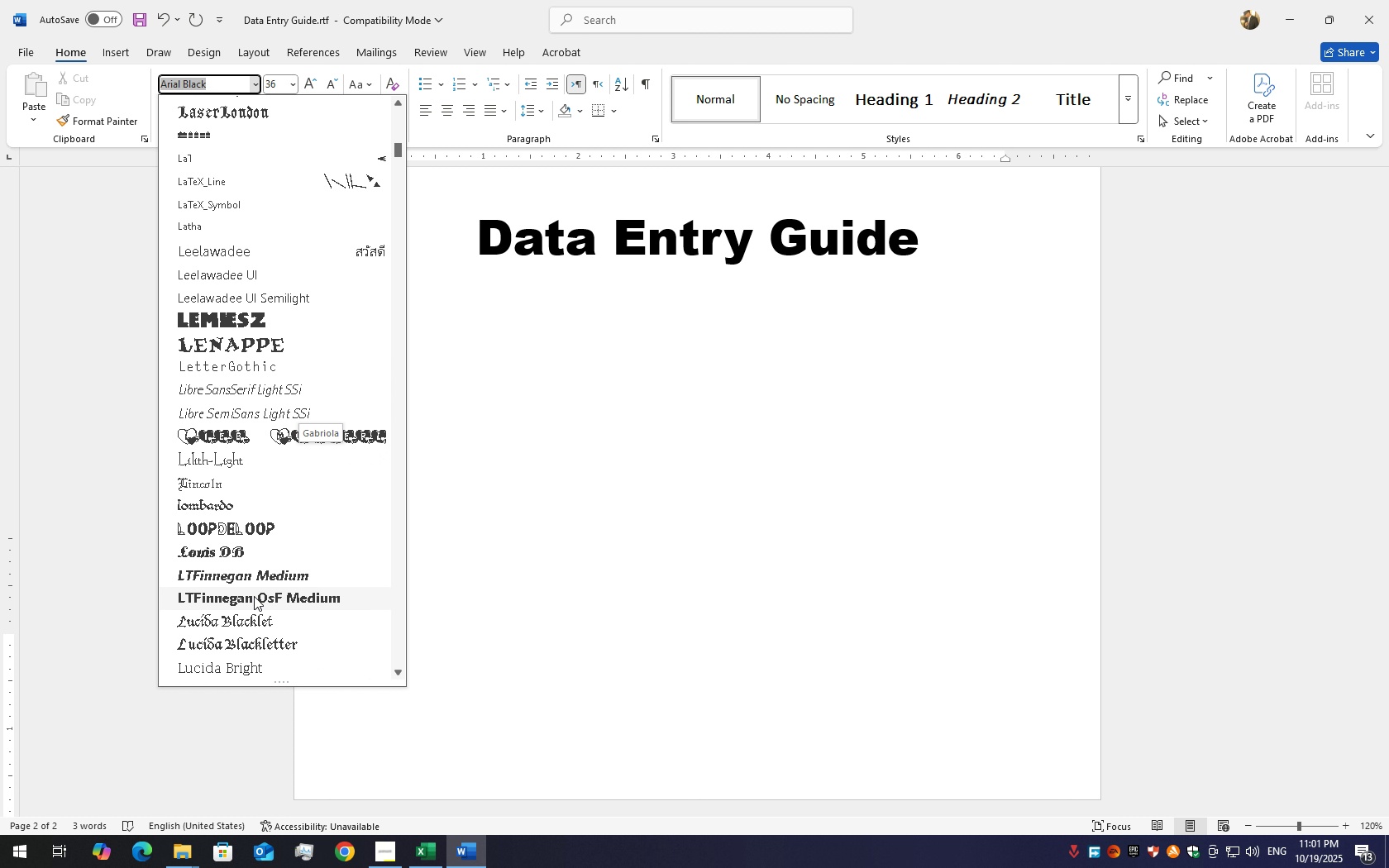 
left_click([254, 596])
 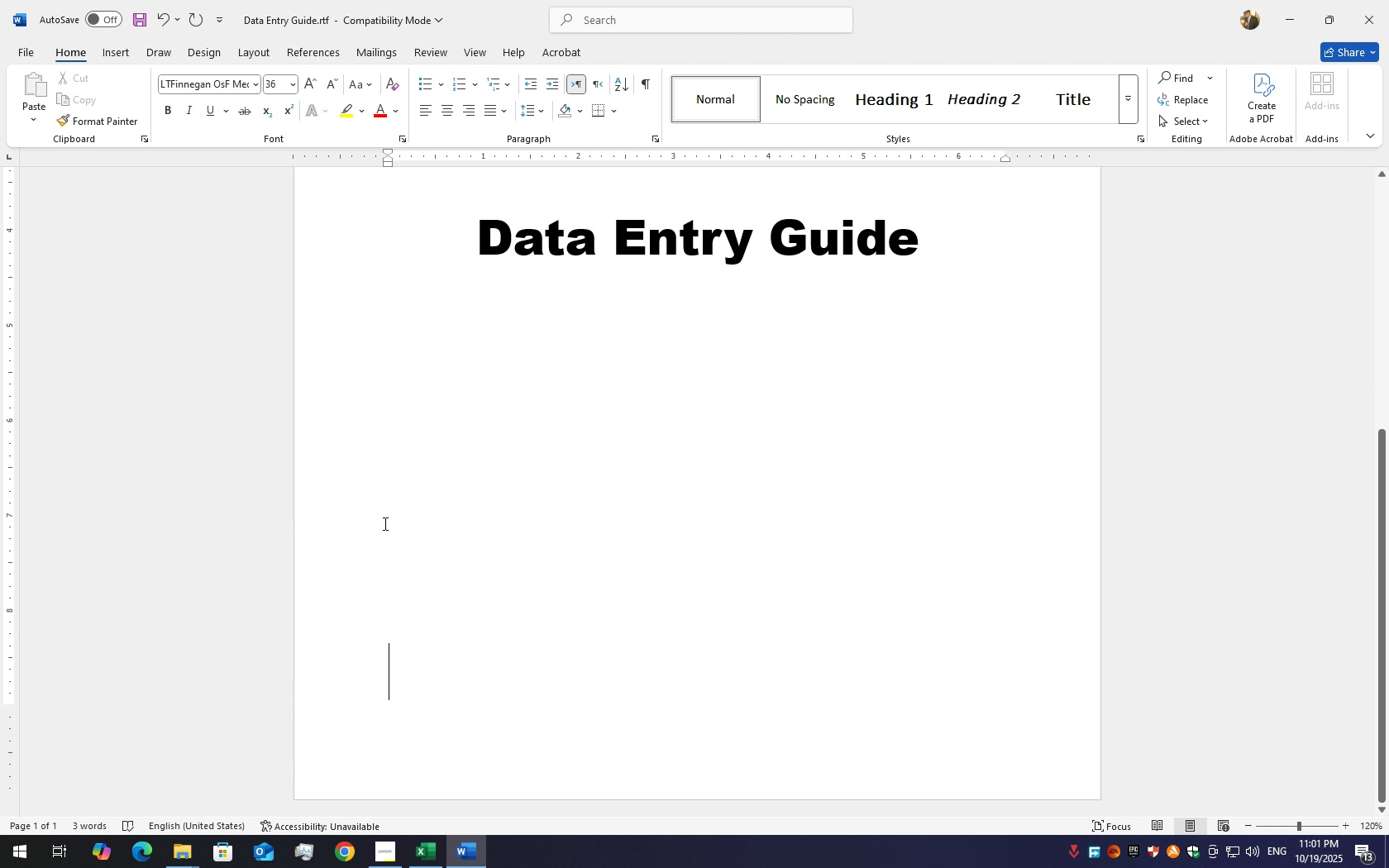 
key(Enter)
 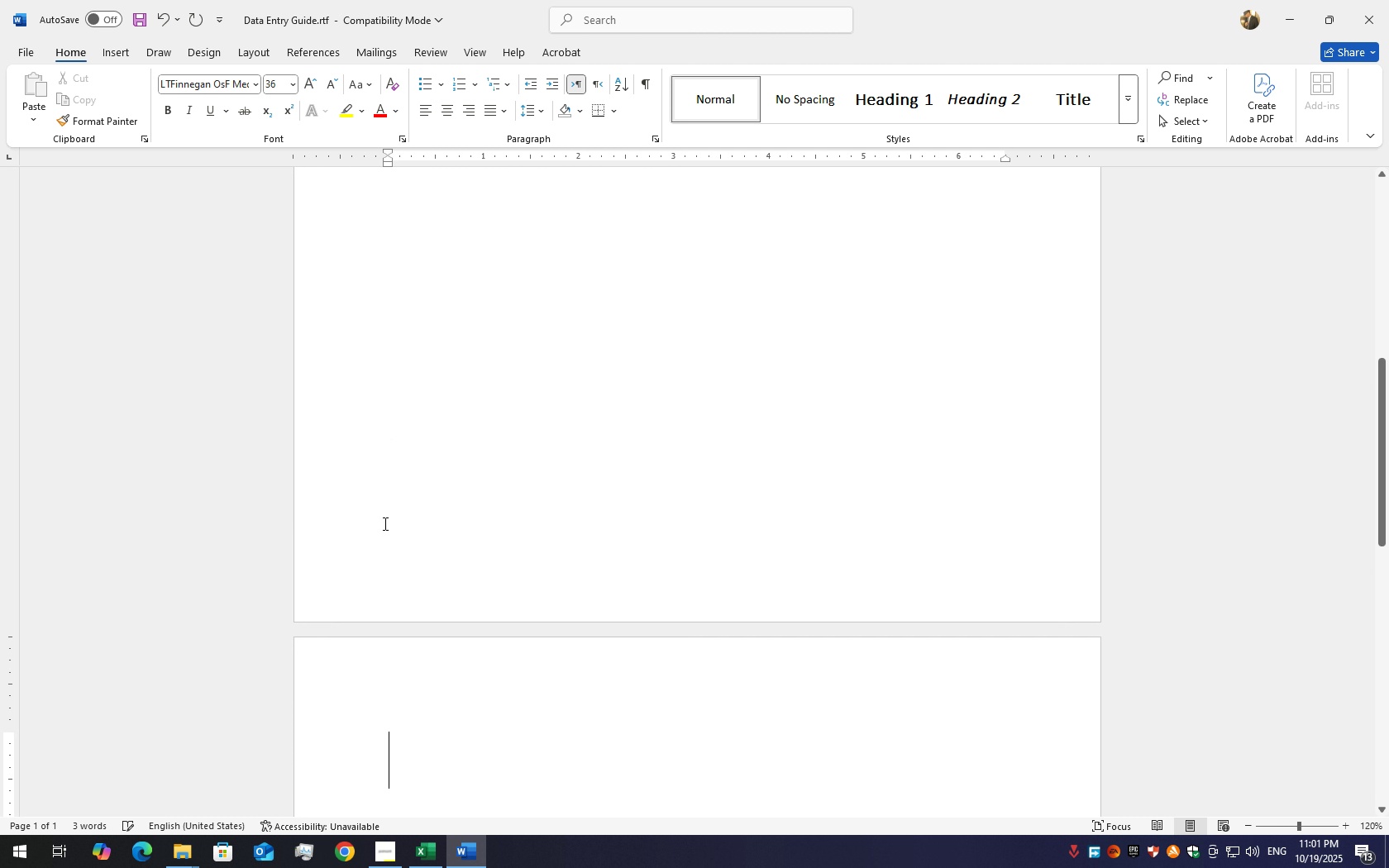 
key(Shift+C)
 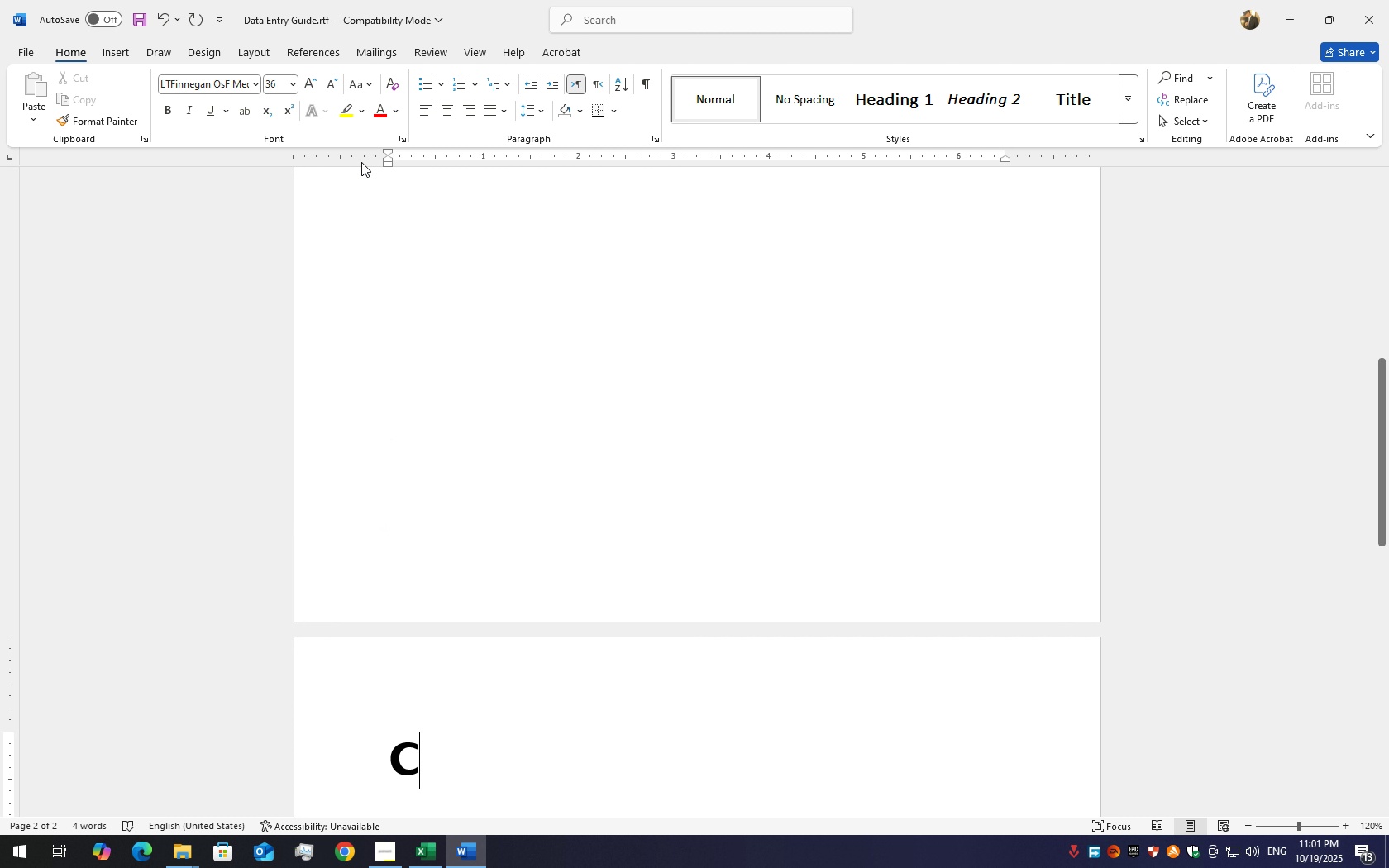 
key(Backspace)
 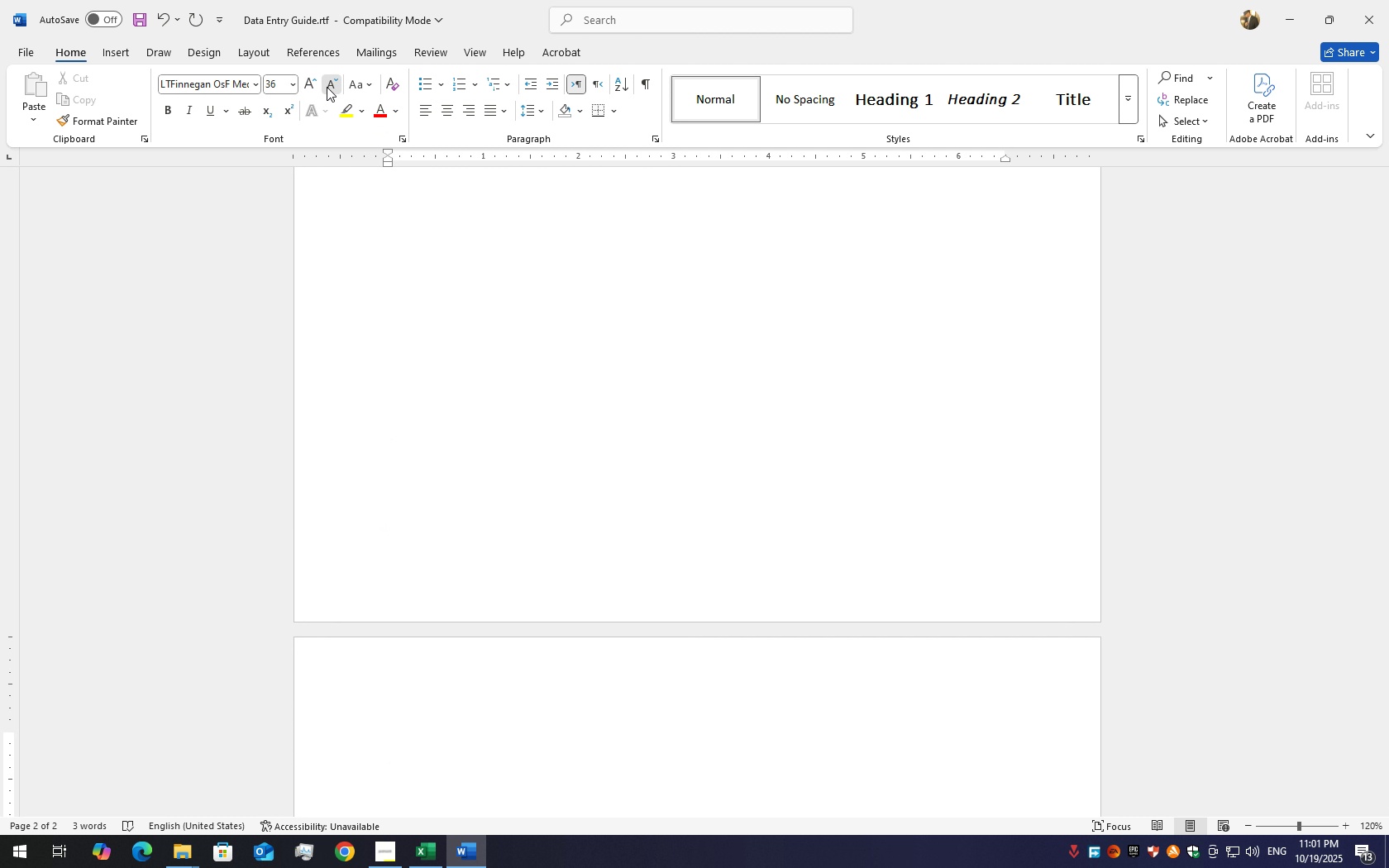 
double_click([327, 87])
 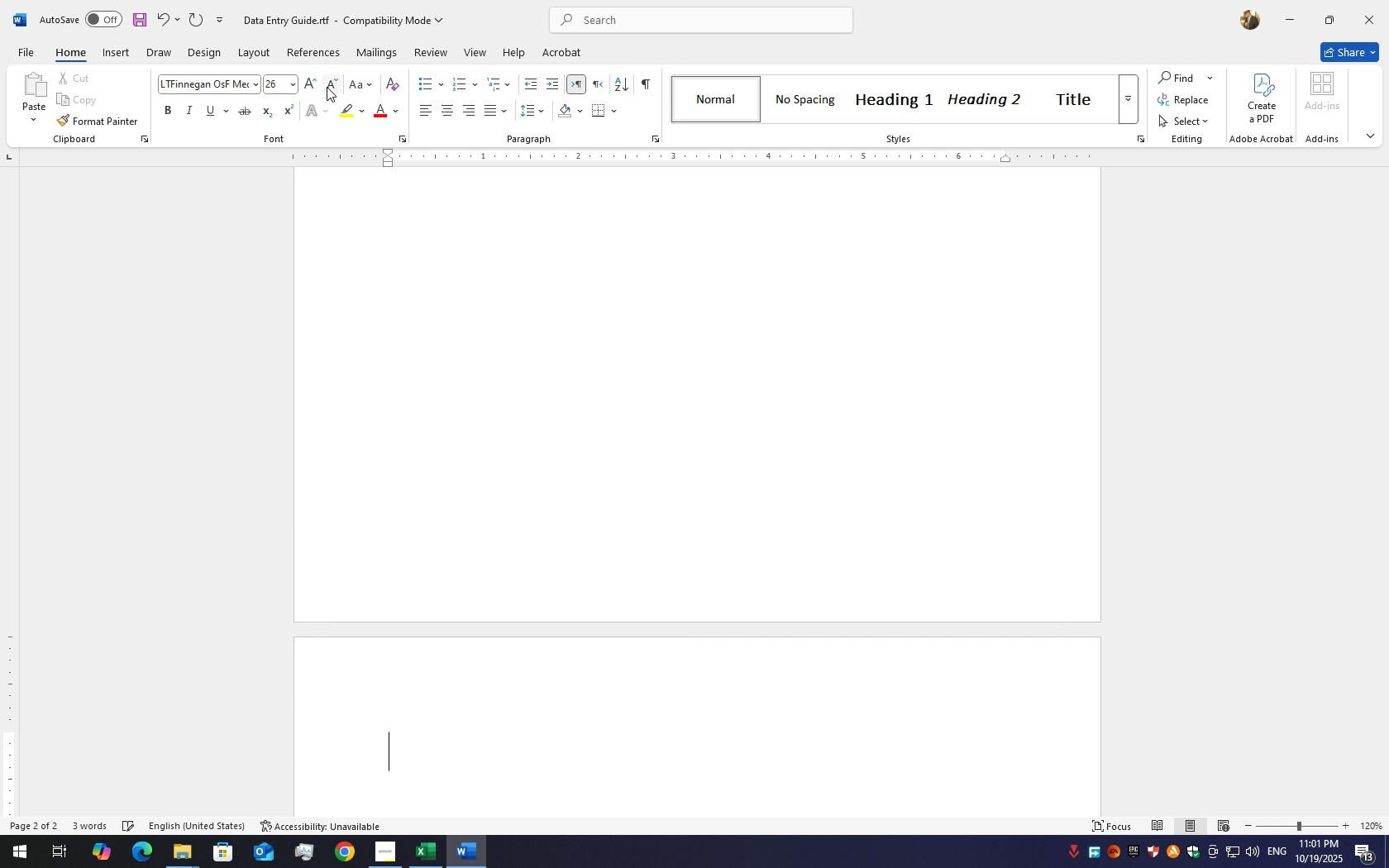 
triple_click([327, 87])
 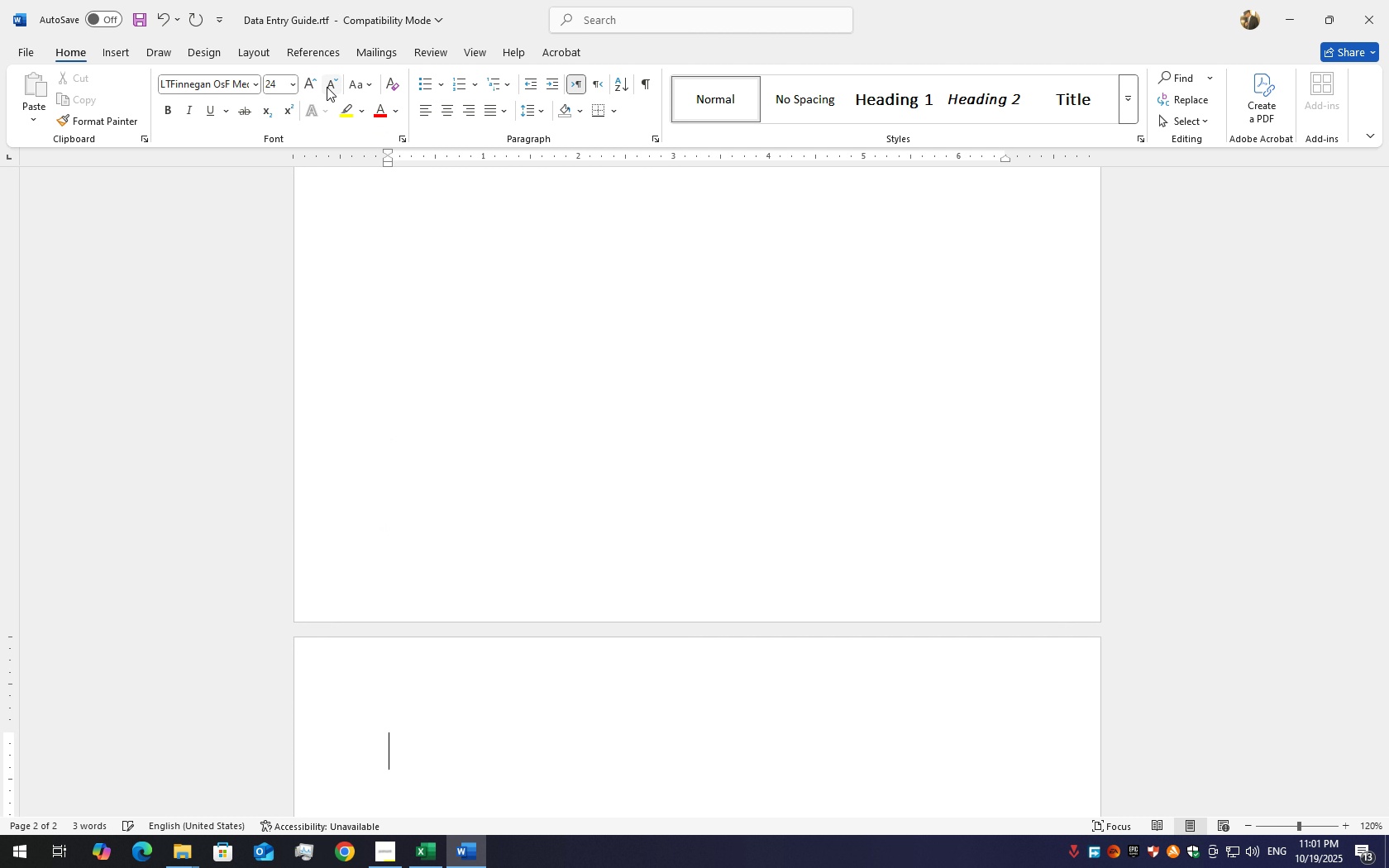 
triple_click([327, 87])
 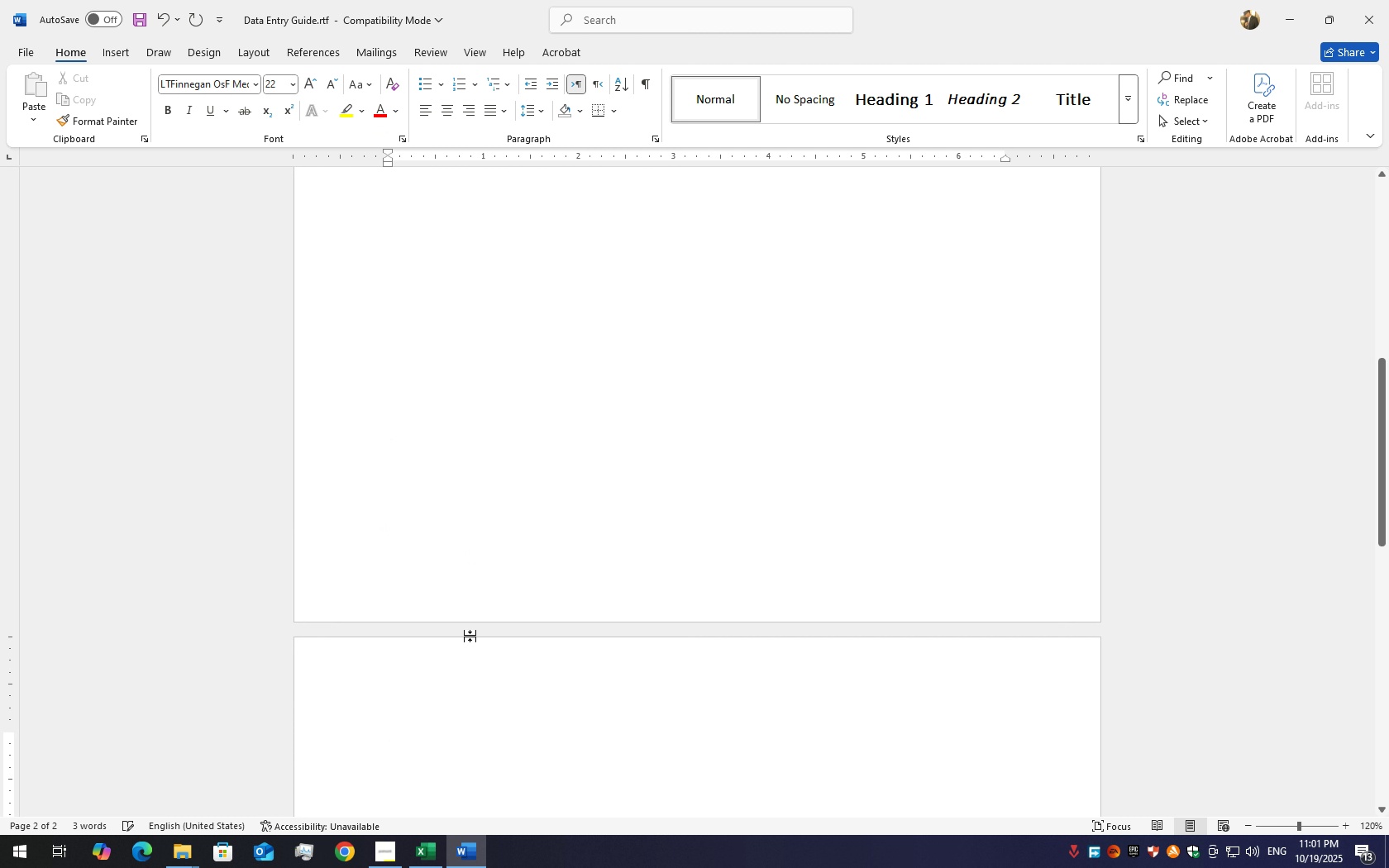 
key(Backspace)
 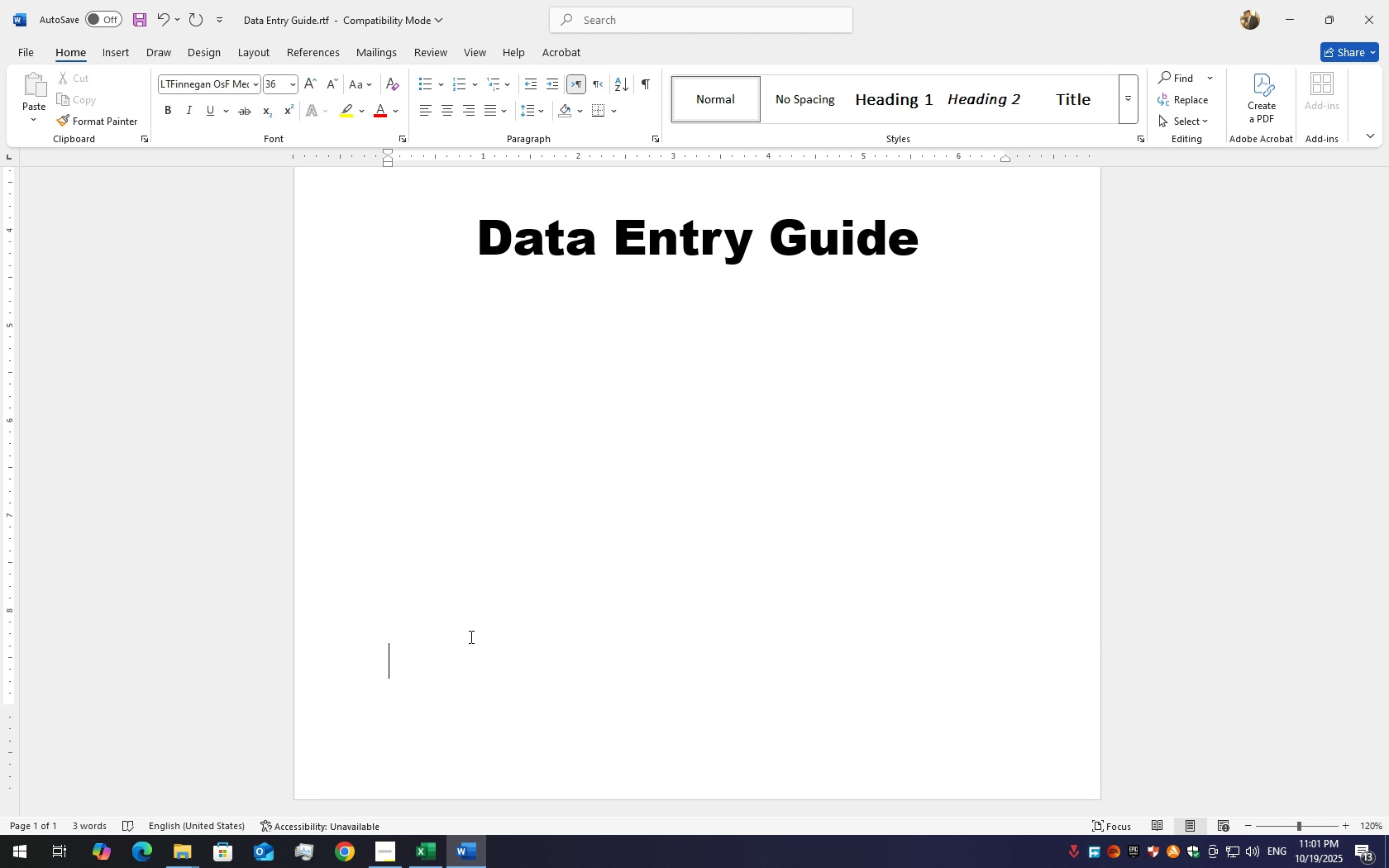 
key(Enter)
 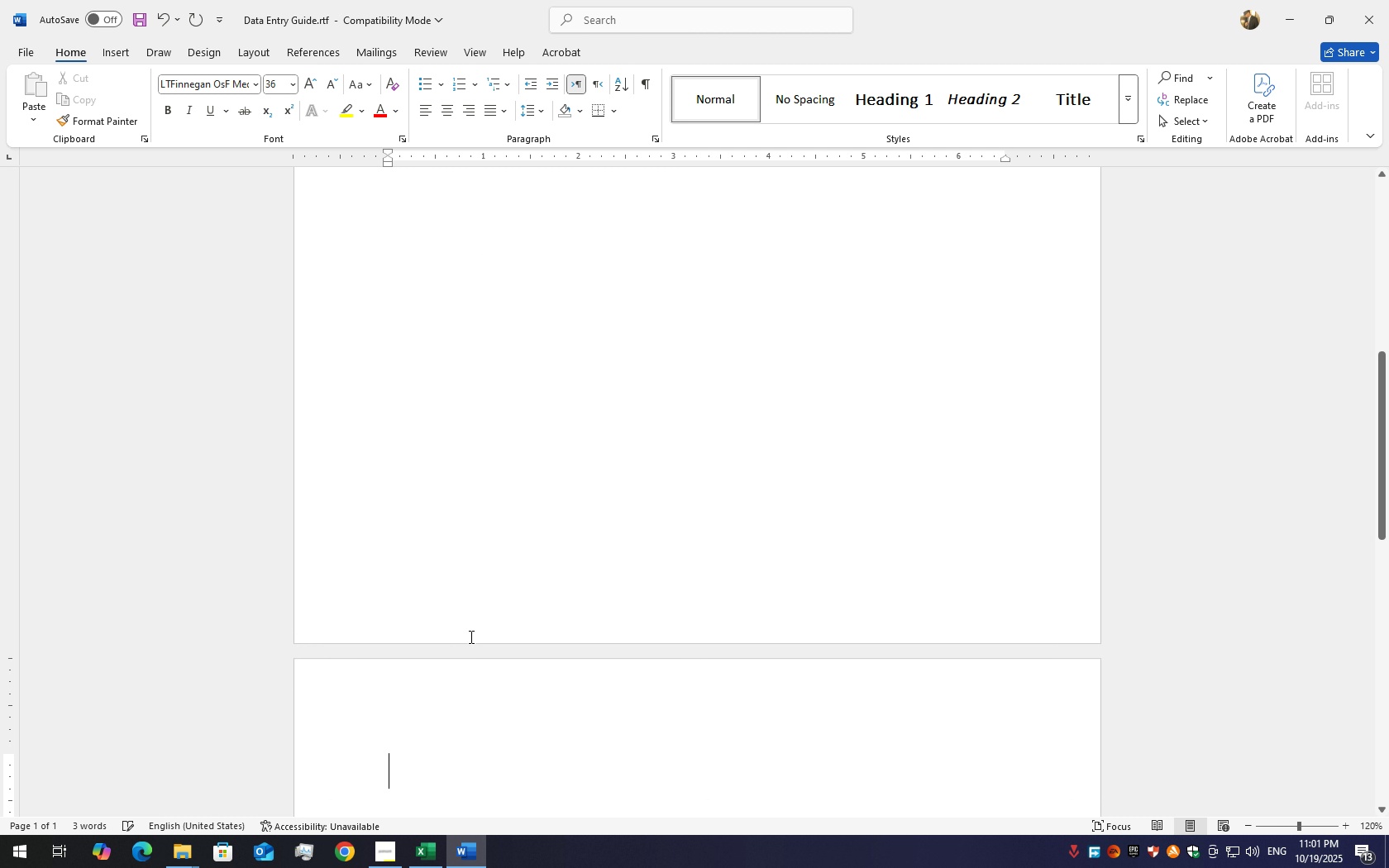 
type(Con)
key(Backspace)
key(Backspace)
key(Backspace)
 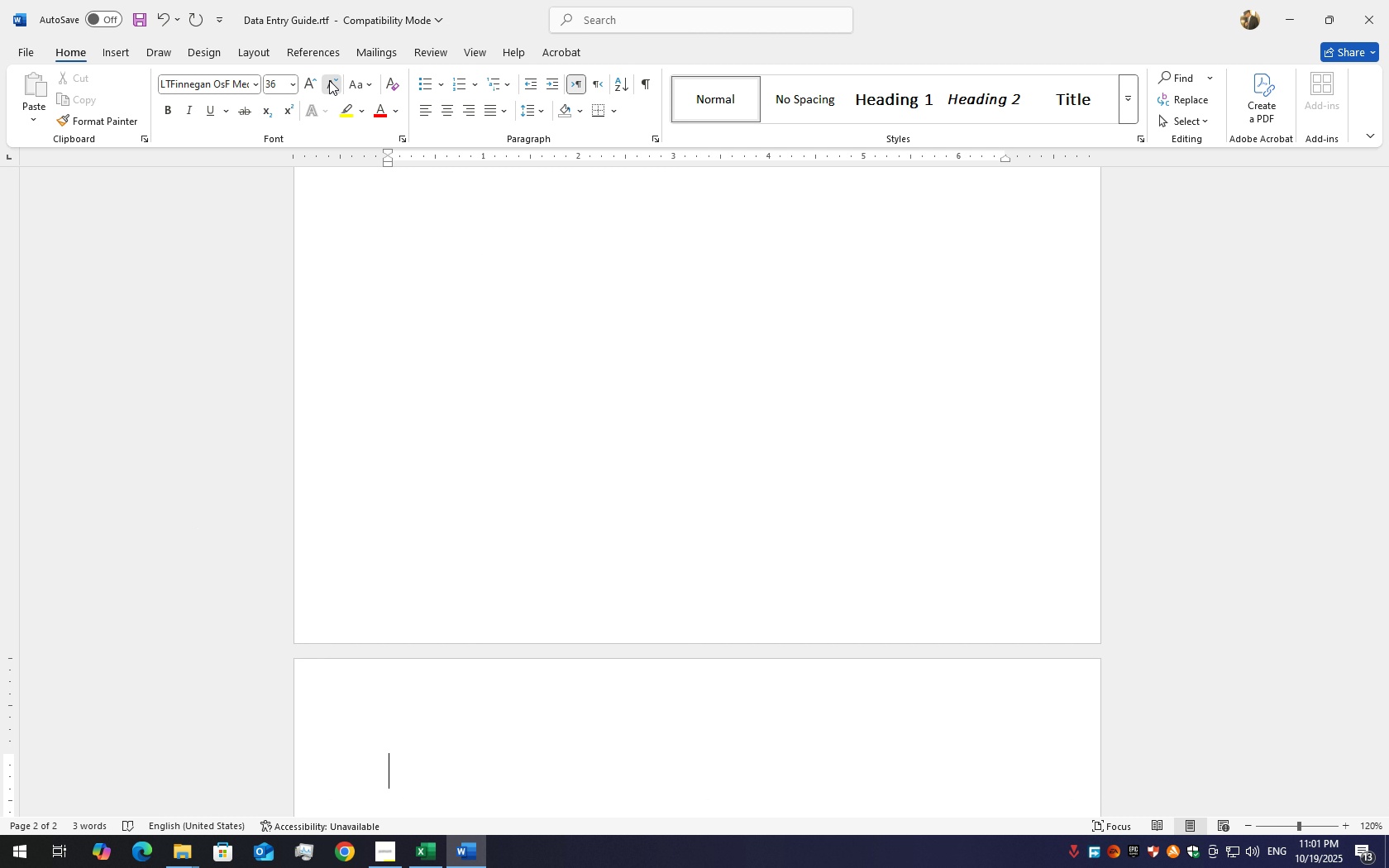 
double_click([329, 80])
 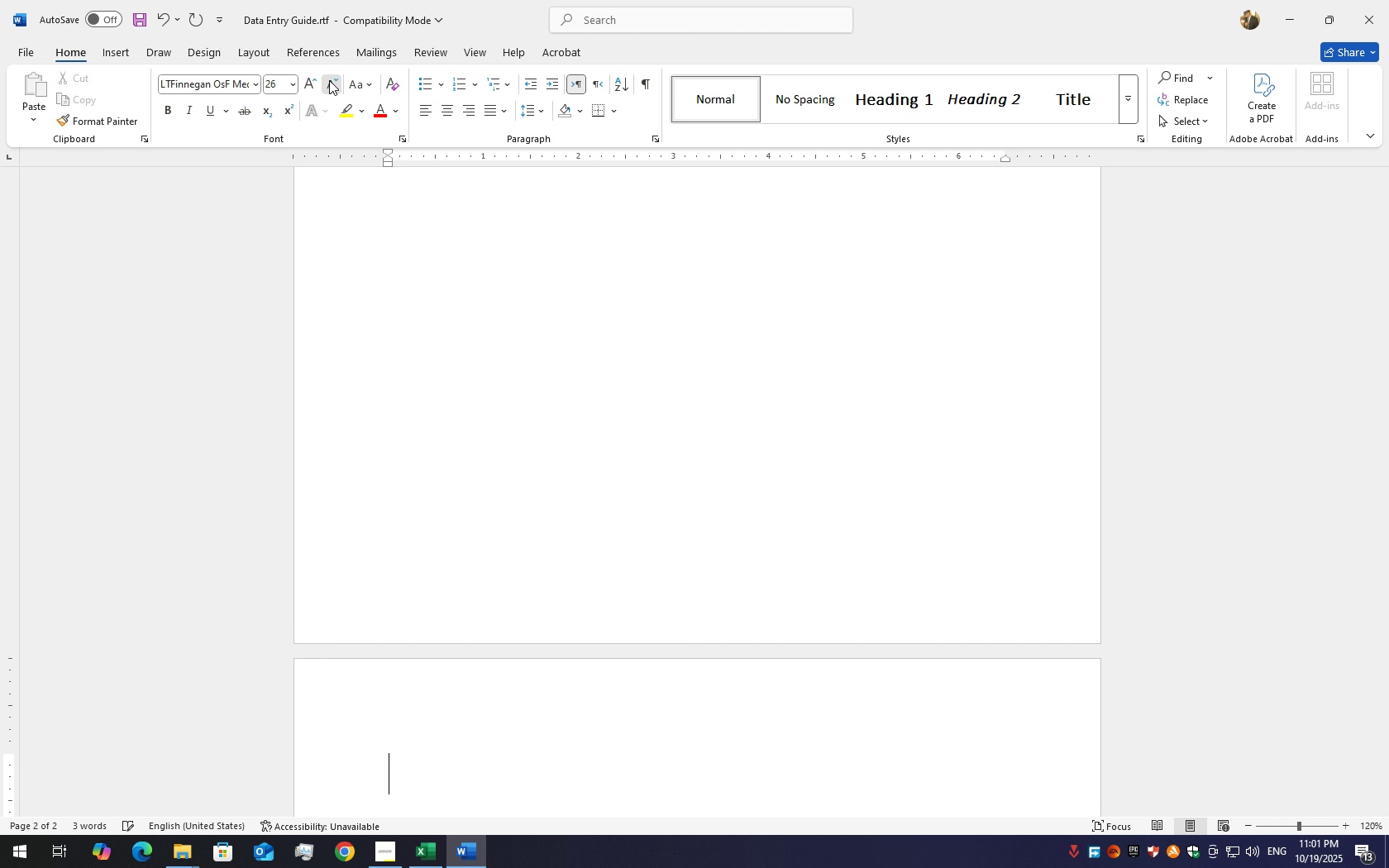 
triple_click([329, 80])
 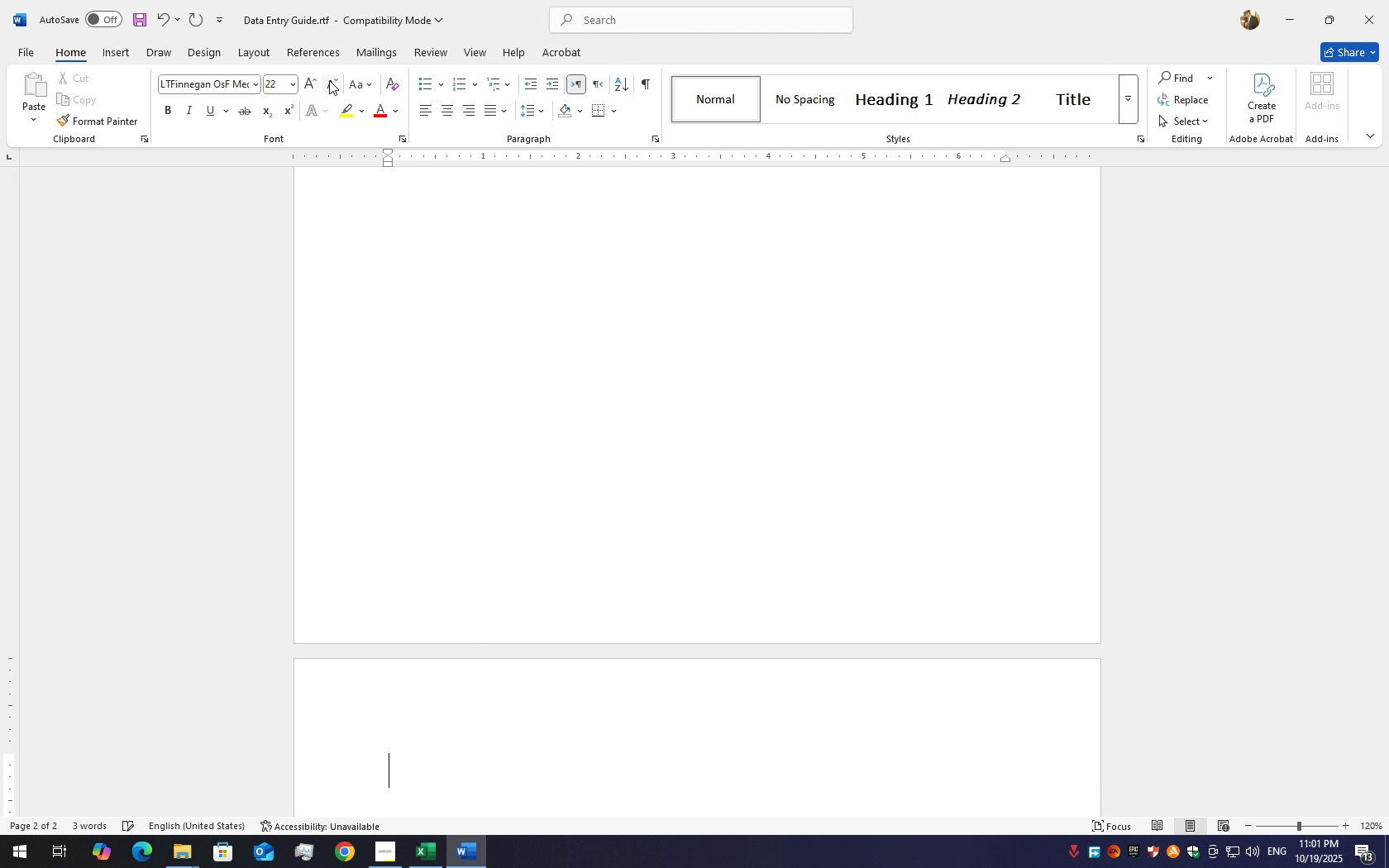 
double_click([329, 80])
 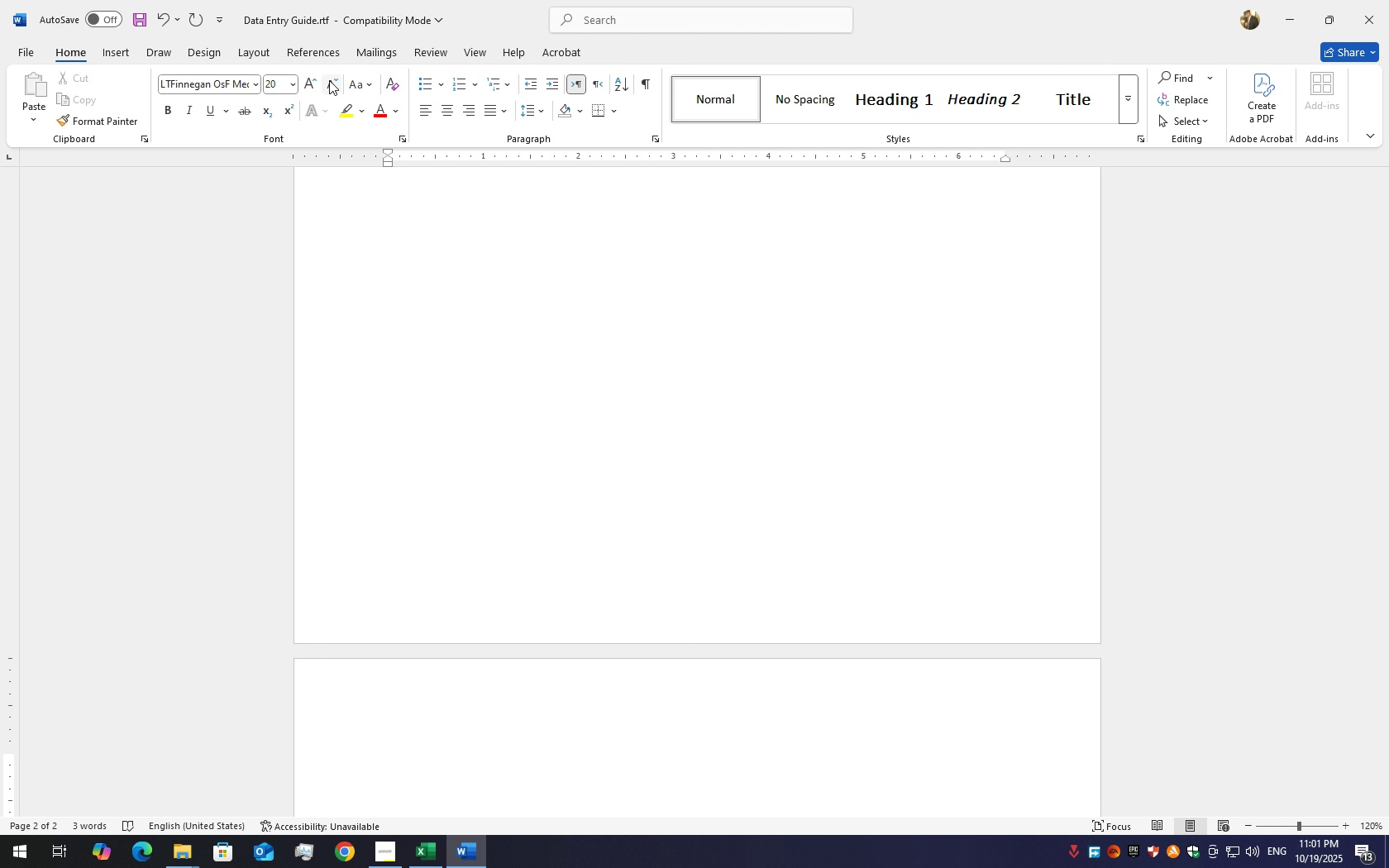 
type(Content)
 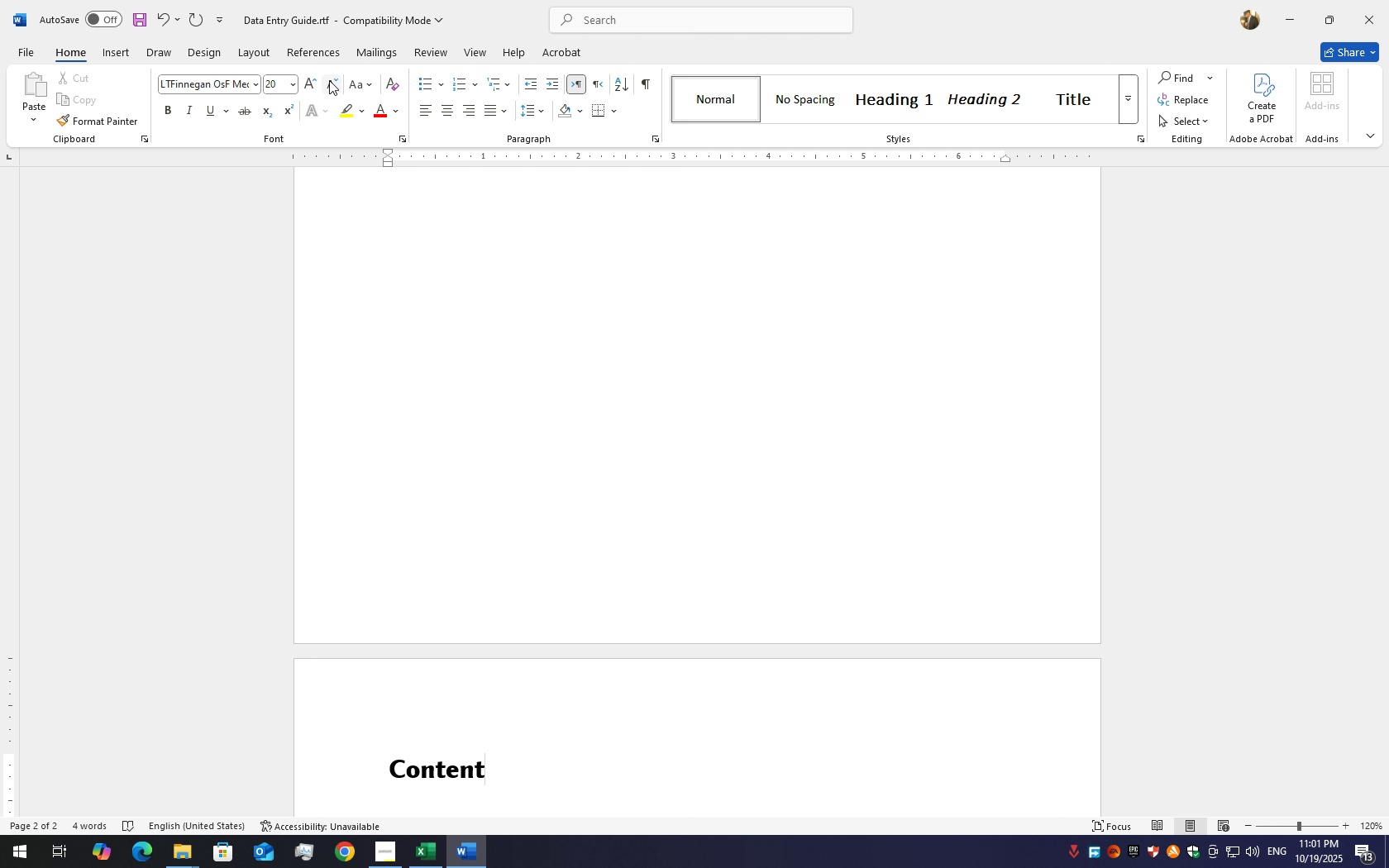 
key(Enter)
 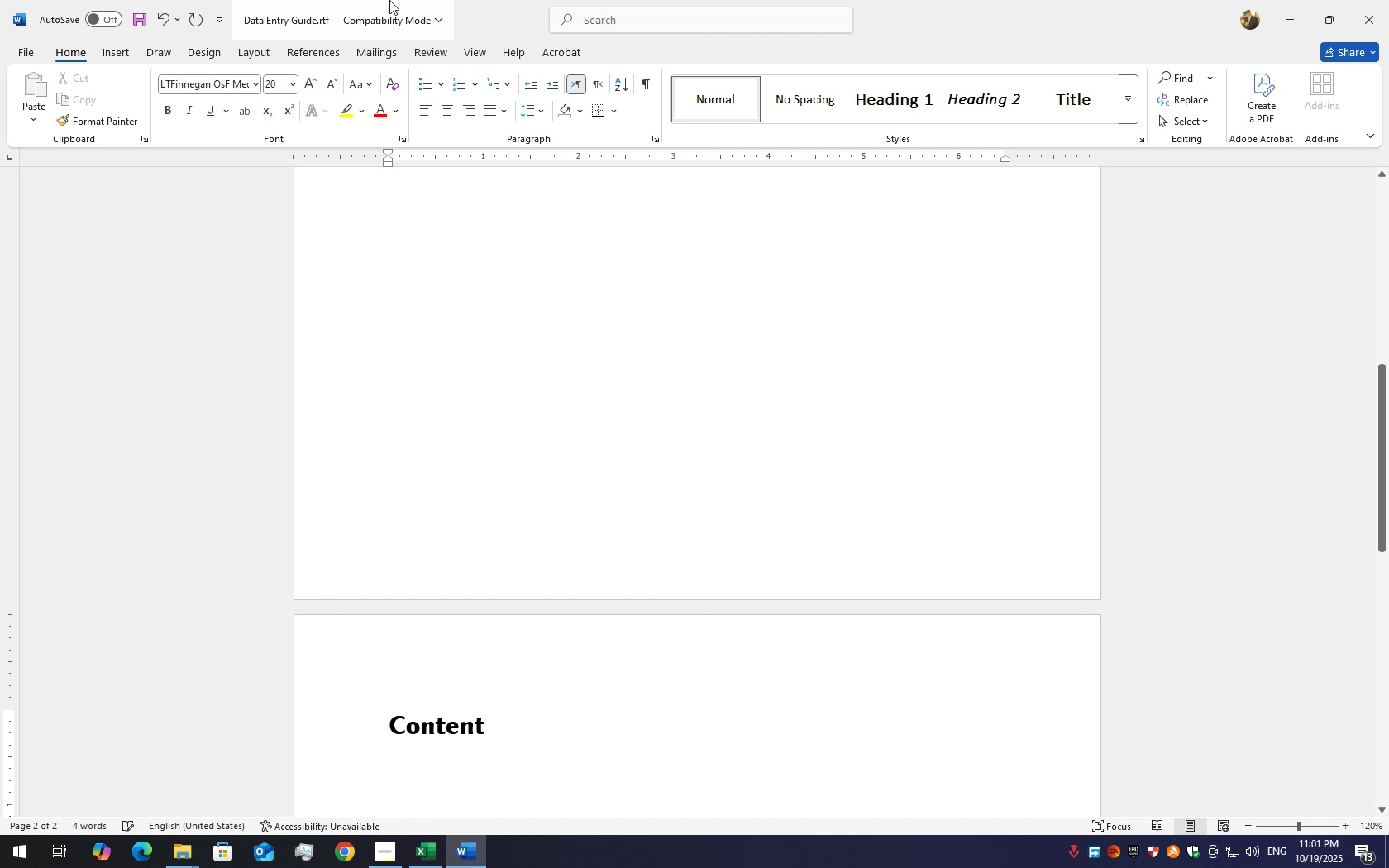 
scroll: coordinate [390, 17], scroll_direction: down, amount: 2.0
 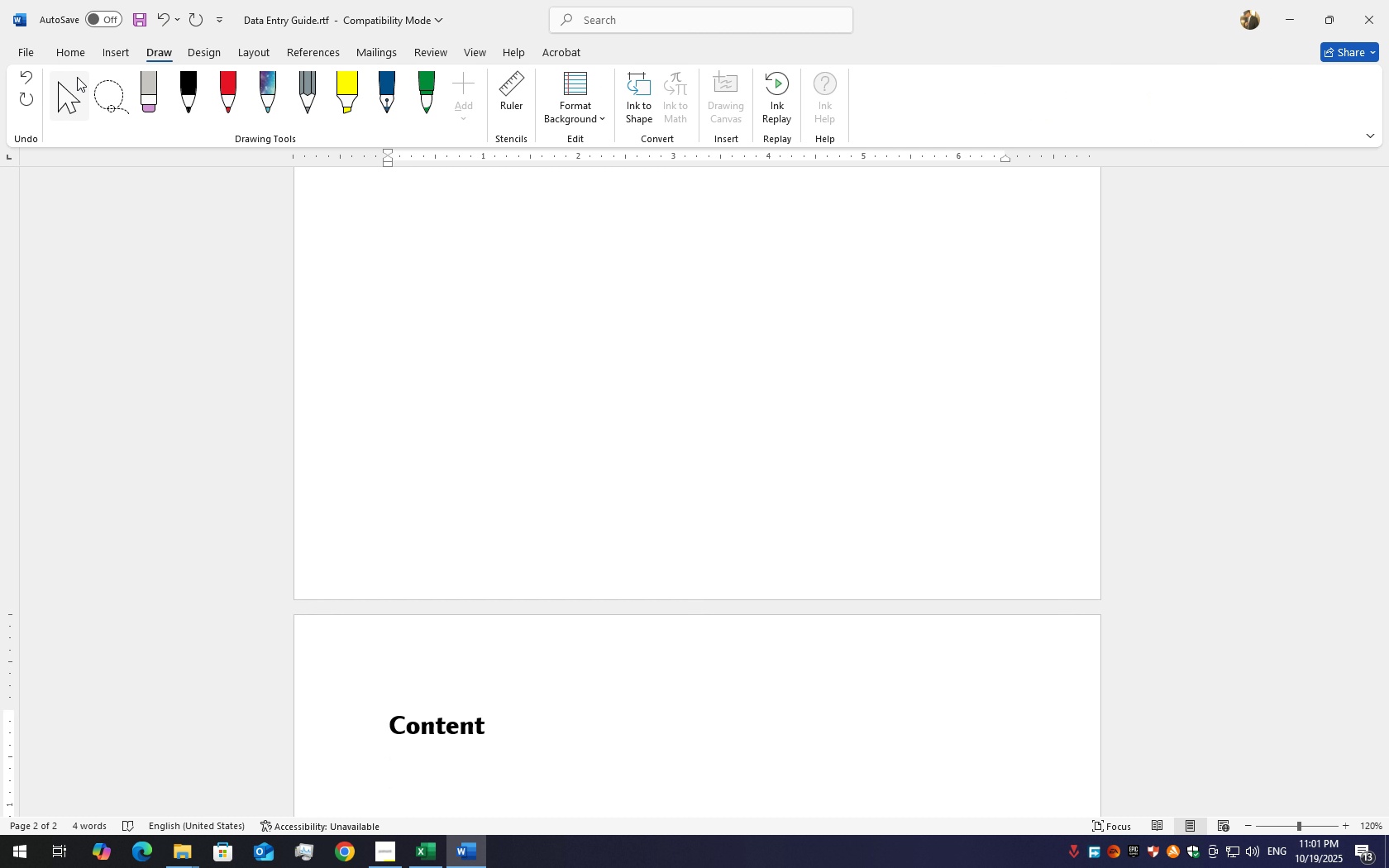 
left_click([76, 58])
 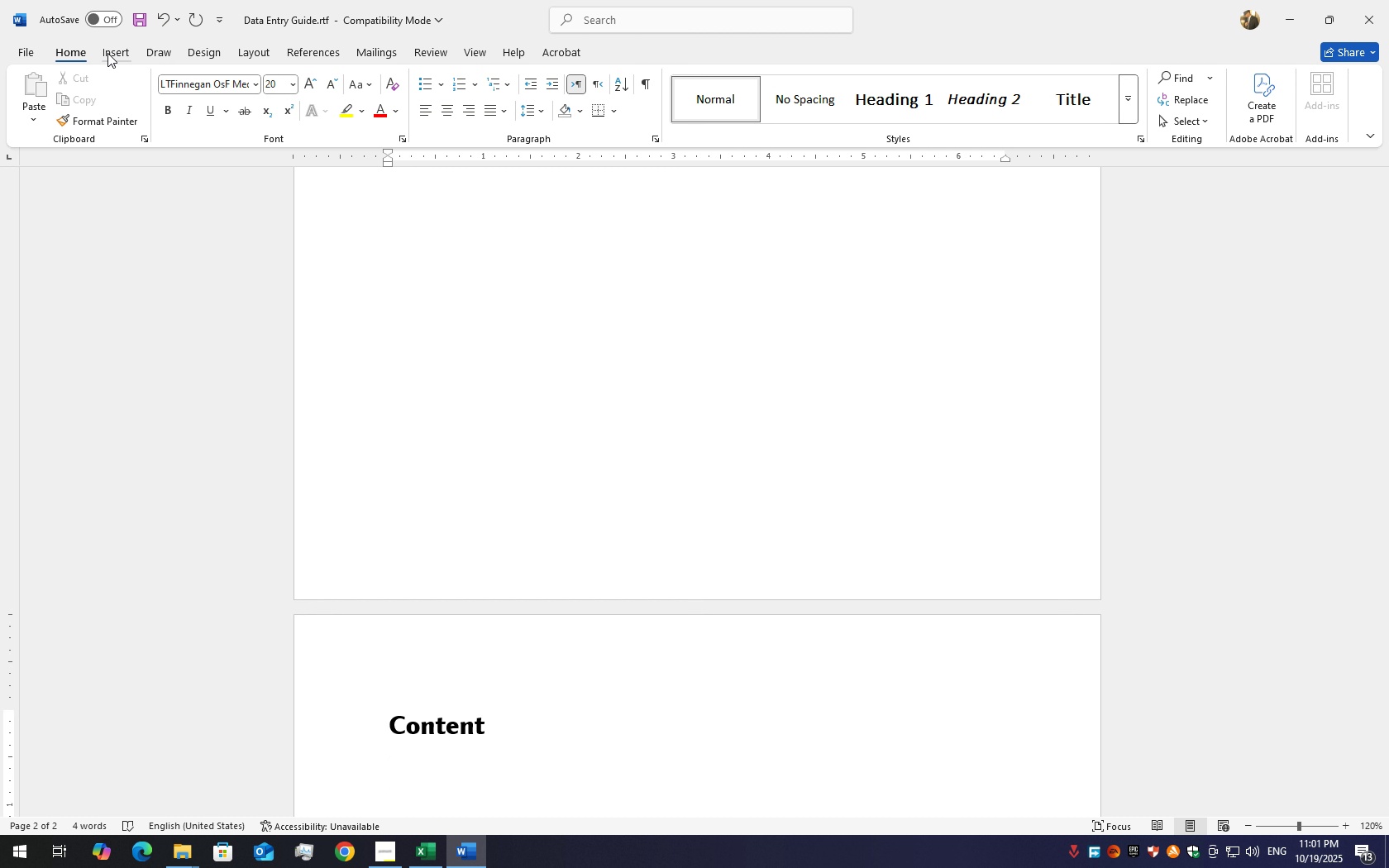 
left_click([107, 53])
 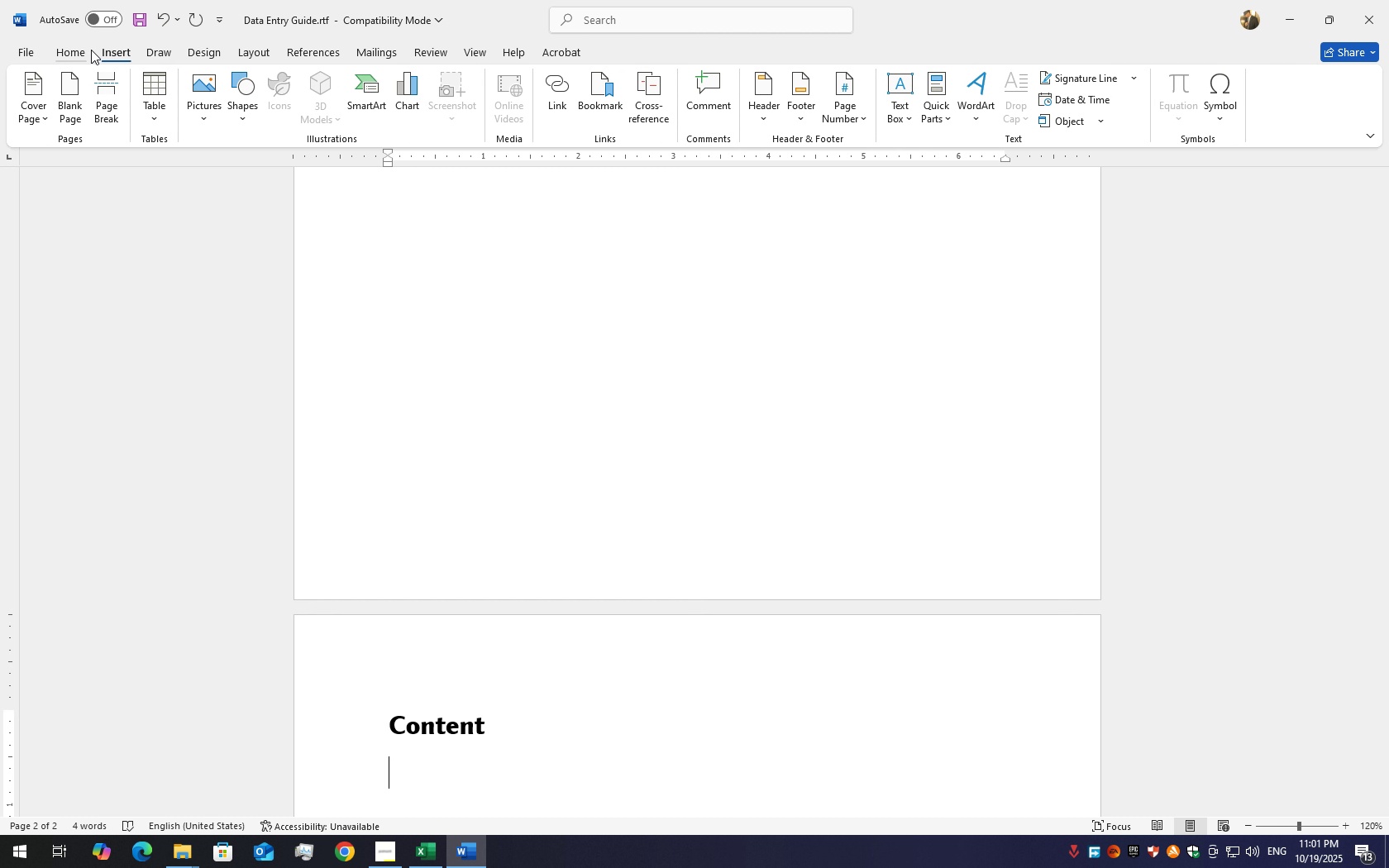 
left_click([91, 50])
 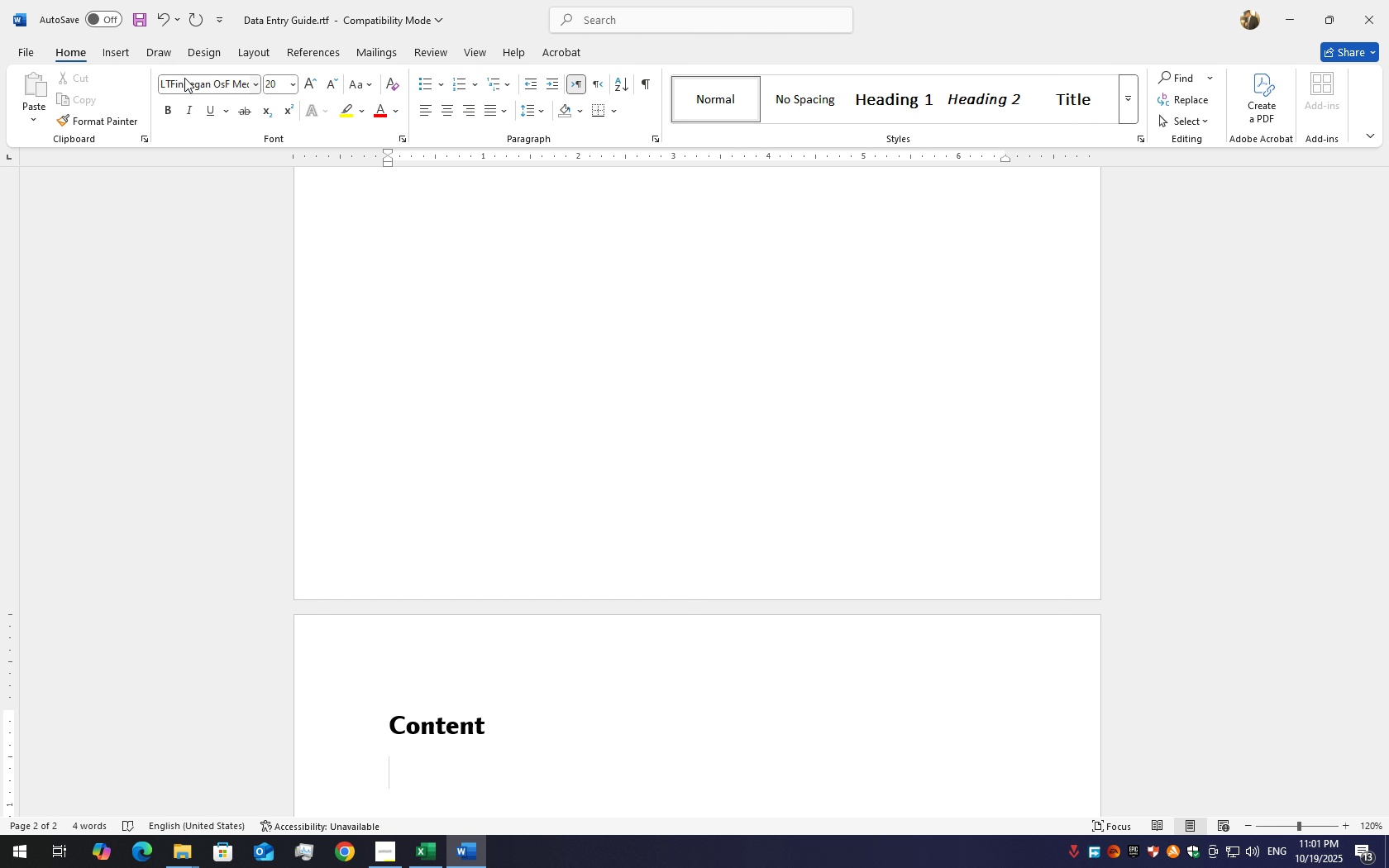 
left_click([184, 78])
 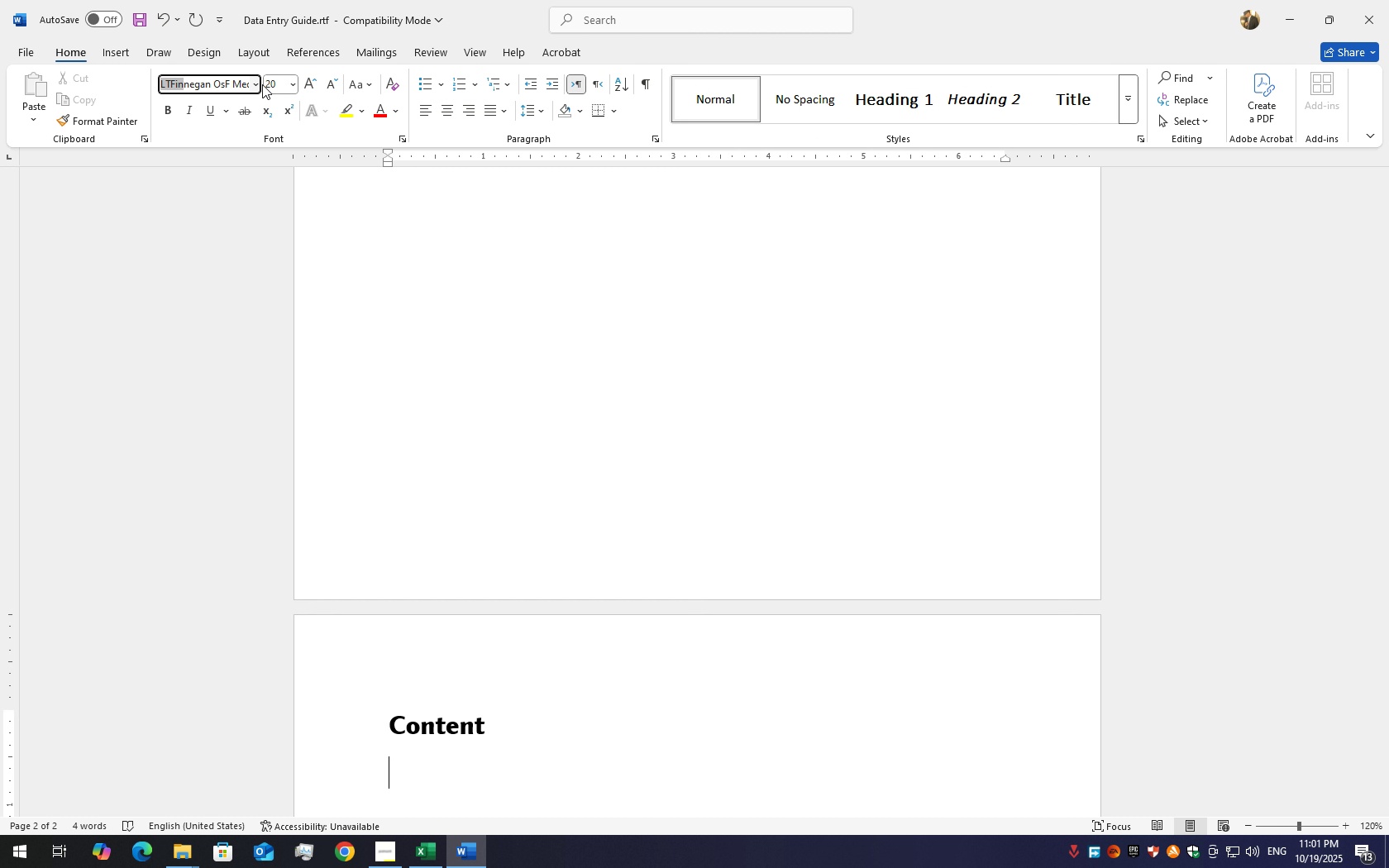 
left_click([262, 84])
 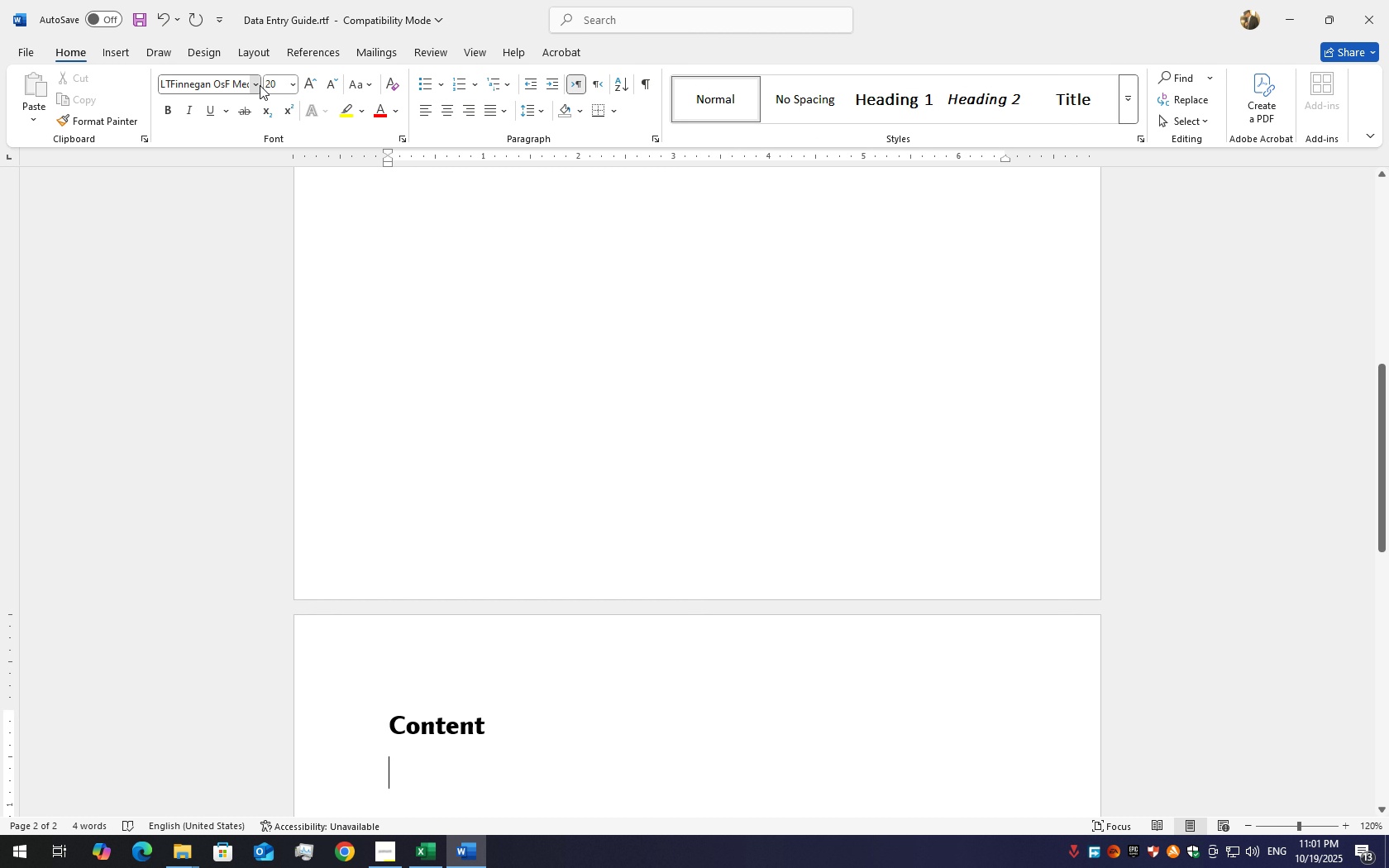 
left_click([260, 85])
 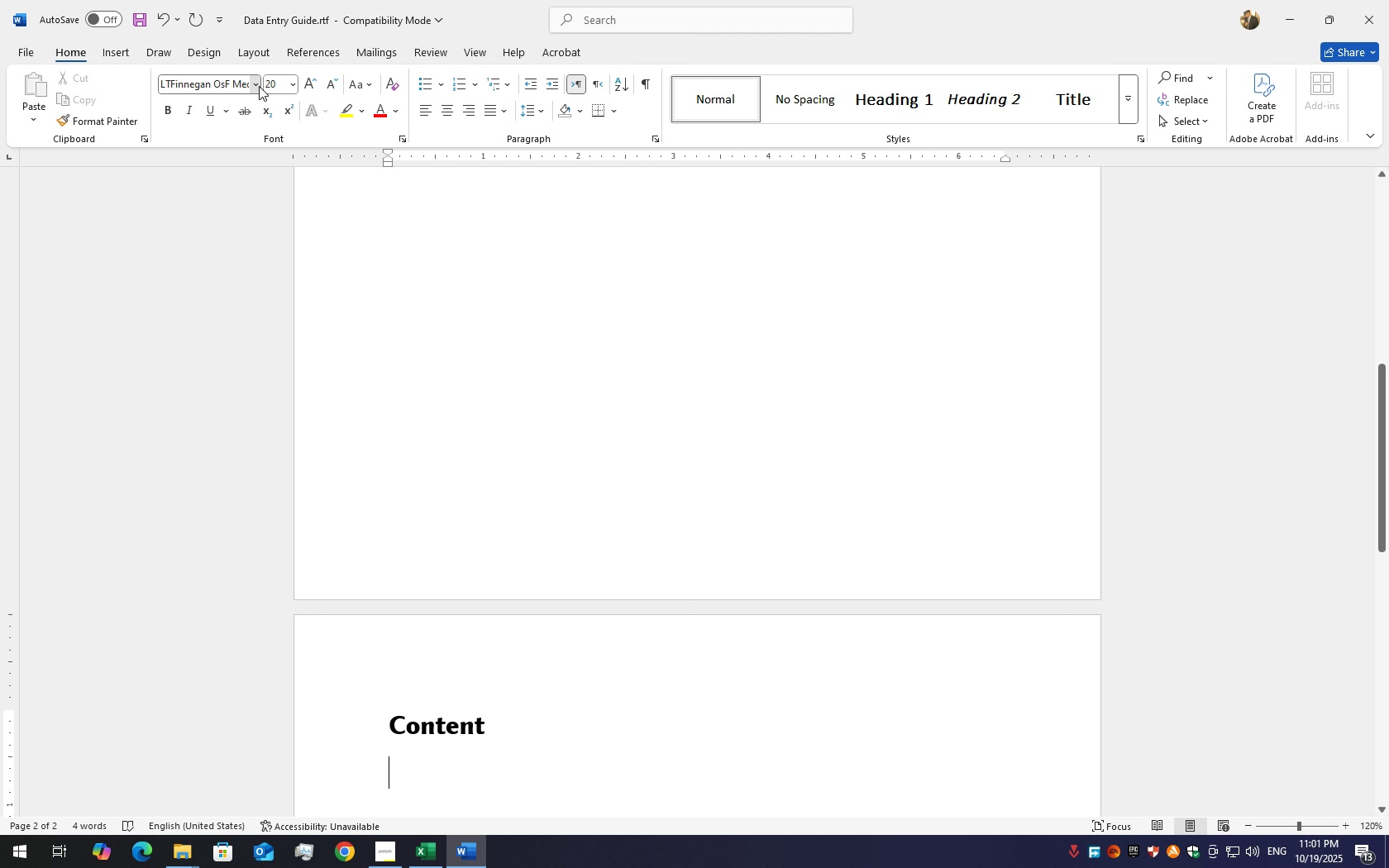 
double_click([259, 86])
 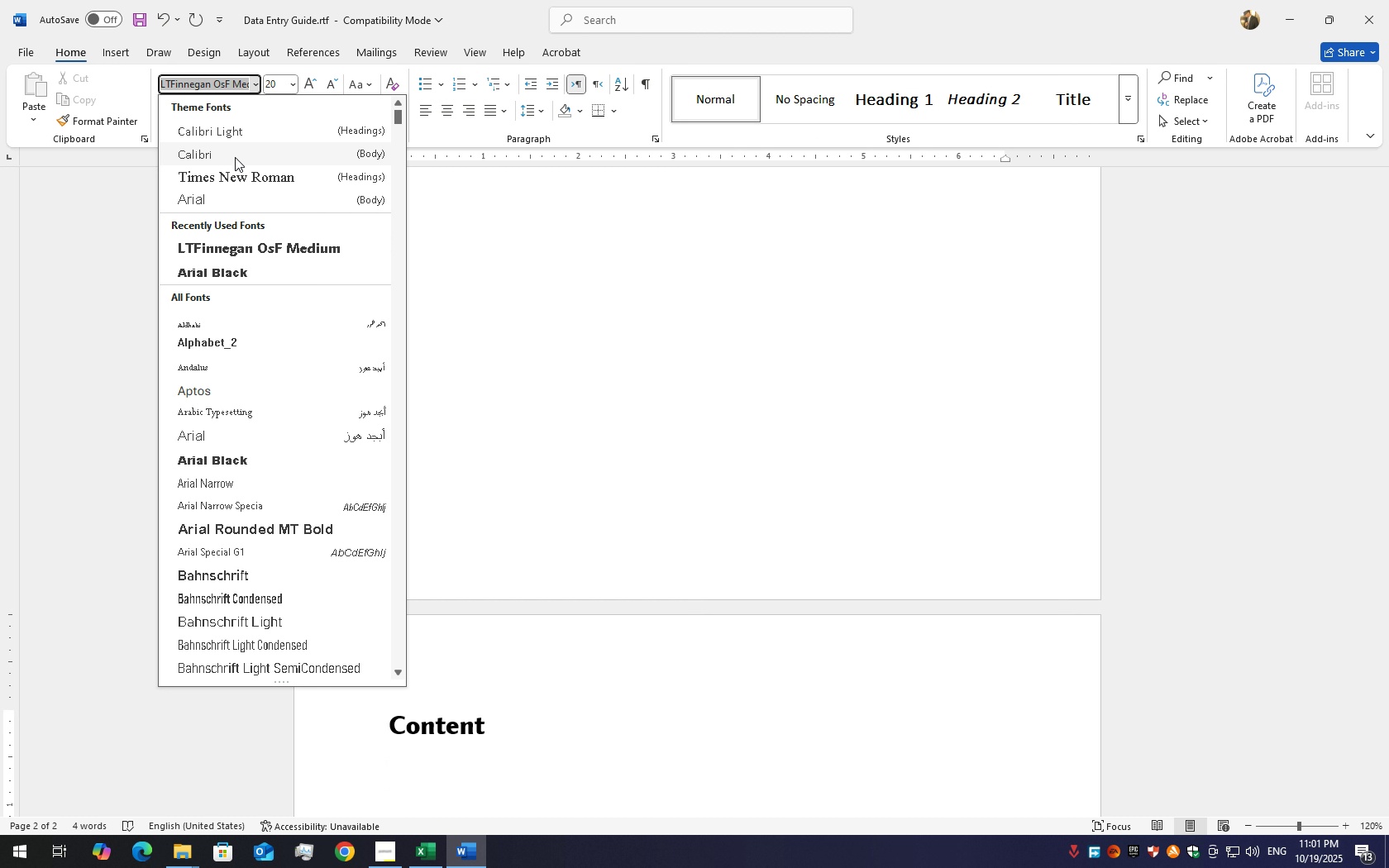 
left_click([235, 157])
 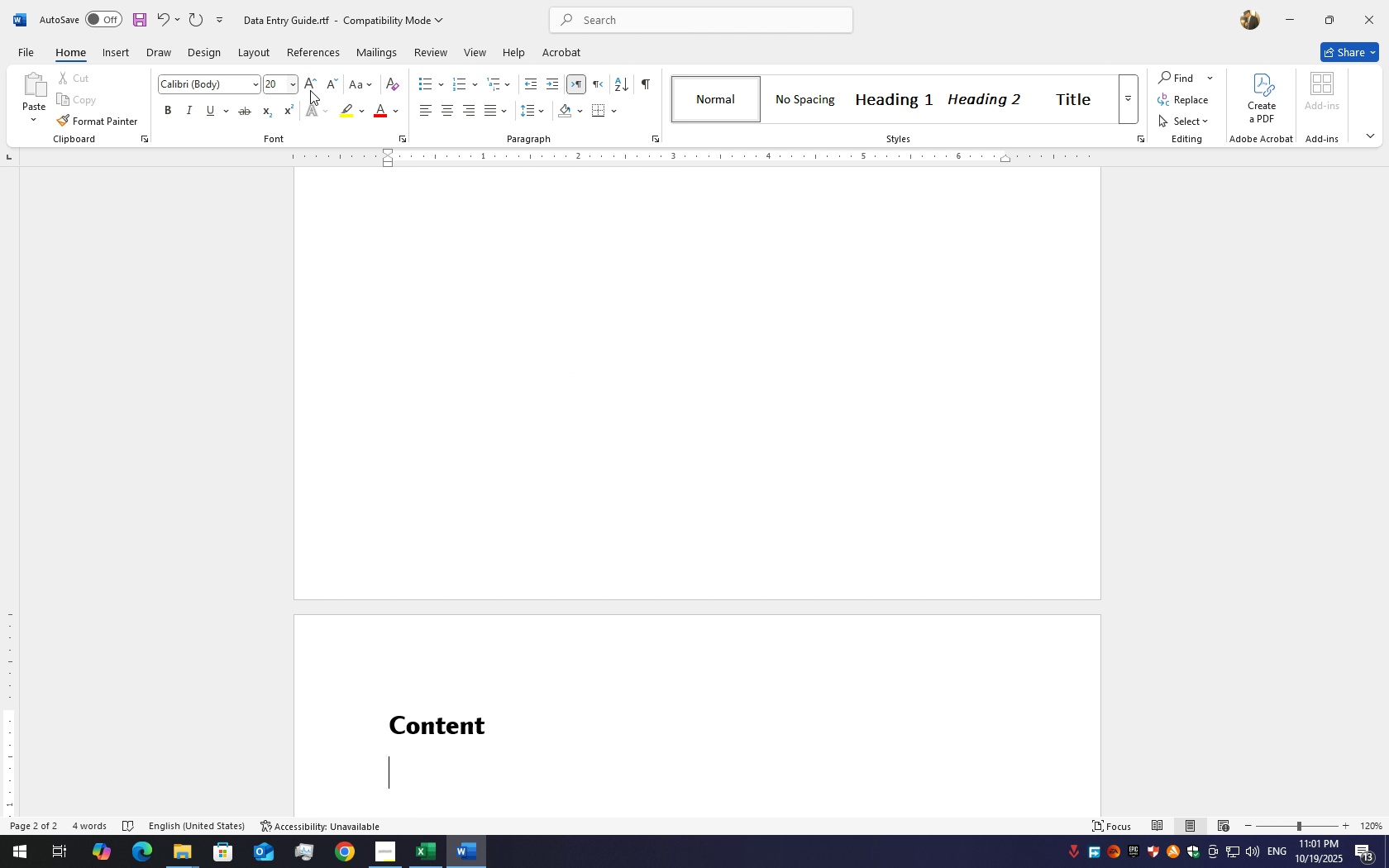 
left_click([335, 82])
 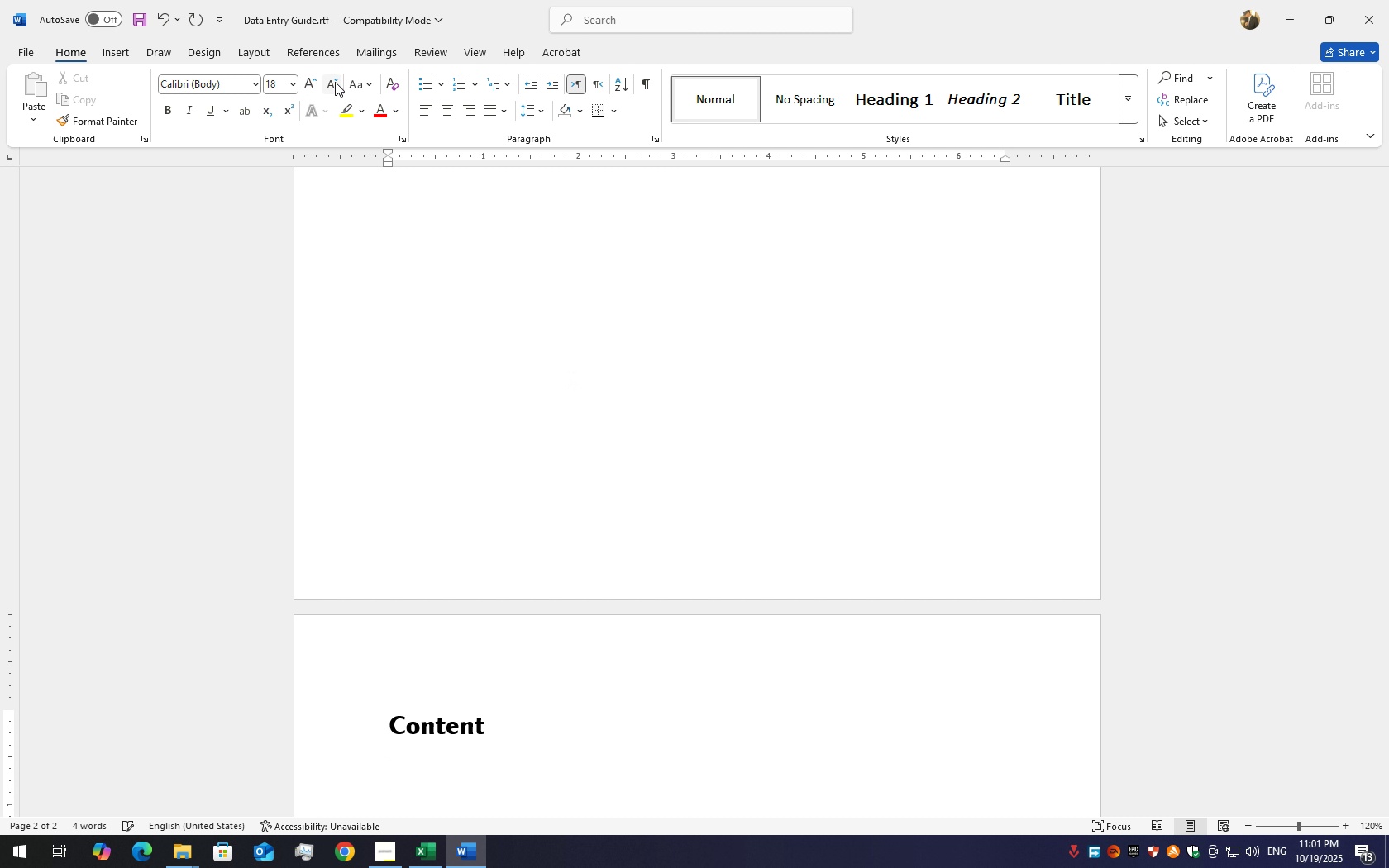 
left_click([335, 82])
 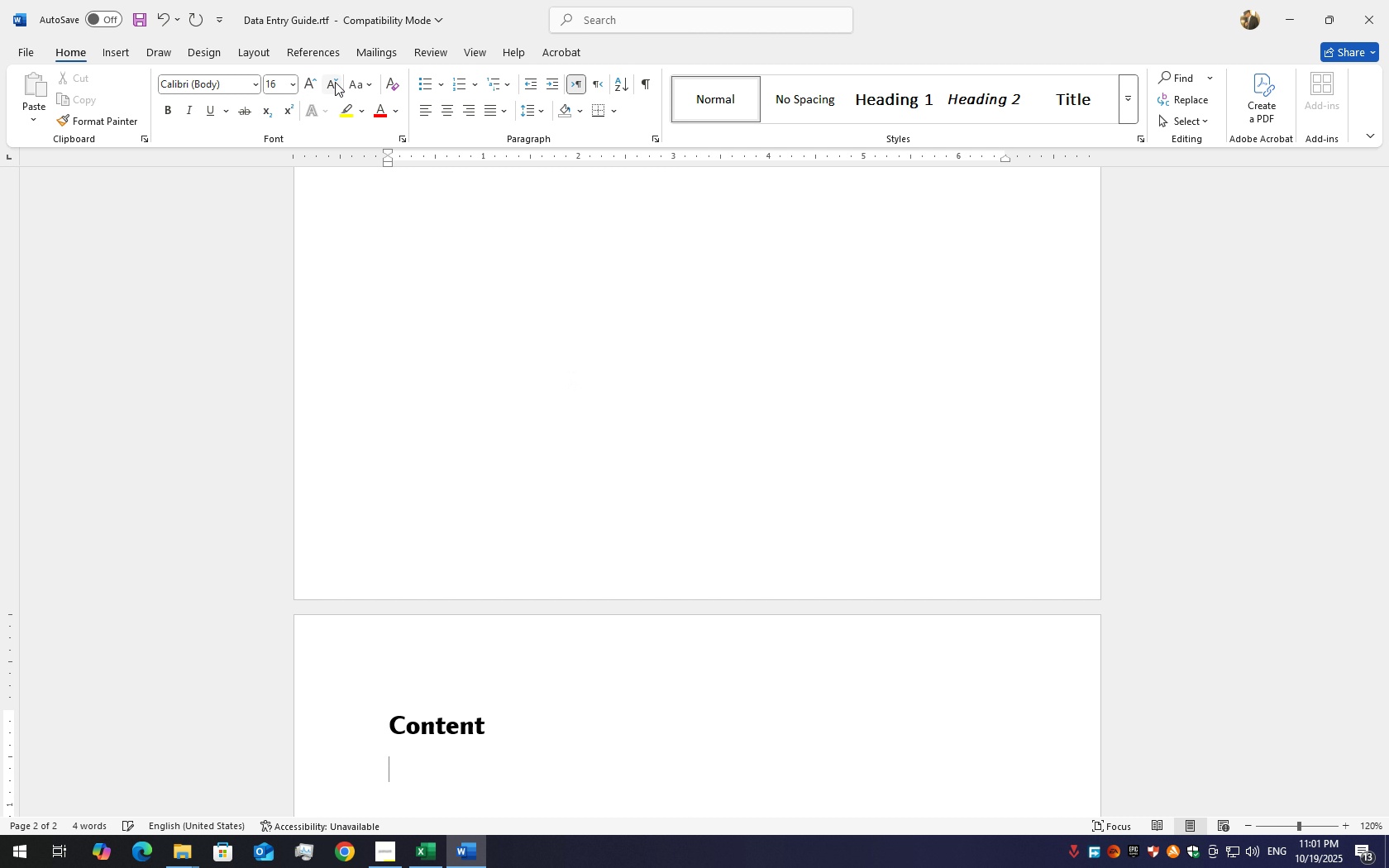 
double_click([335, 82])
 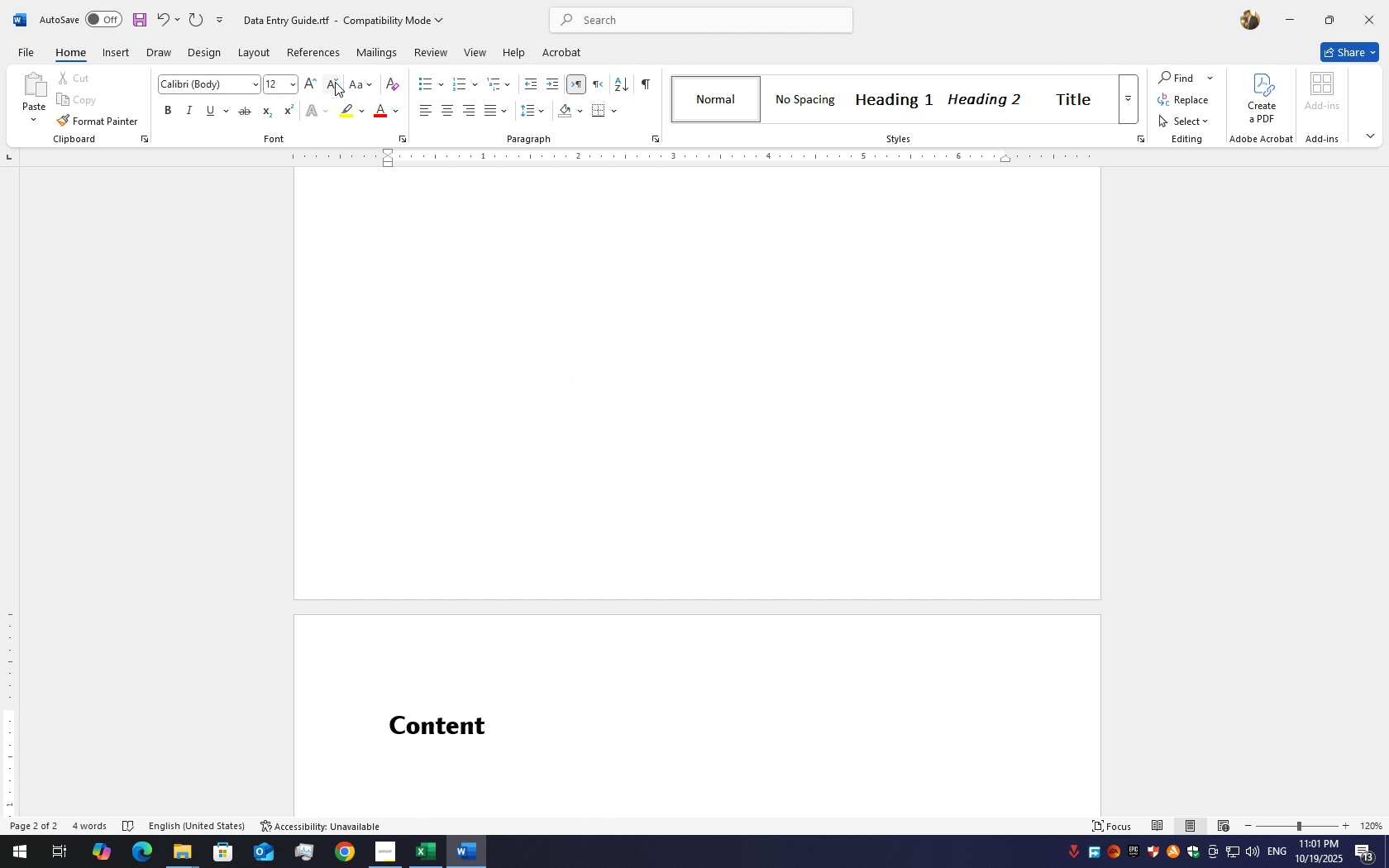 
left_click([335, 82])
 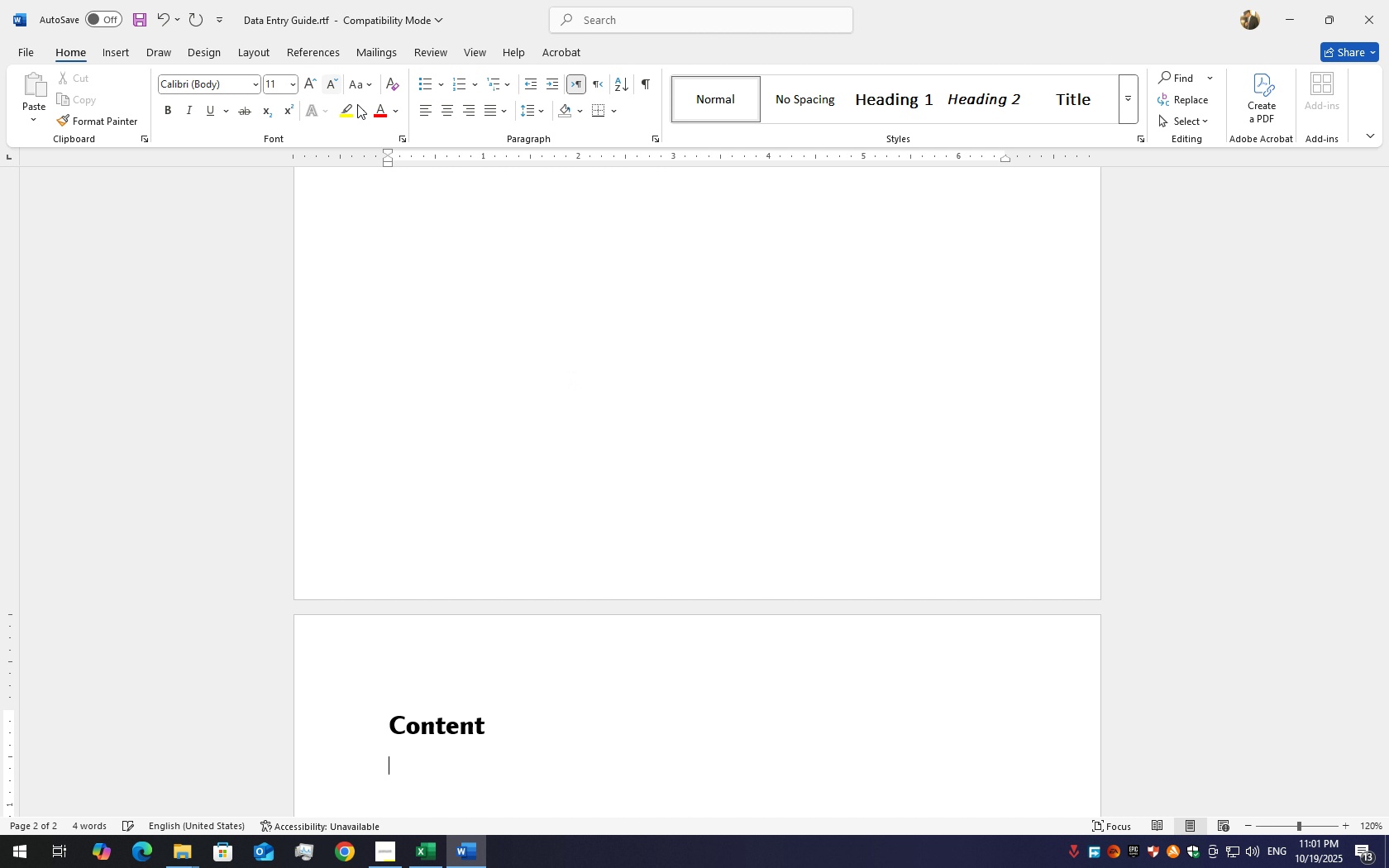 
type(1 - G)
key(Backspace)
type(W)
key(Backspace)
type(Definition)
key(Backspace)
key(Backspace)
key(Backspace)
type(The Sheet )
key(Backspace)
type(s)
key(Backspace)
key(Backspace)
key(Backspace)
key(Backspace)
key(Backspace)
key(Backspace)
type(sheet's purpose)
 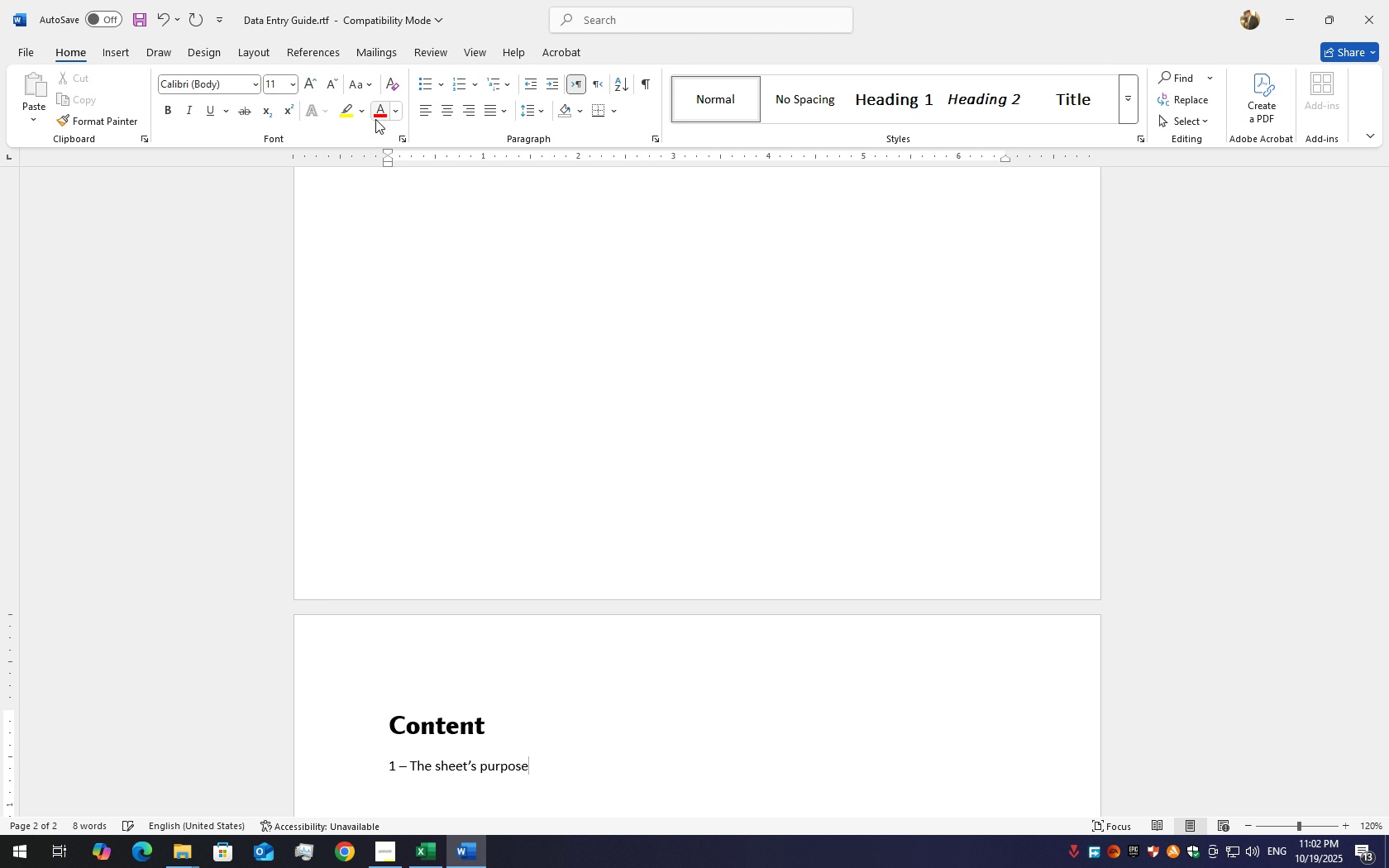 
key(Enter)
 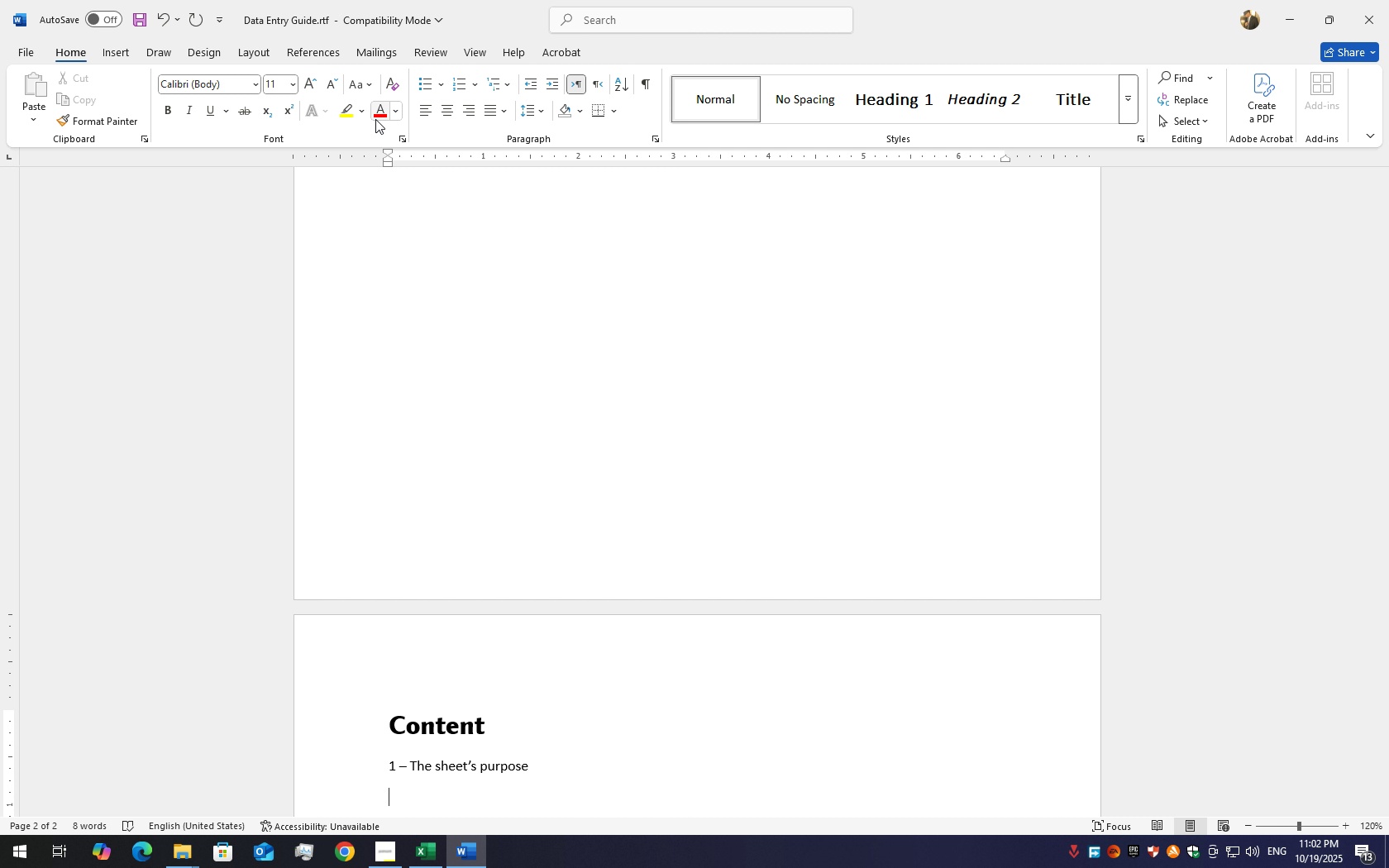 
type(2-)
key(Backspace)
type( - sd)
key(Backspace)
key(Backspace)
 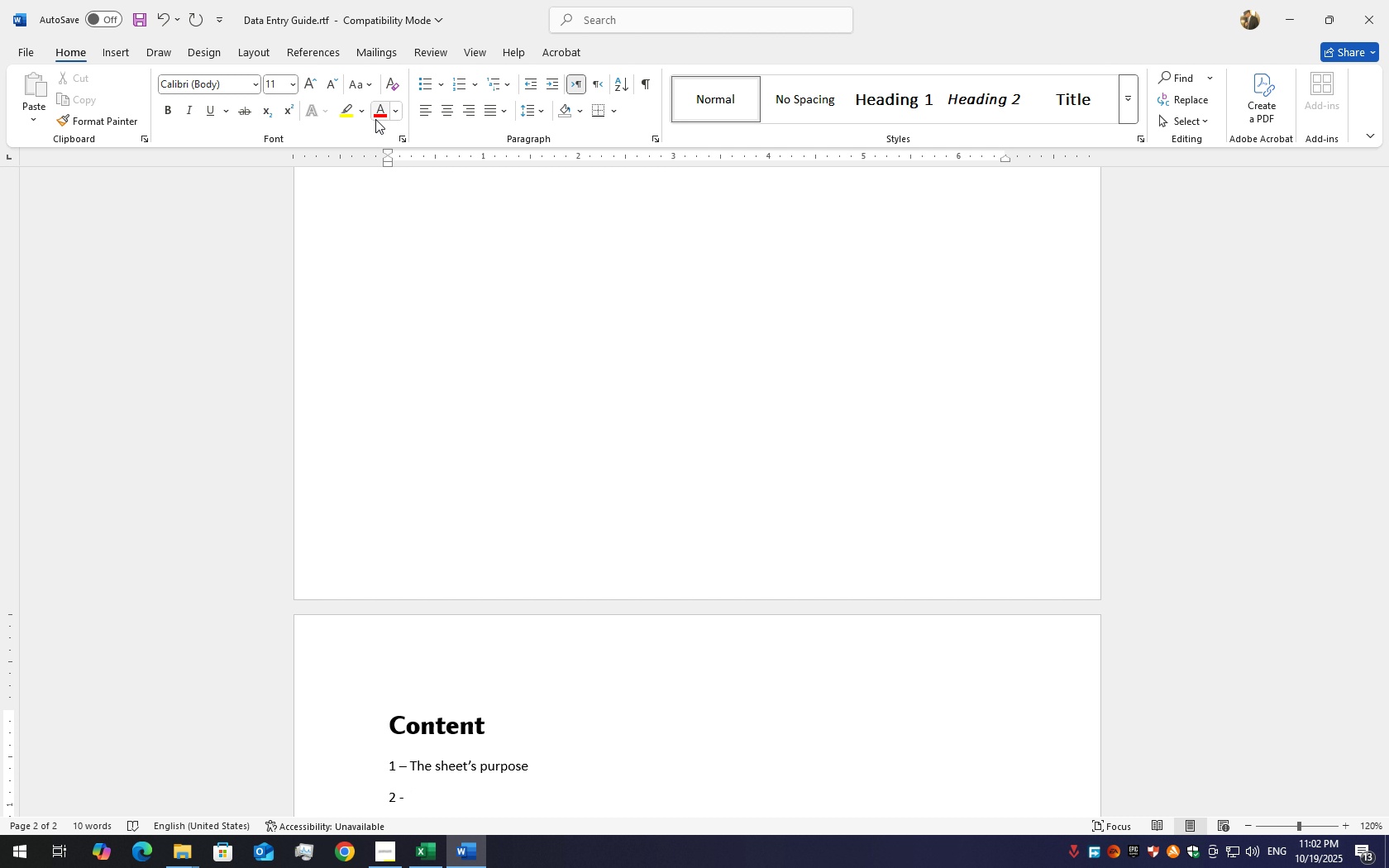 
hold_key(key=ShiftLeft, duration=1.52)
 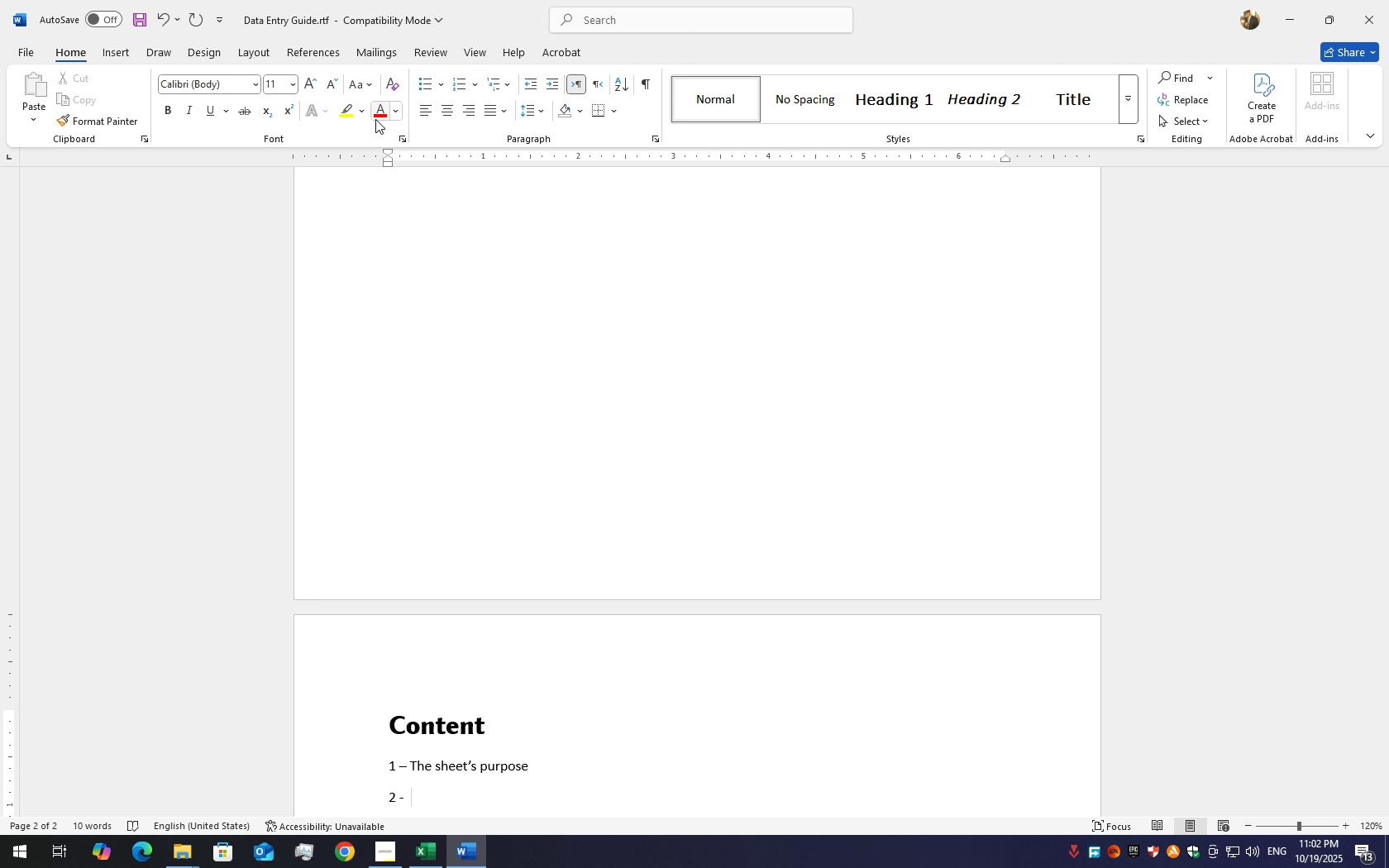 
hold_key(key=ShiftLeft, duration=1.53)
 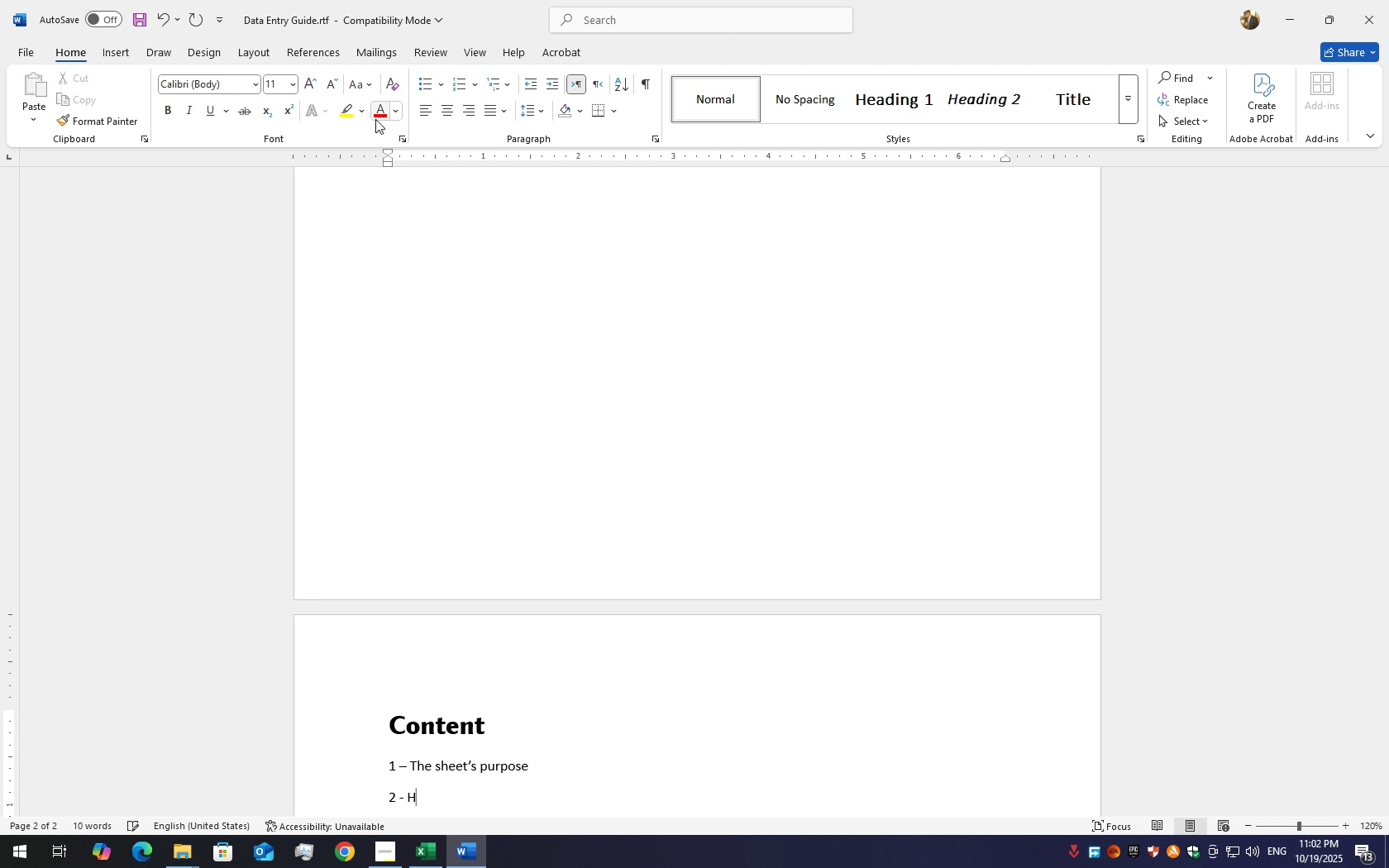 
type(How to use)
 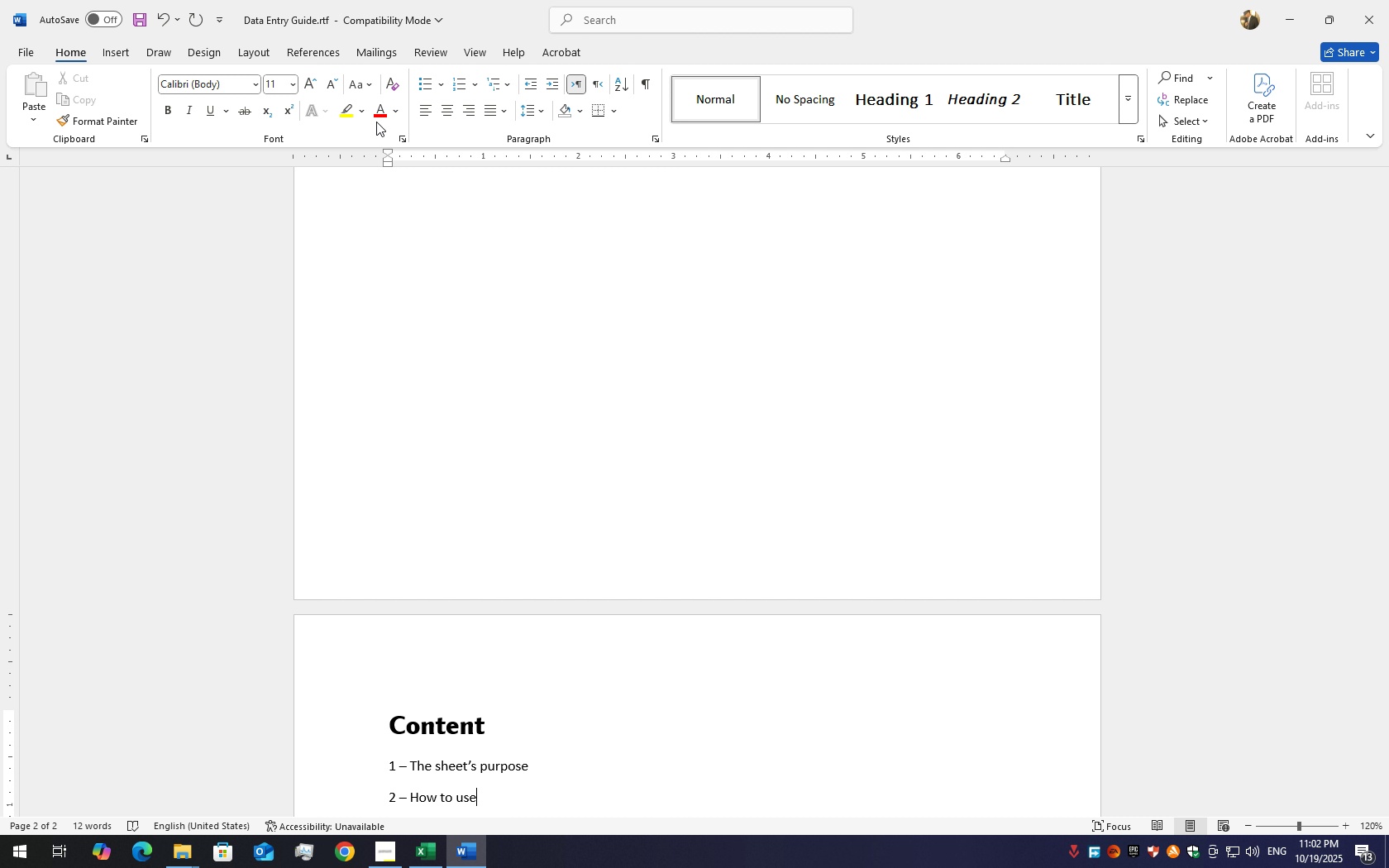 
scroll: coordinate [471, 555], scroll_direction: down, amount: 6.0
 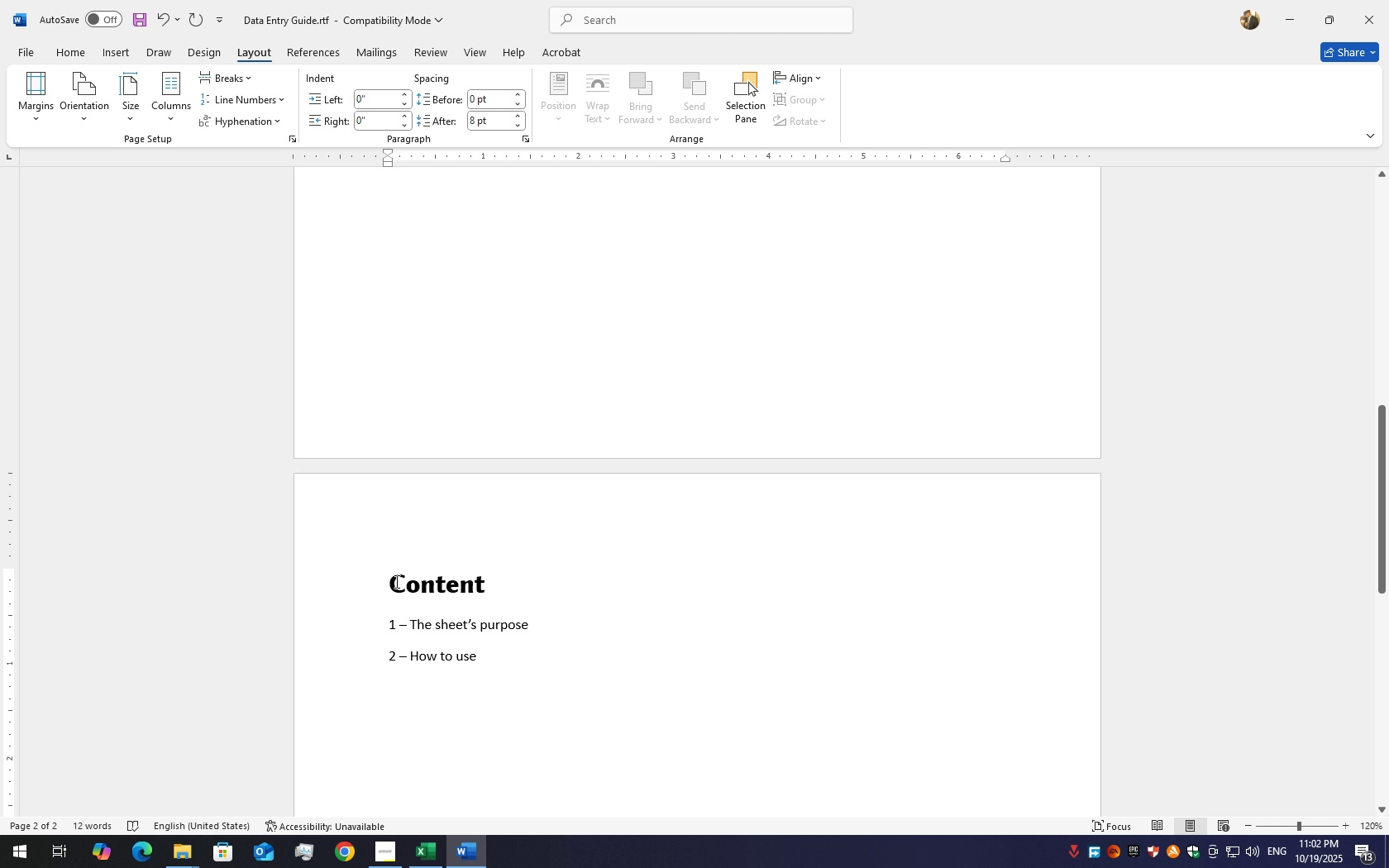 
double_click([395, 581])
 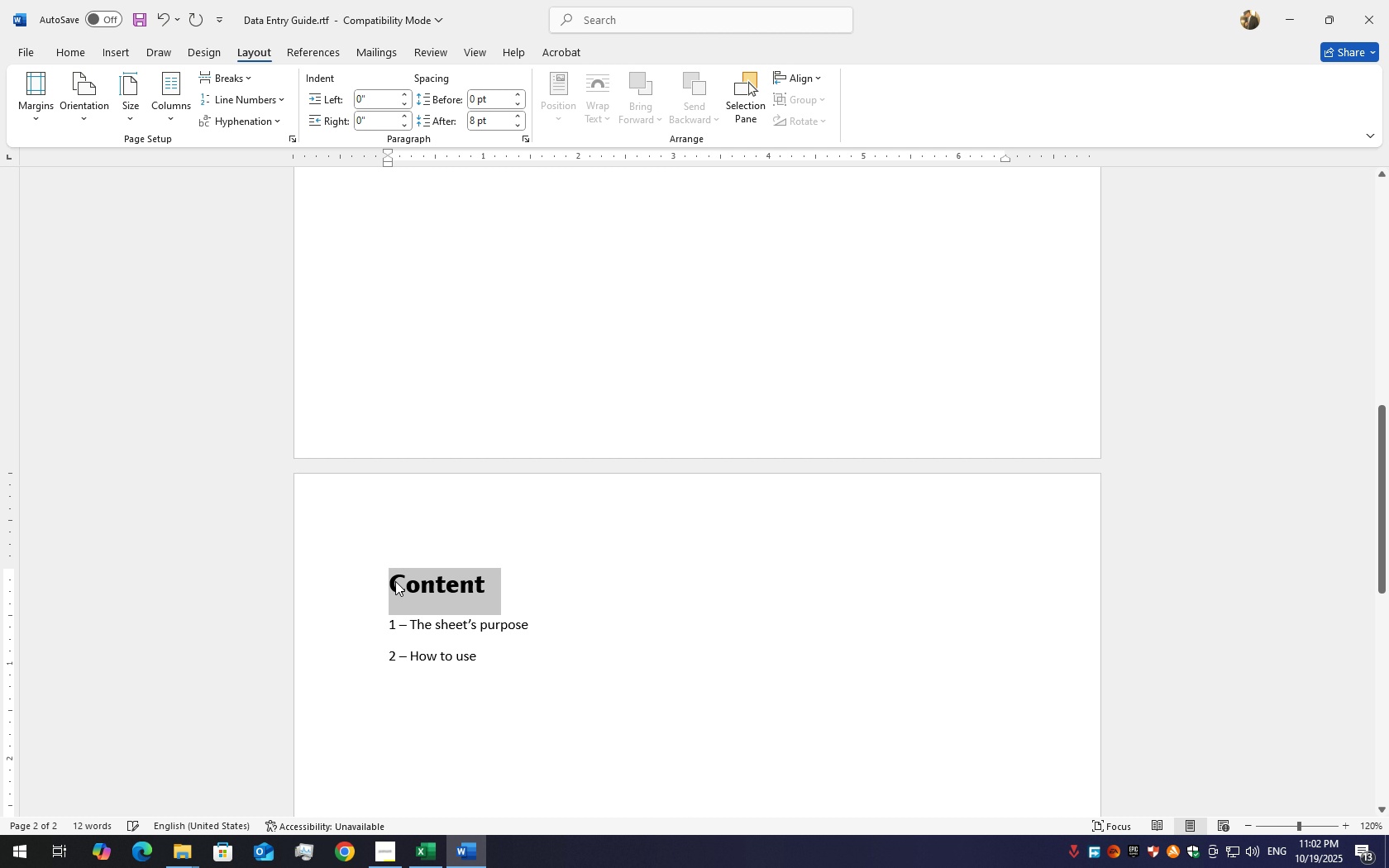 
triple_click([395, 581])
 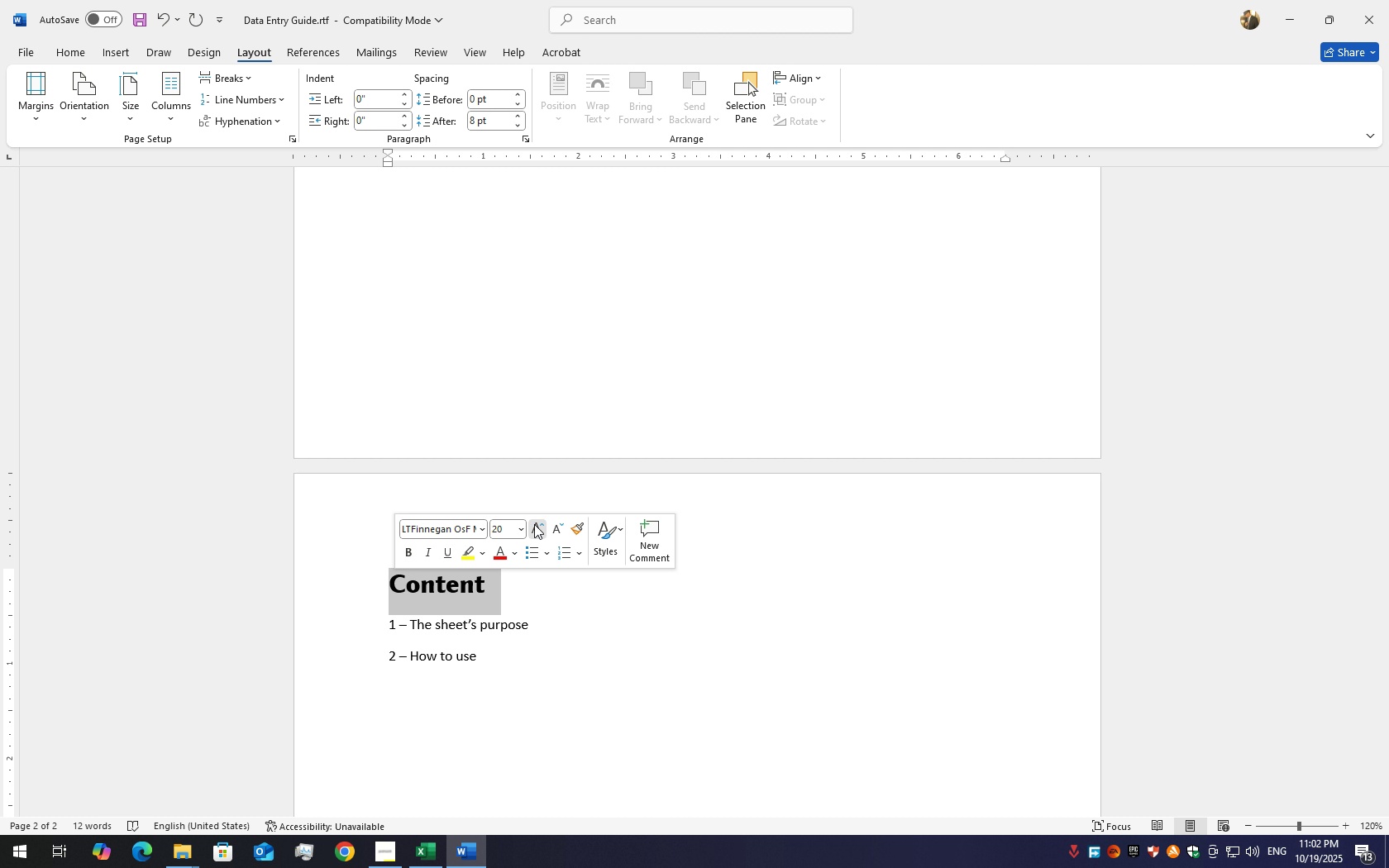 
double_click([534, 524])
 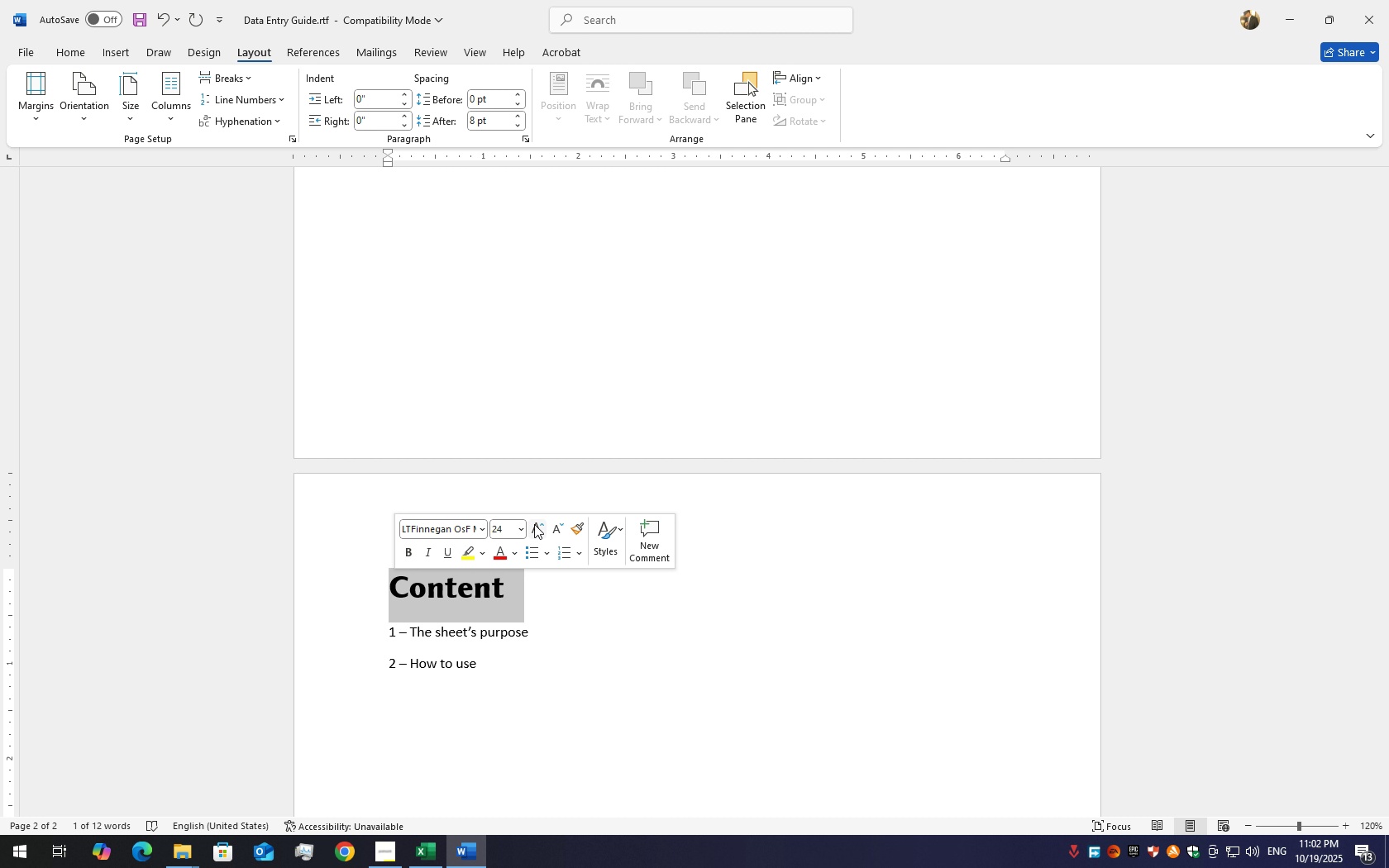 
left_click([534, 524])
 